 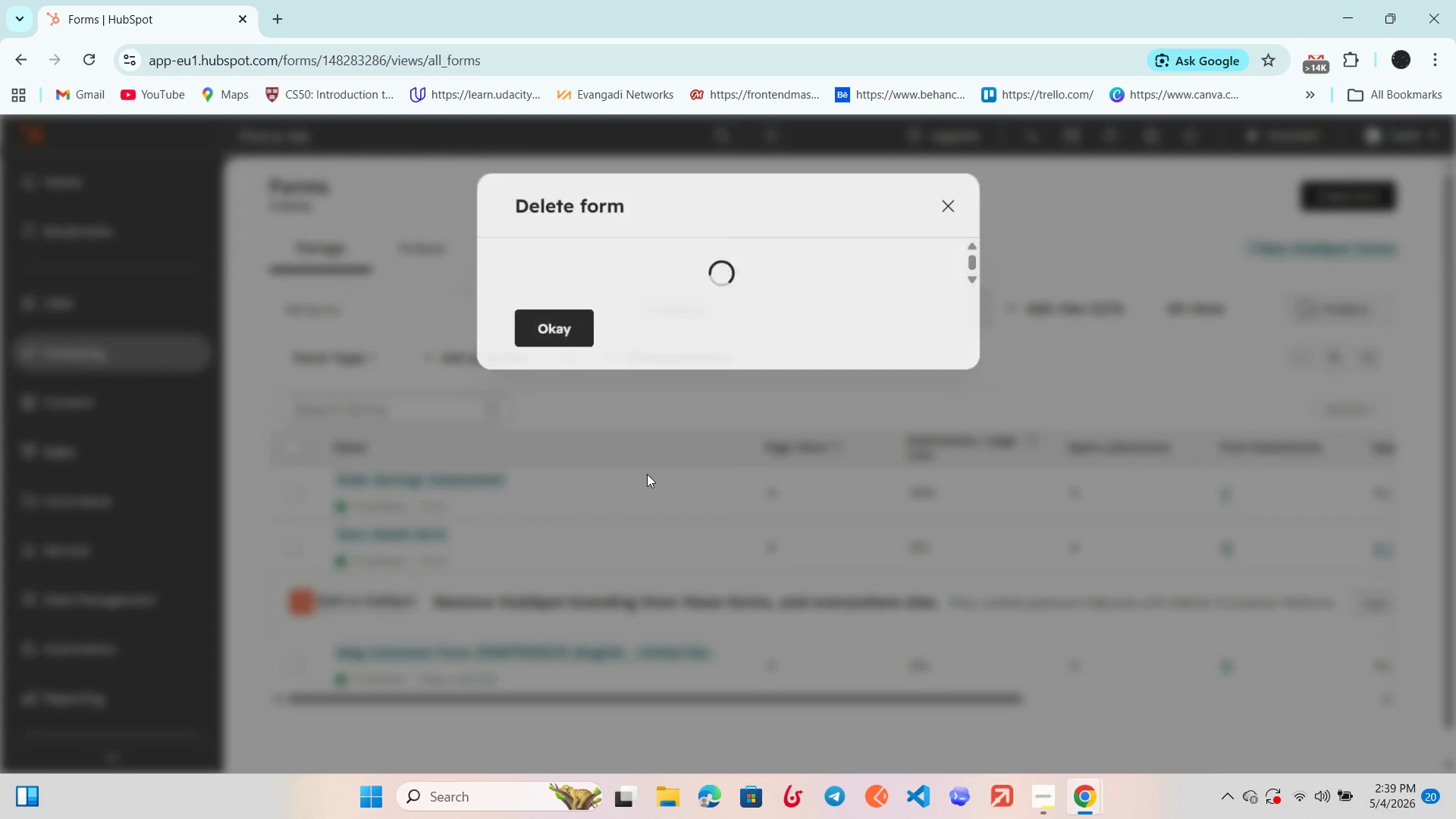 
left_click([595, 475])
 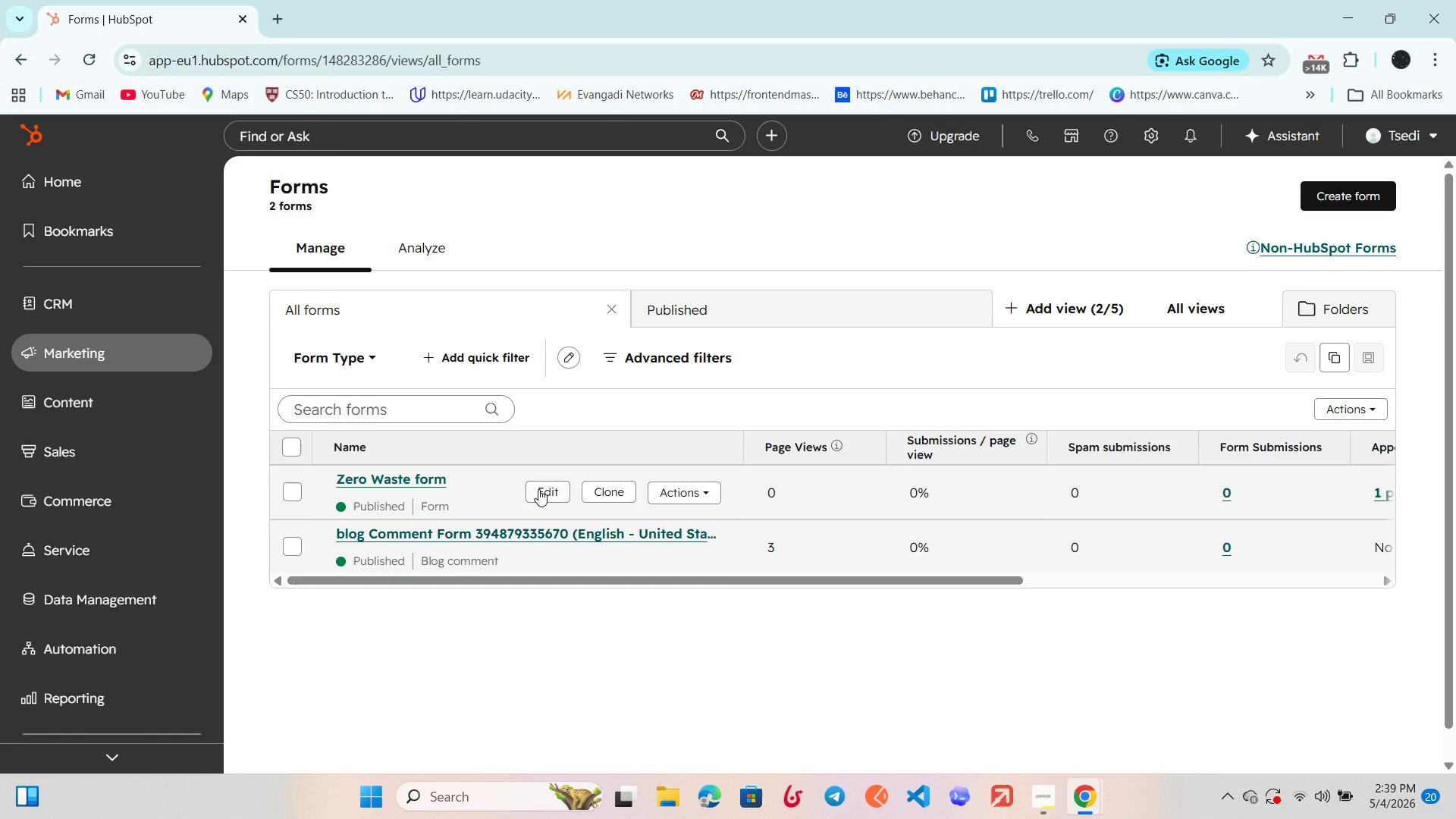 
left_click([701, 492])
 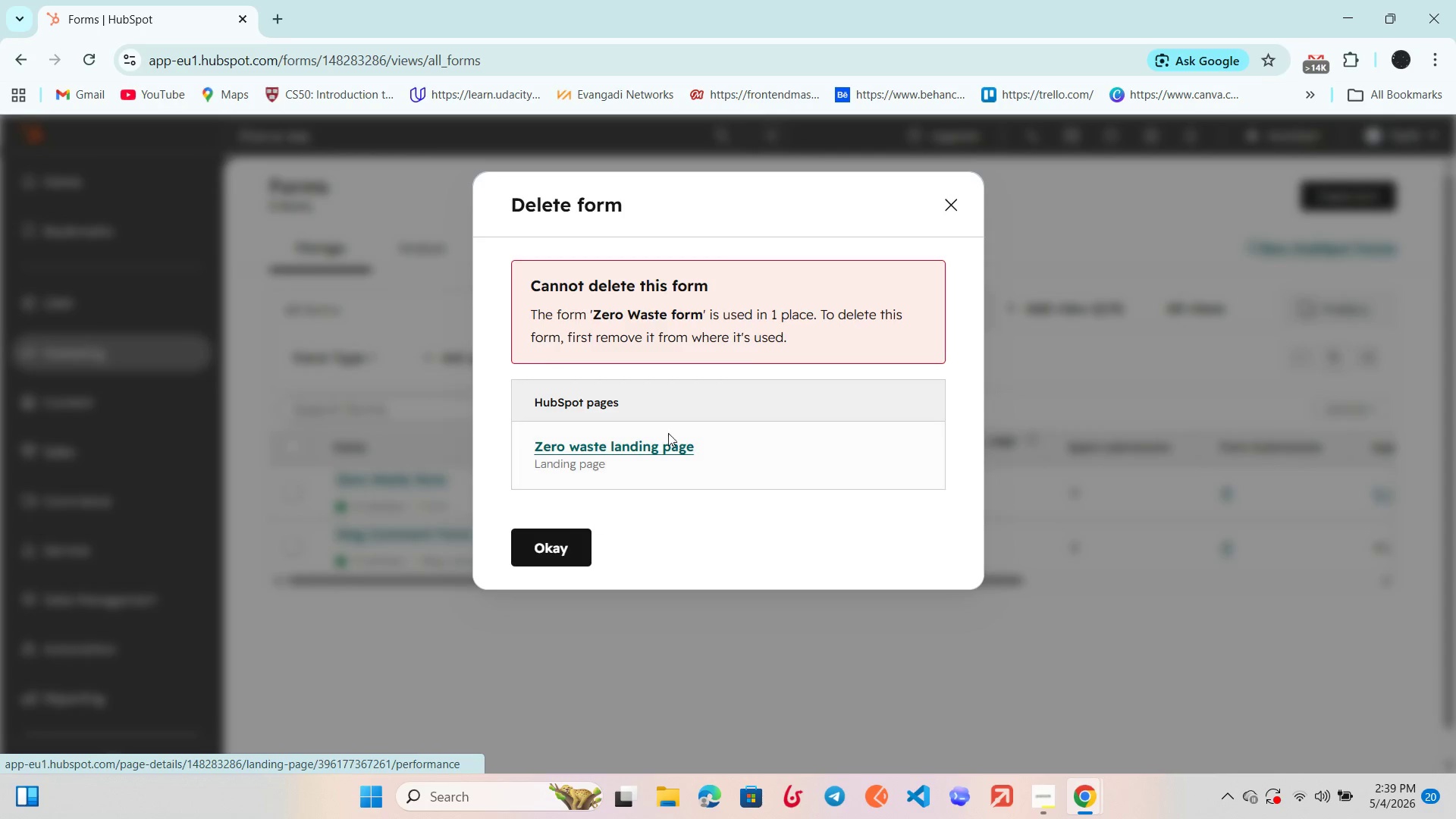 
left_click([942, 201])
 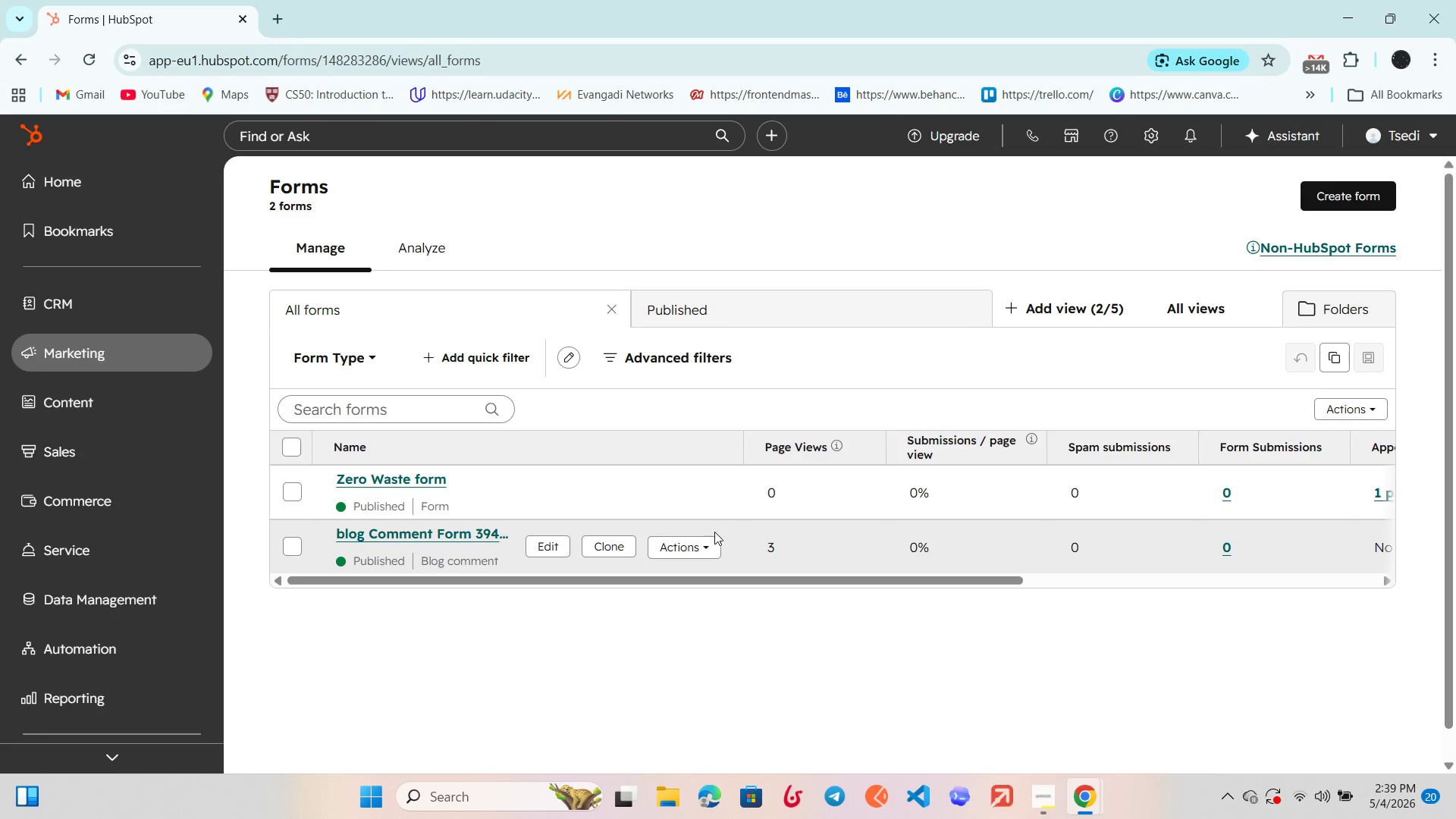 
left_click([695, 540])
 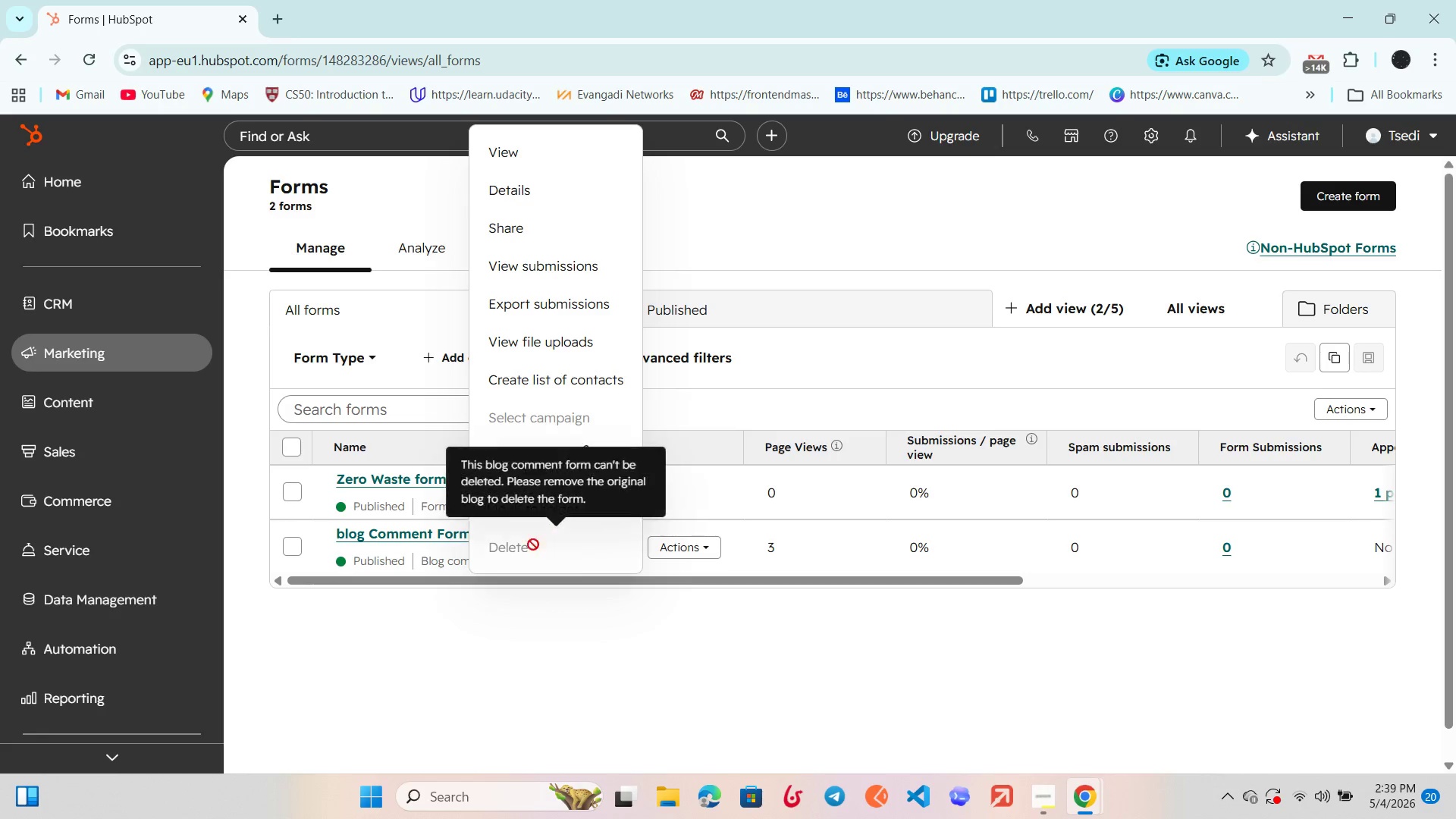 
left_click([590, 684])
 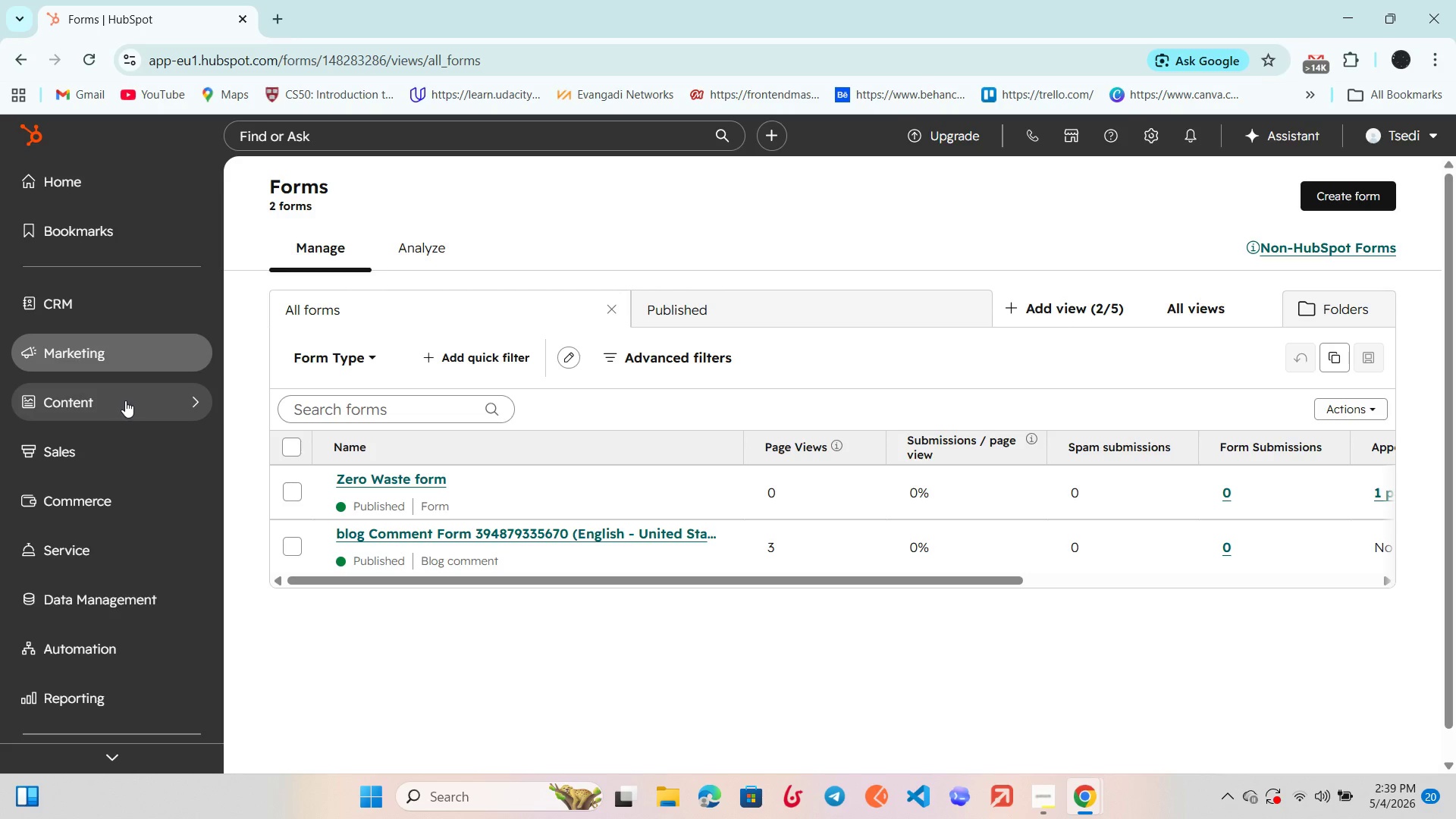 
wait(5.5)
 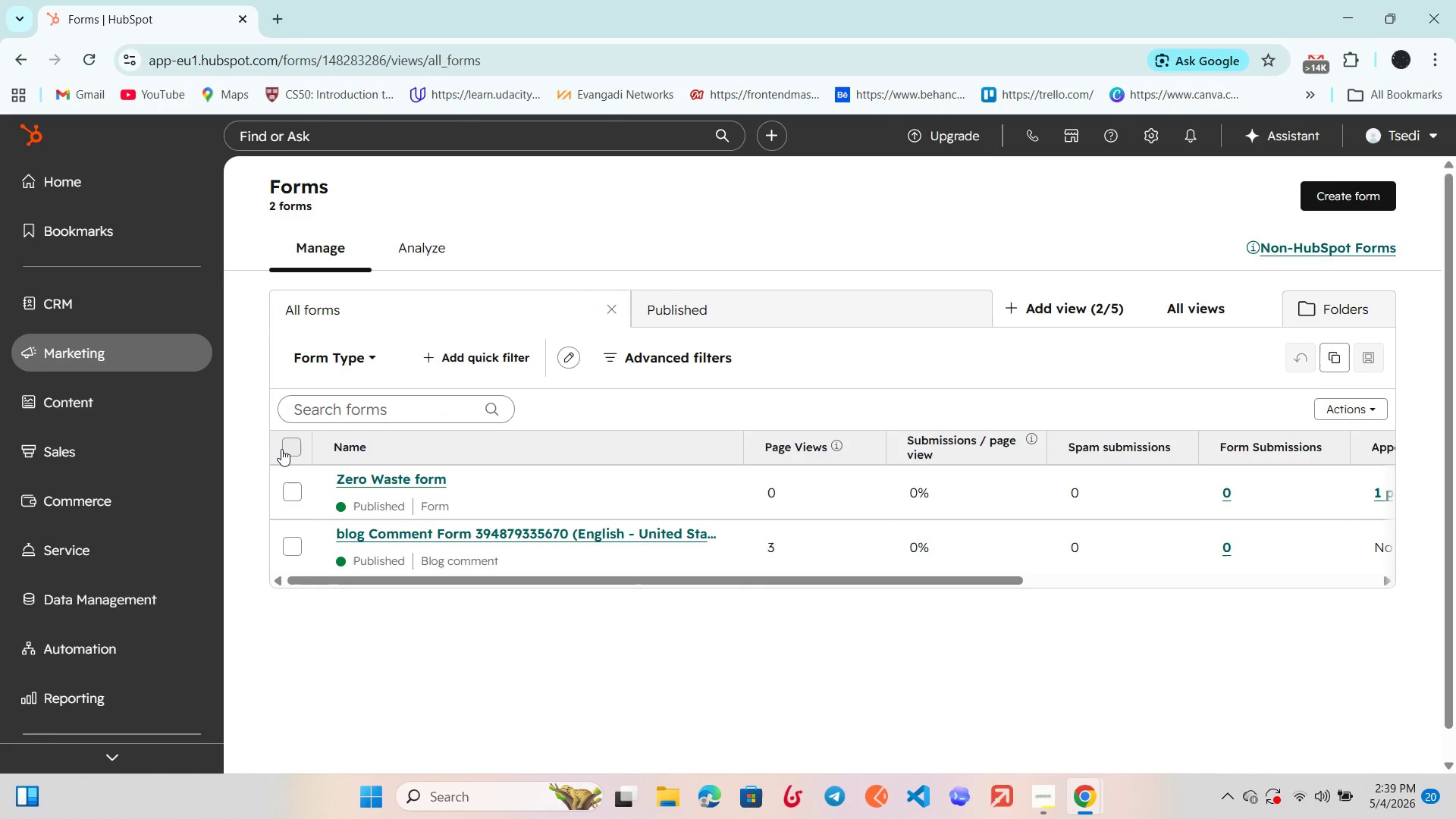 
left_click([145, 351])
 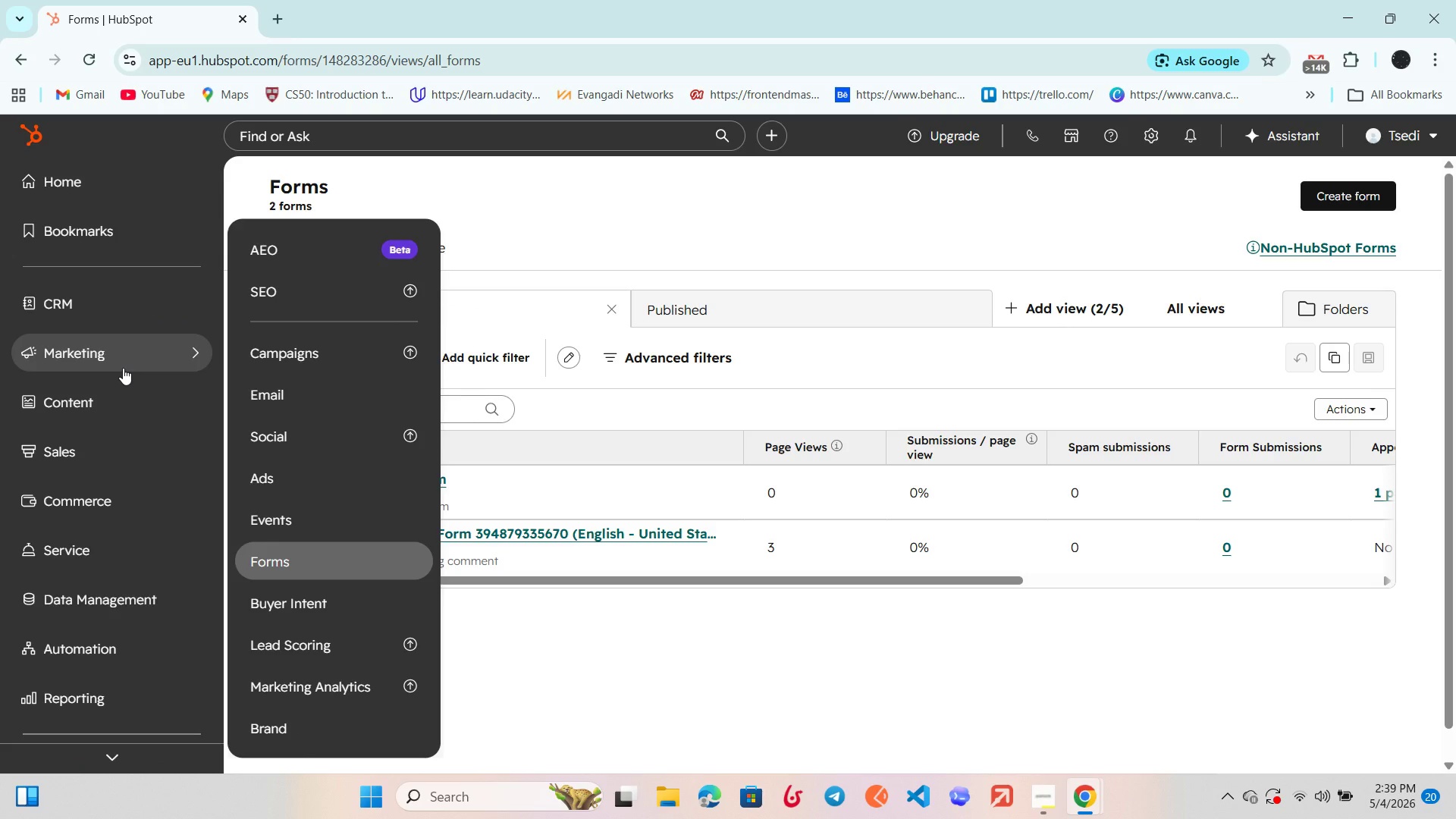 
wait(6.67)
 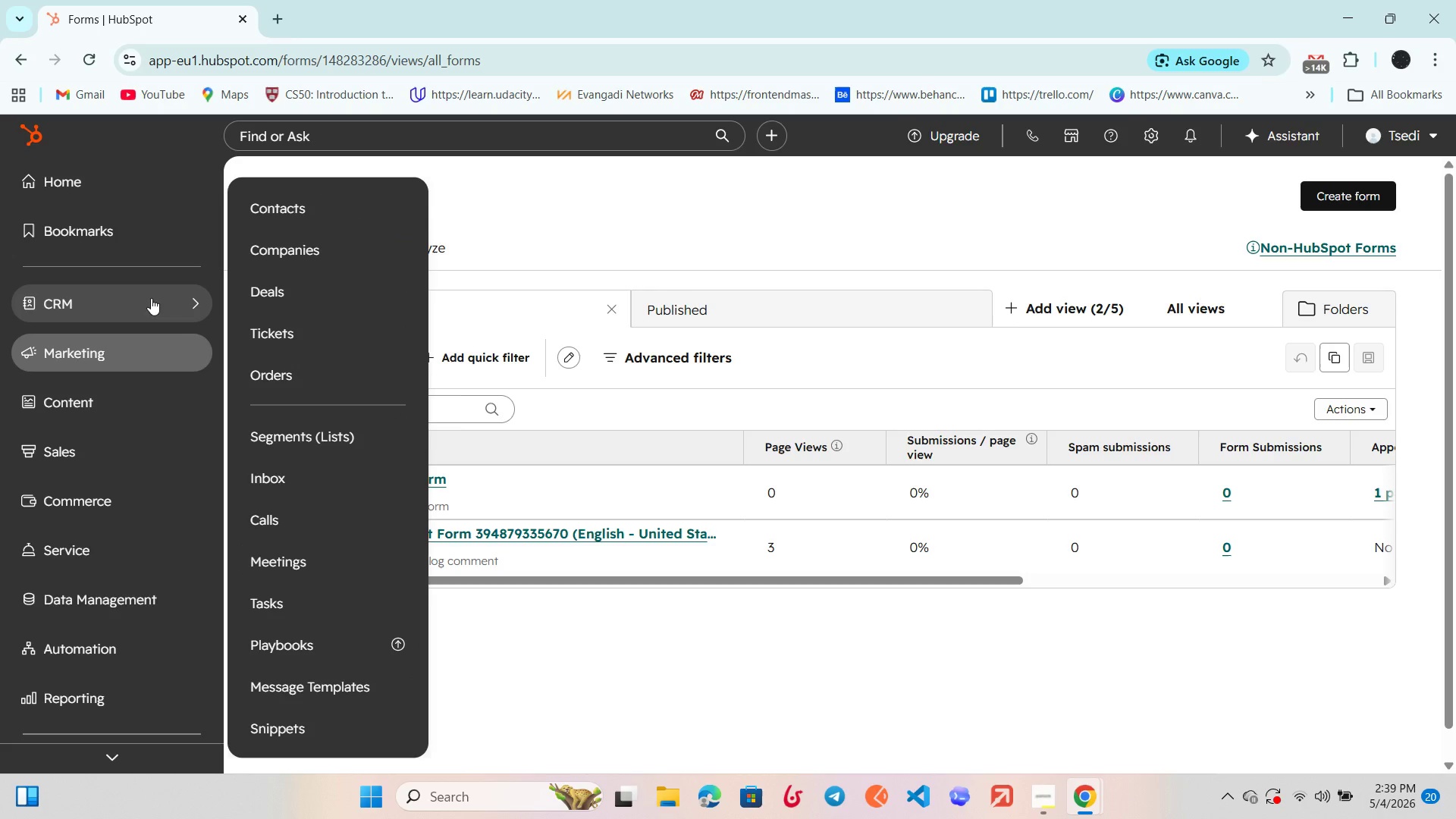 
left_click([275, 418])
 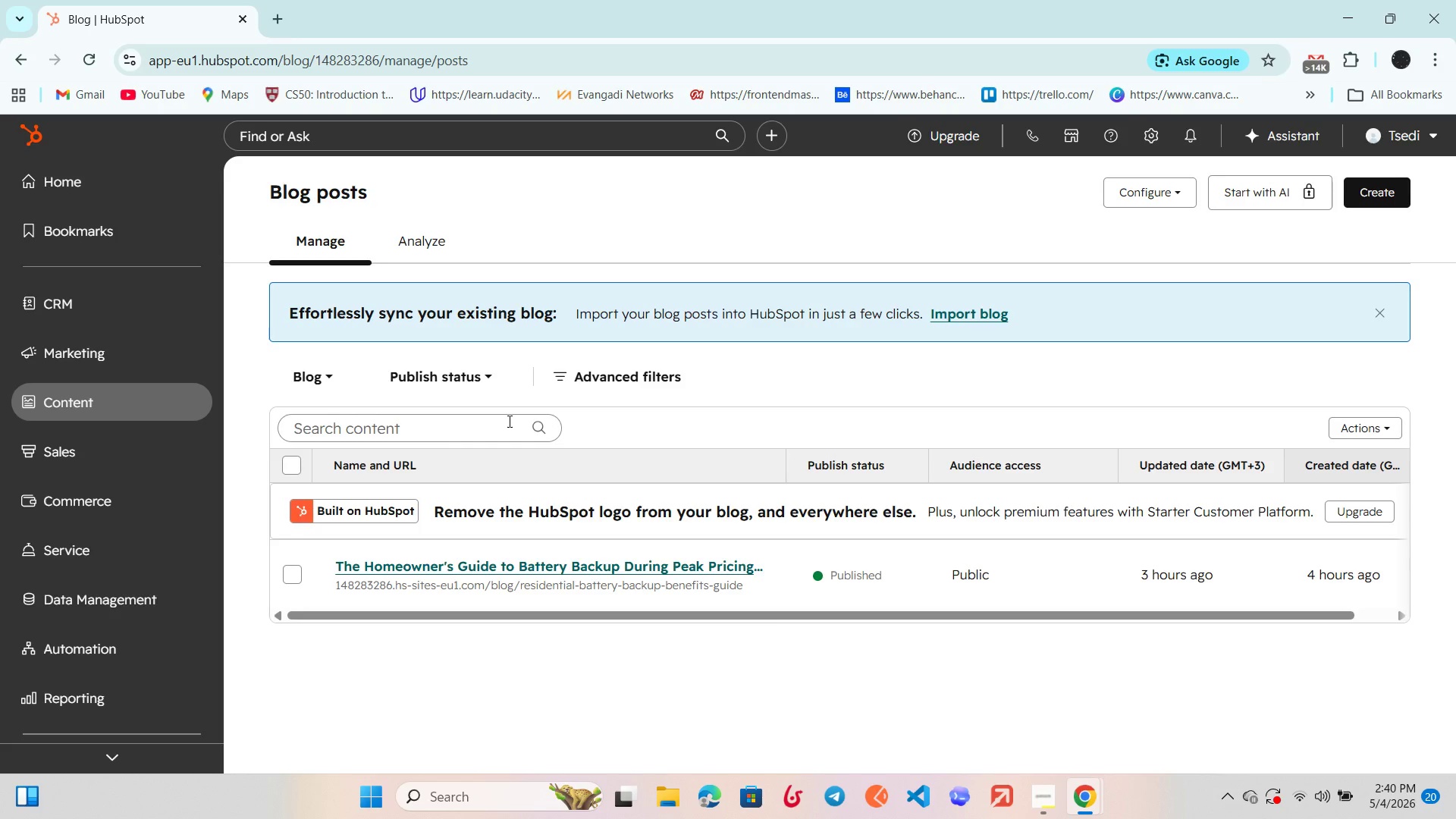 
wait(24.14)
 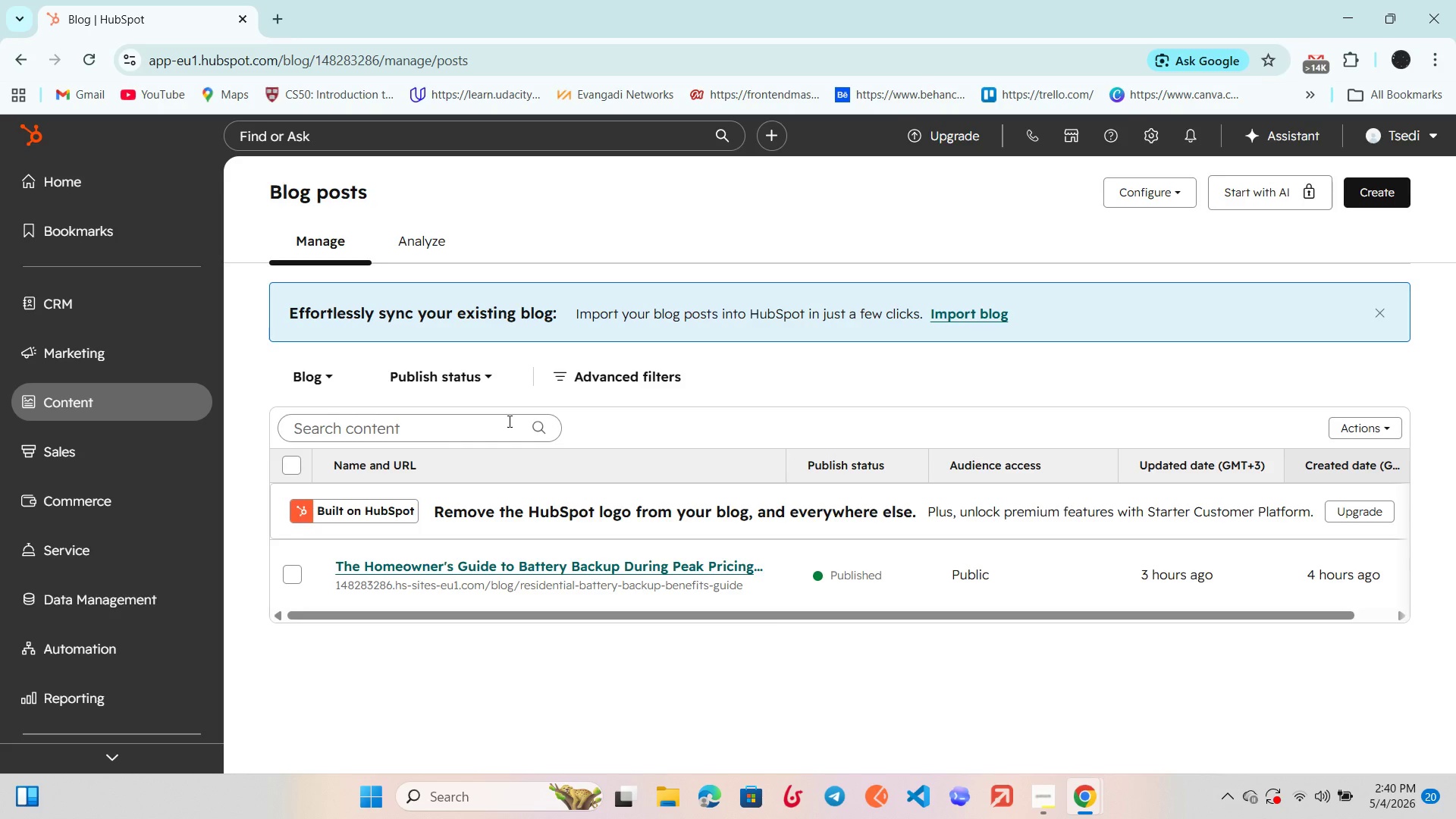 
left_click([285, 582])
 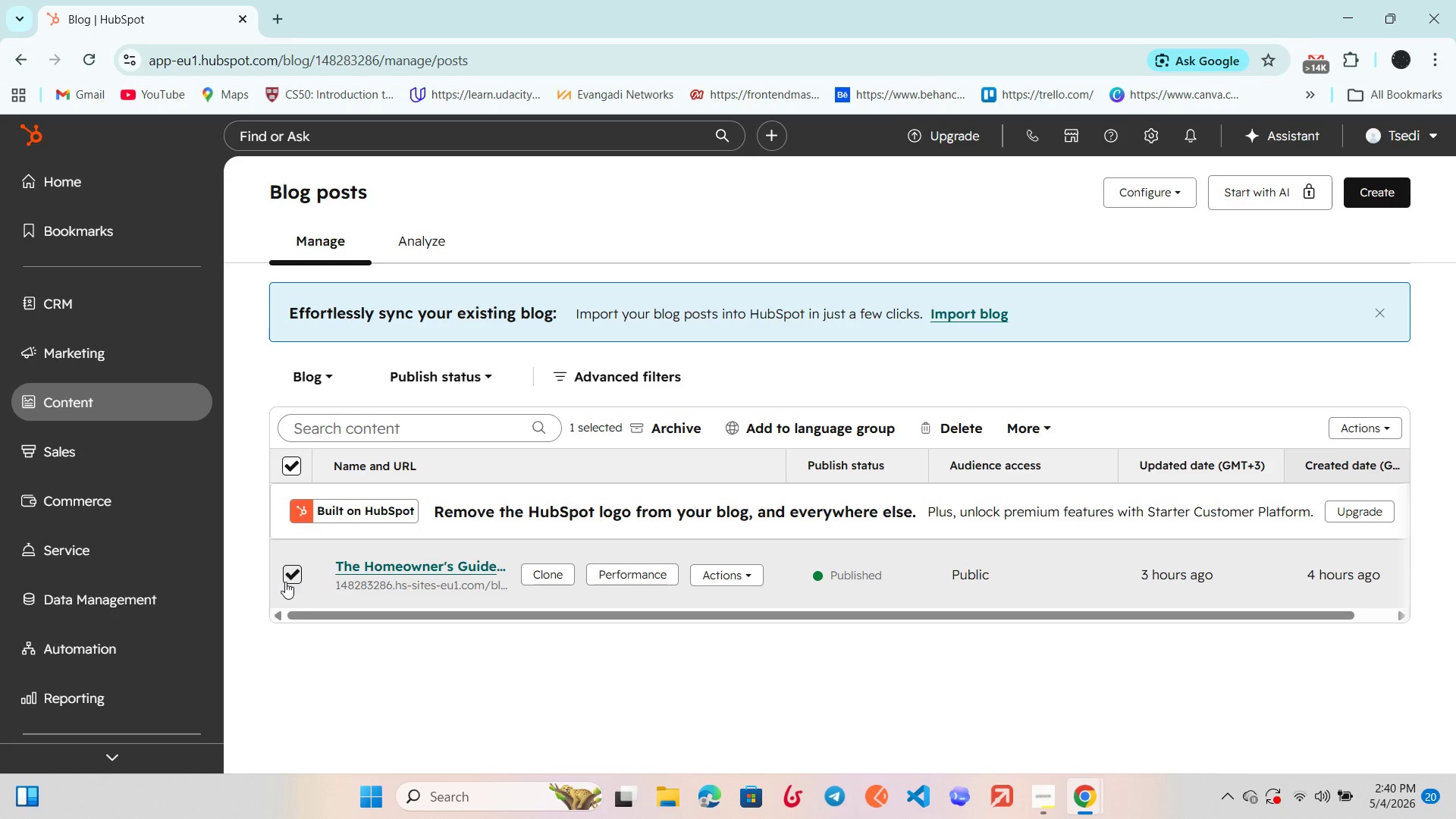 
left_click([285, 582])
 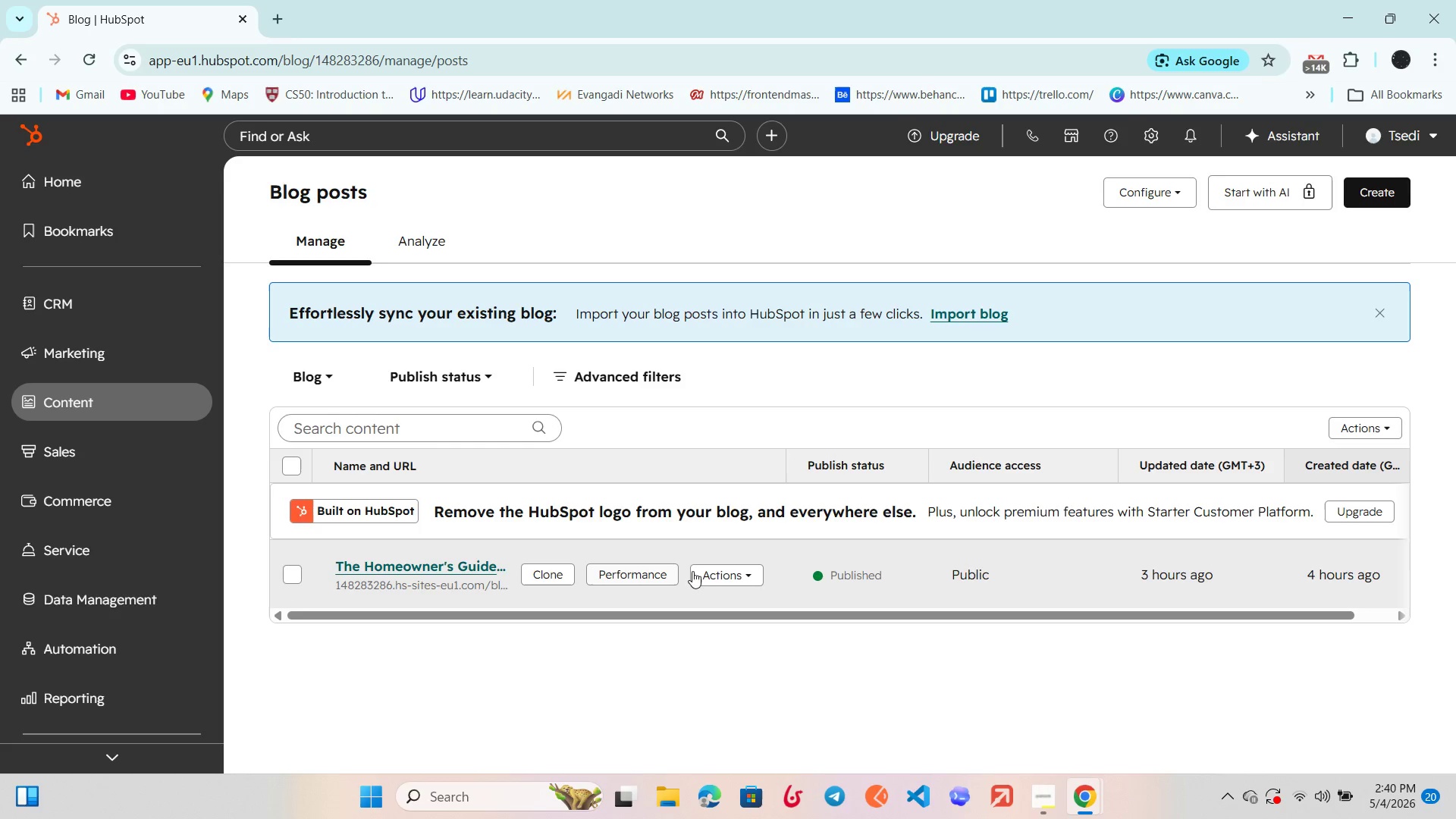 
left_click([699, 570])
 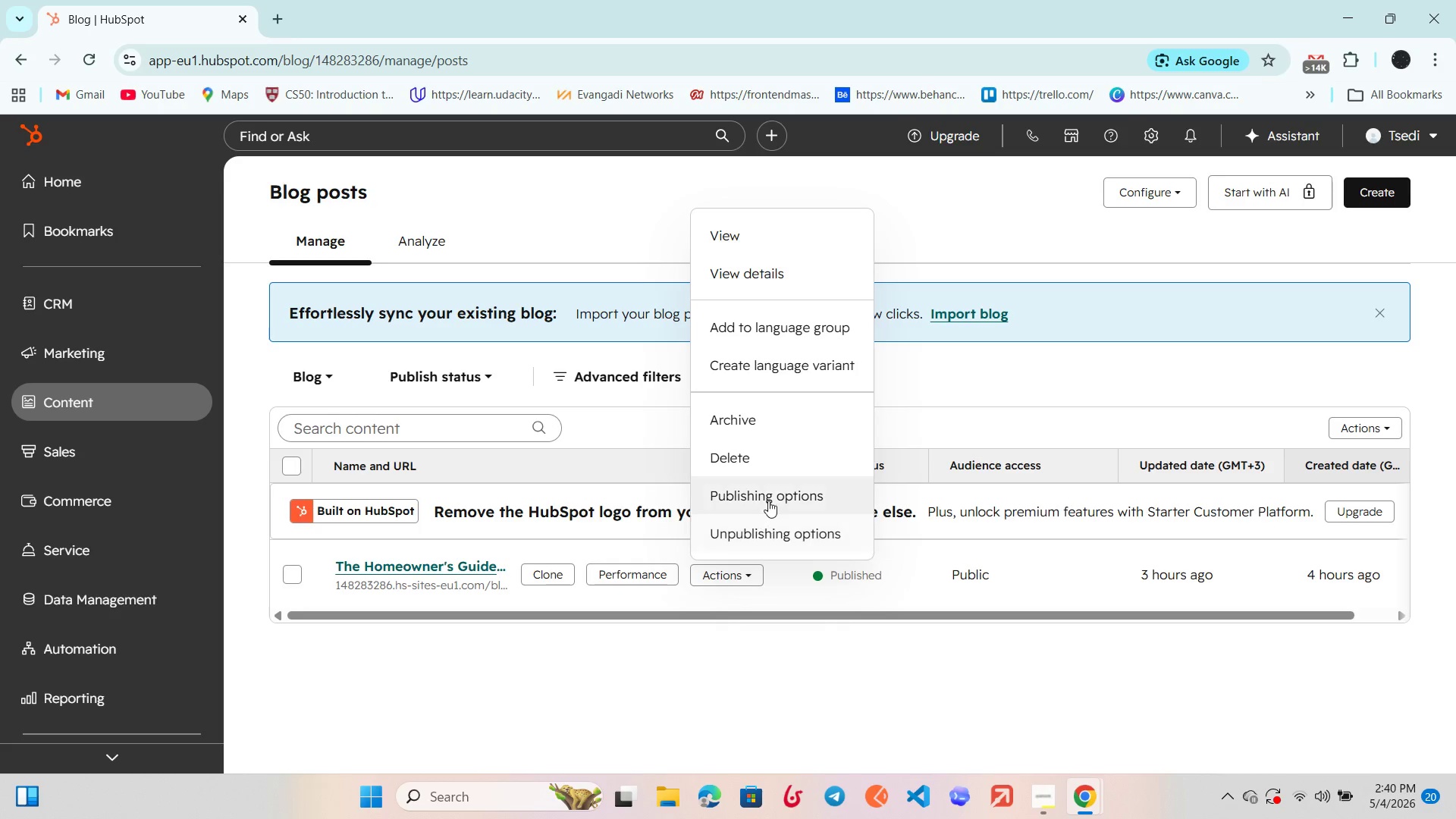 
scroll: coordinate [768, 497], scroll_direction: down, amount: 3.0
 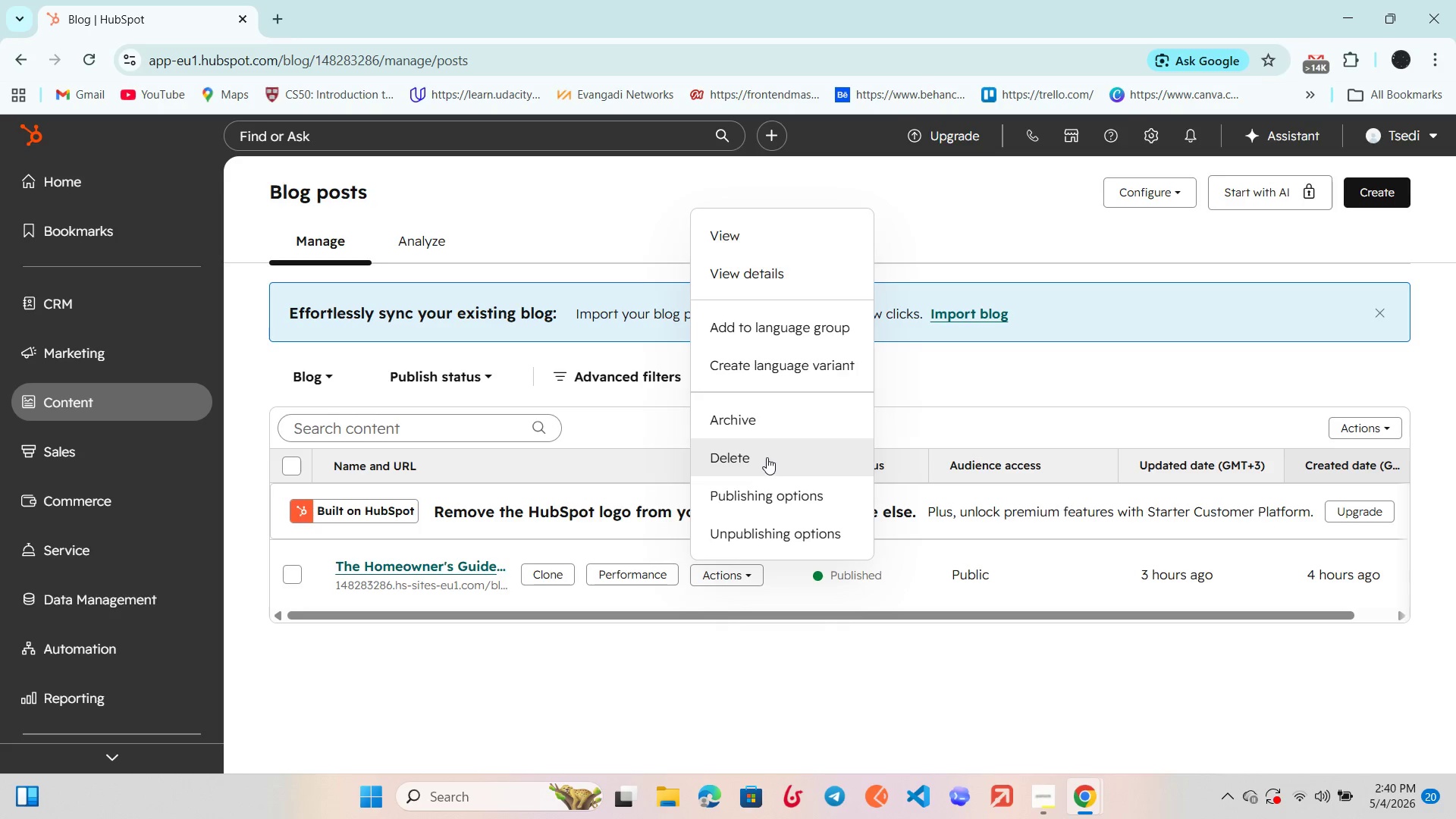 
left_click([767, 457])
 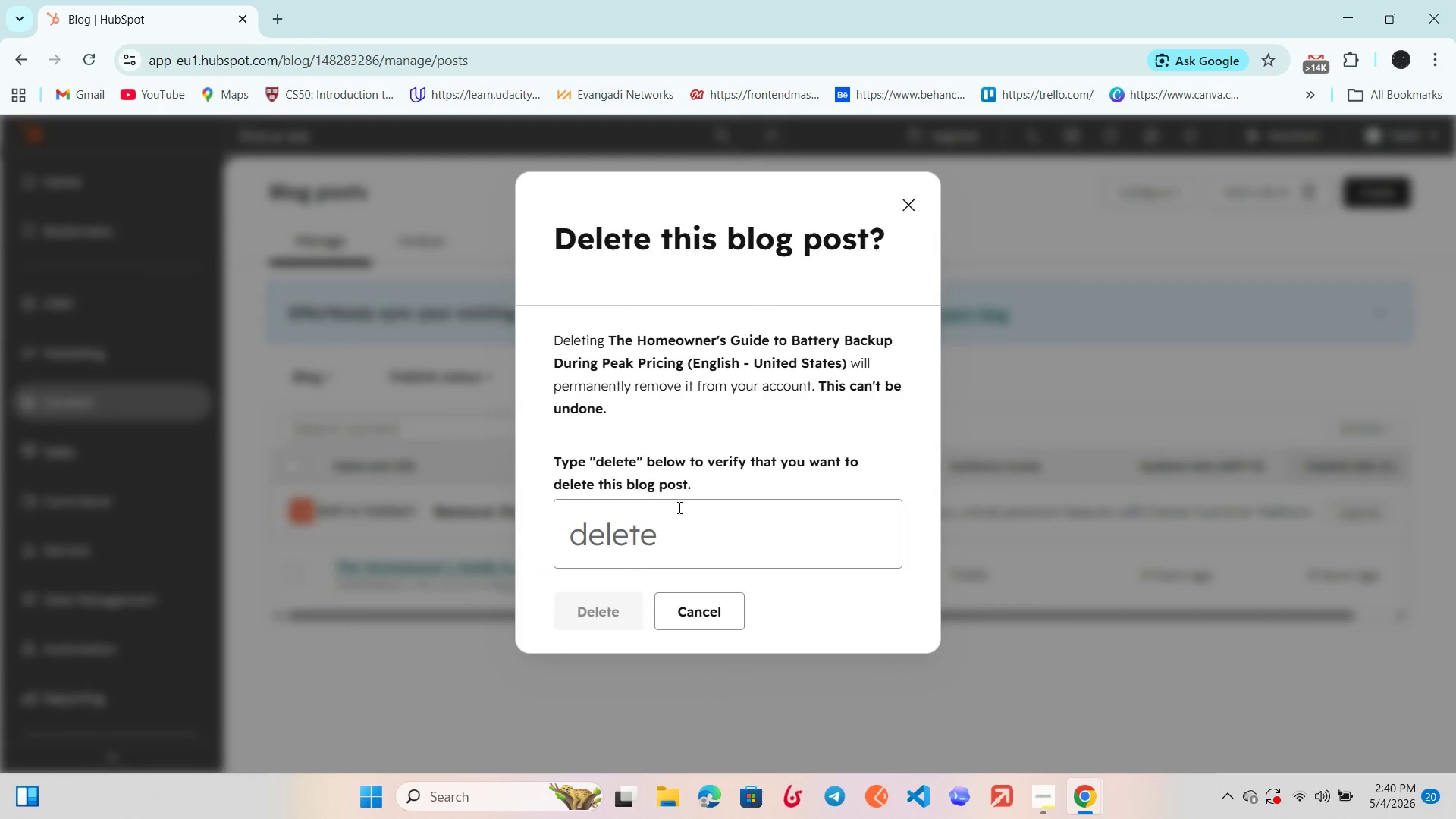 
left_click([648, 541])
 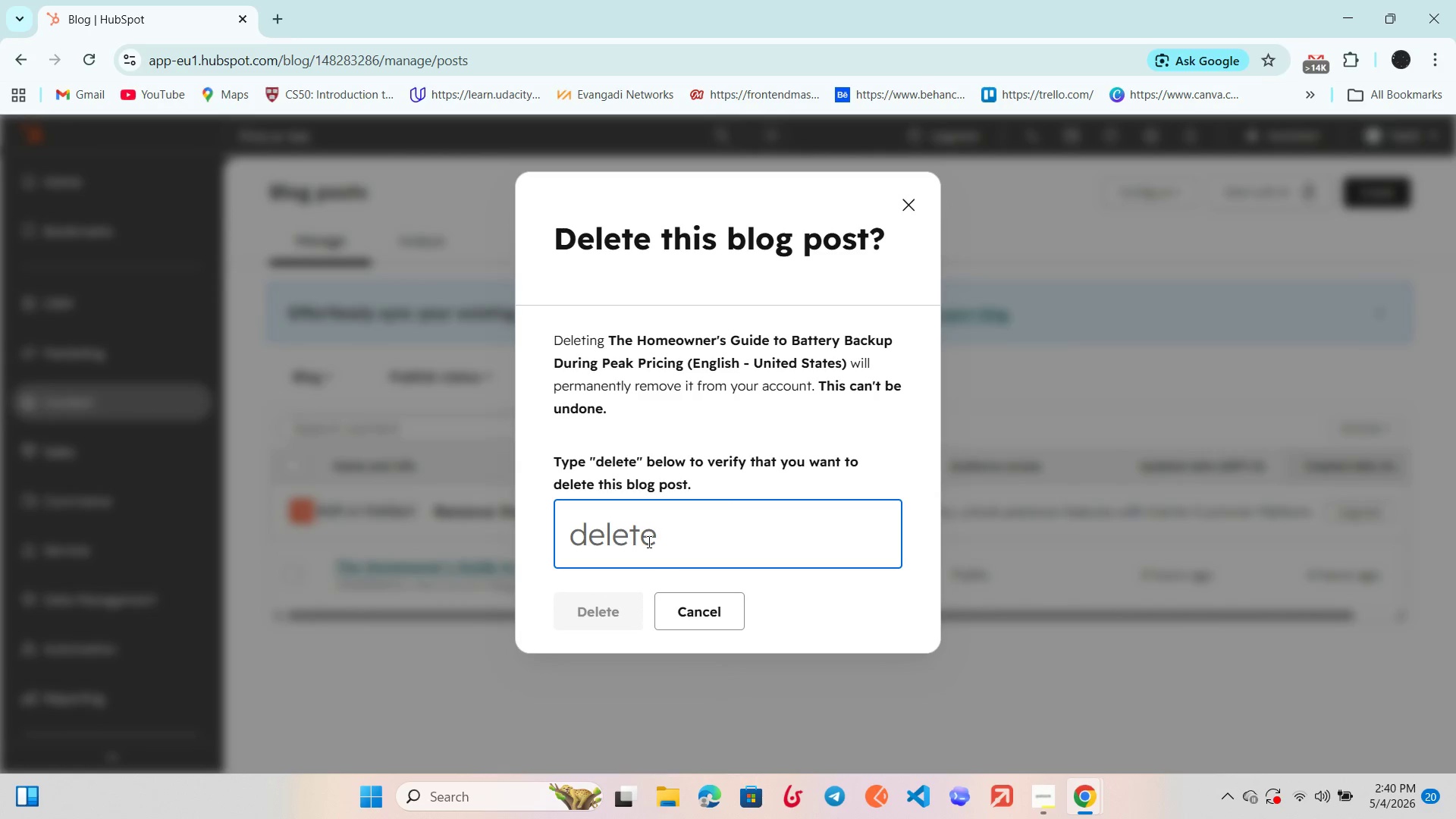 
type(delete)
 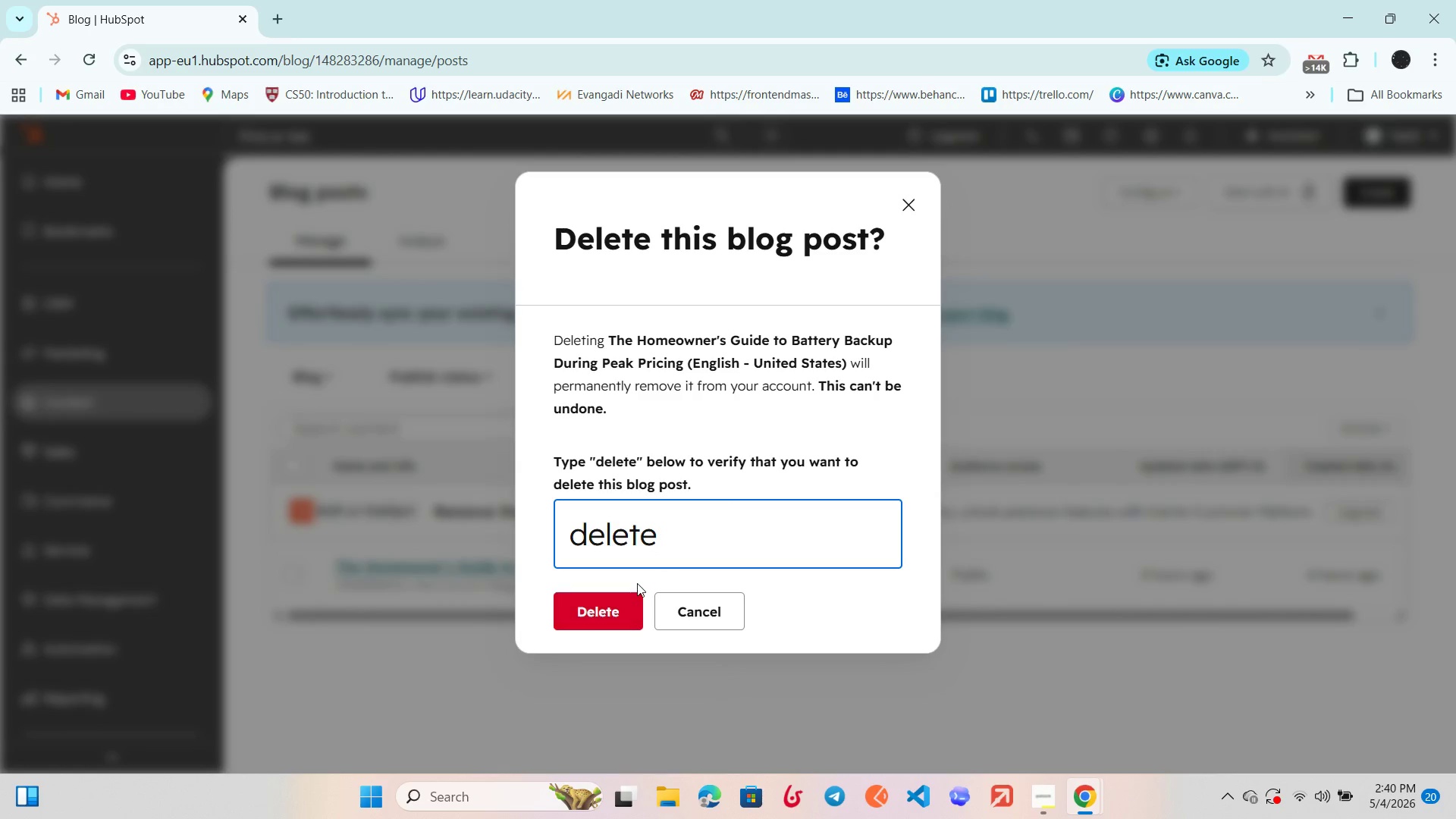 
left_click([595, 621])
 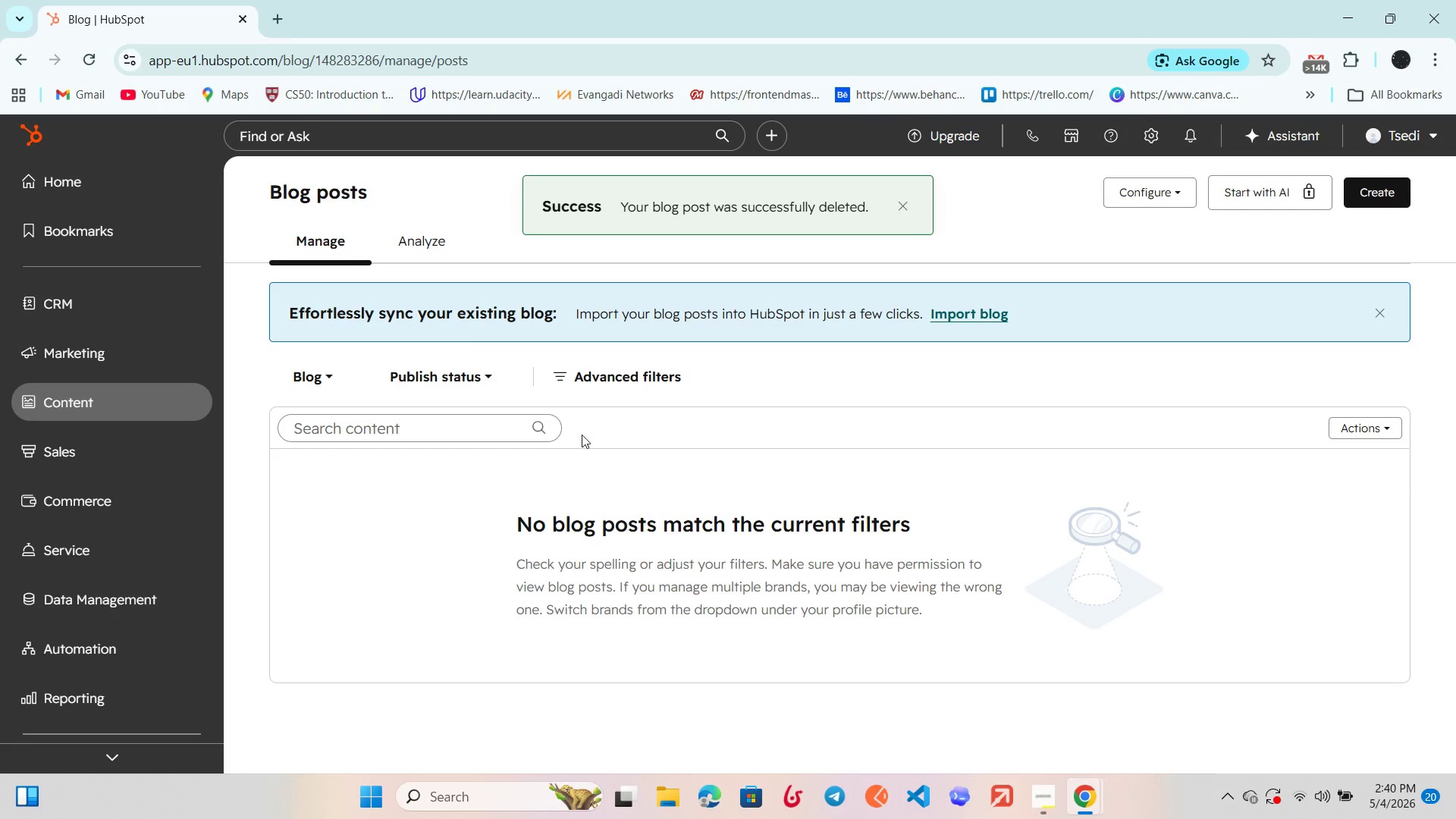 
wait(7.19)
 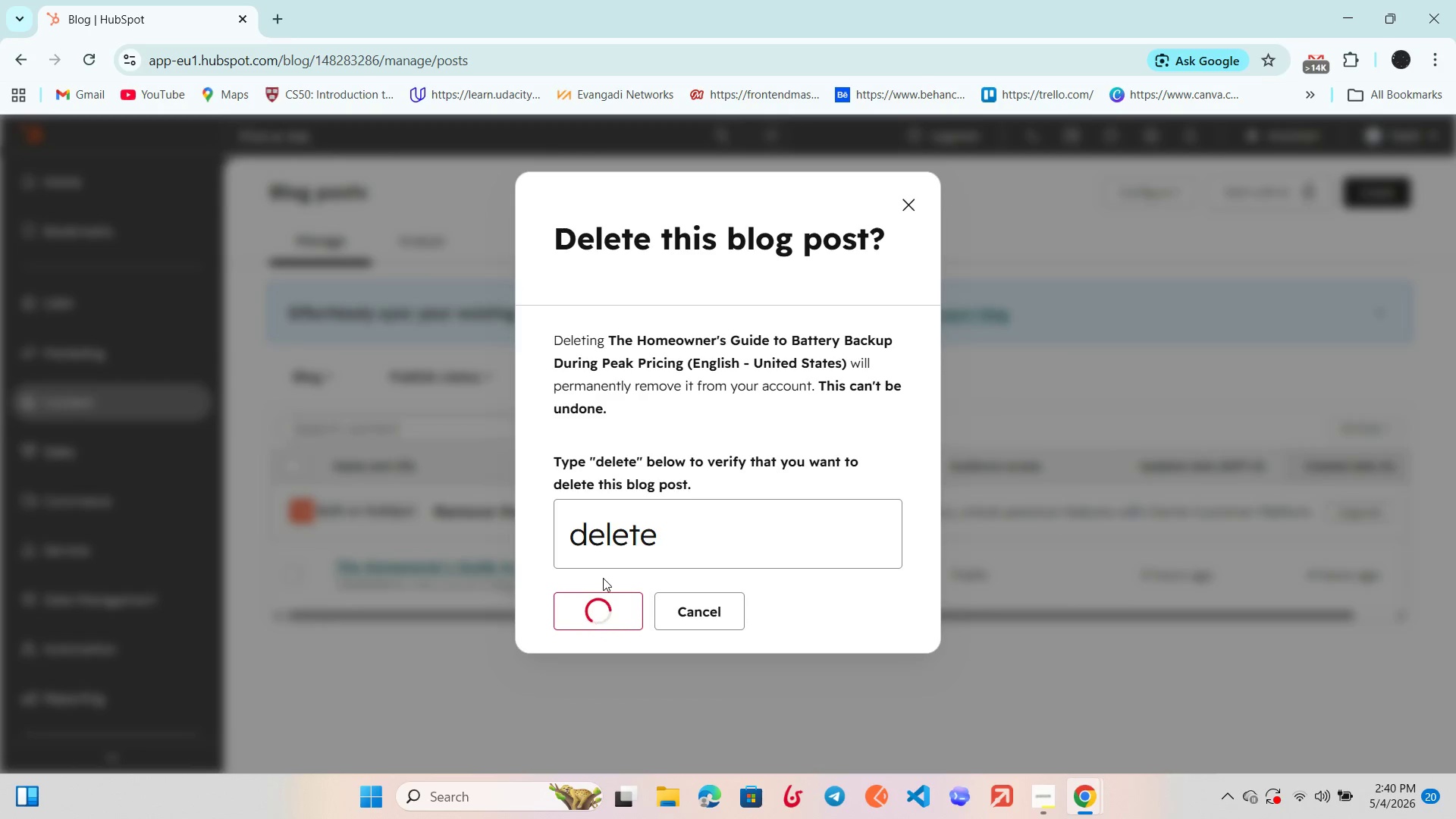 
left_click([1147, 136])
 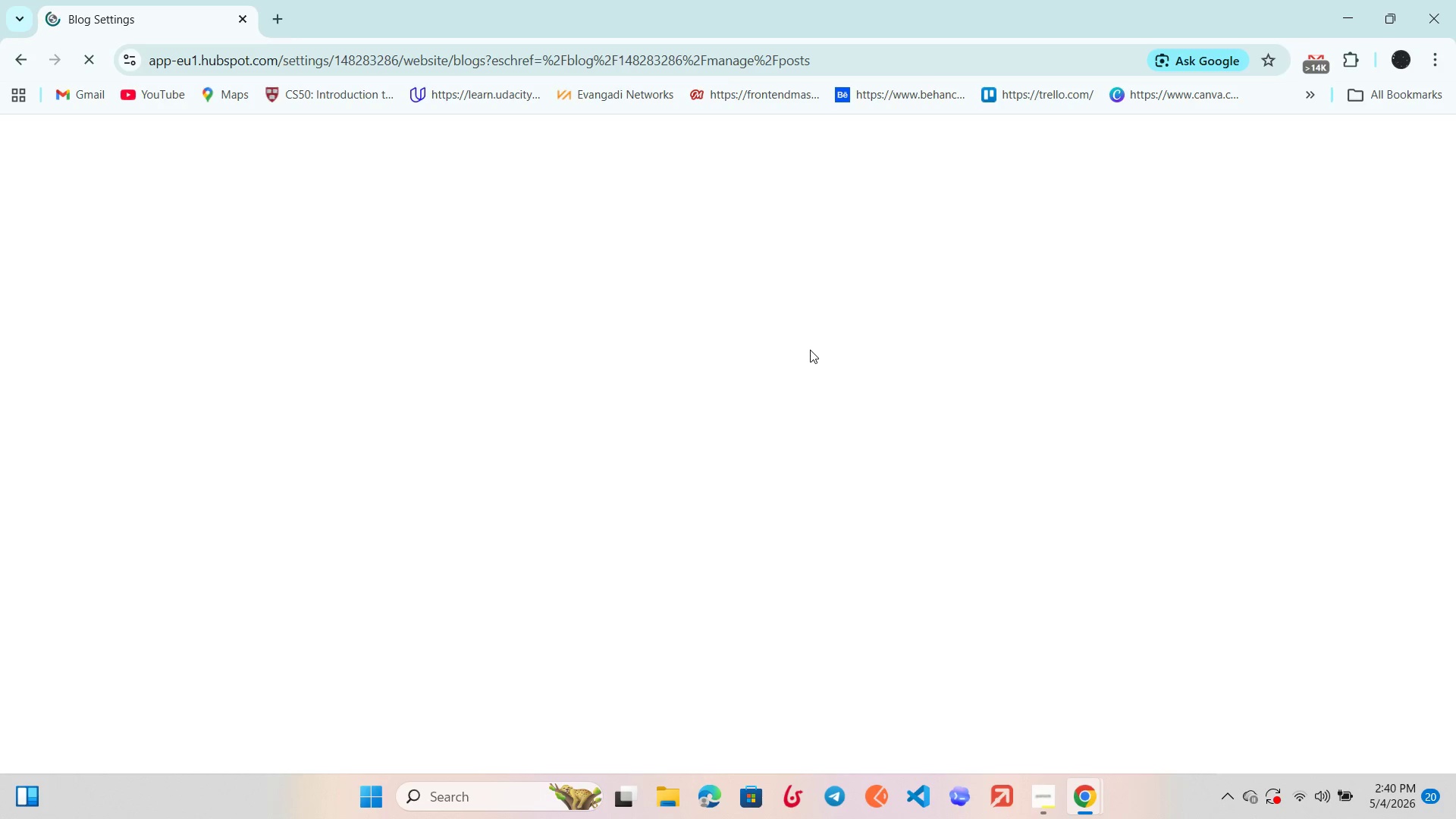 
wait(25.55)
 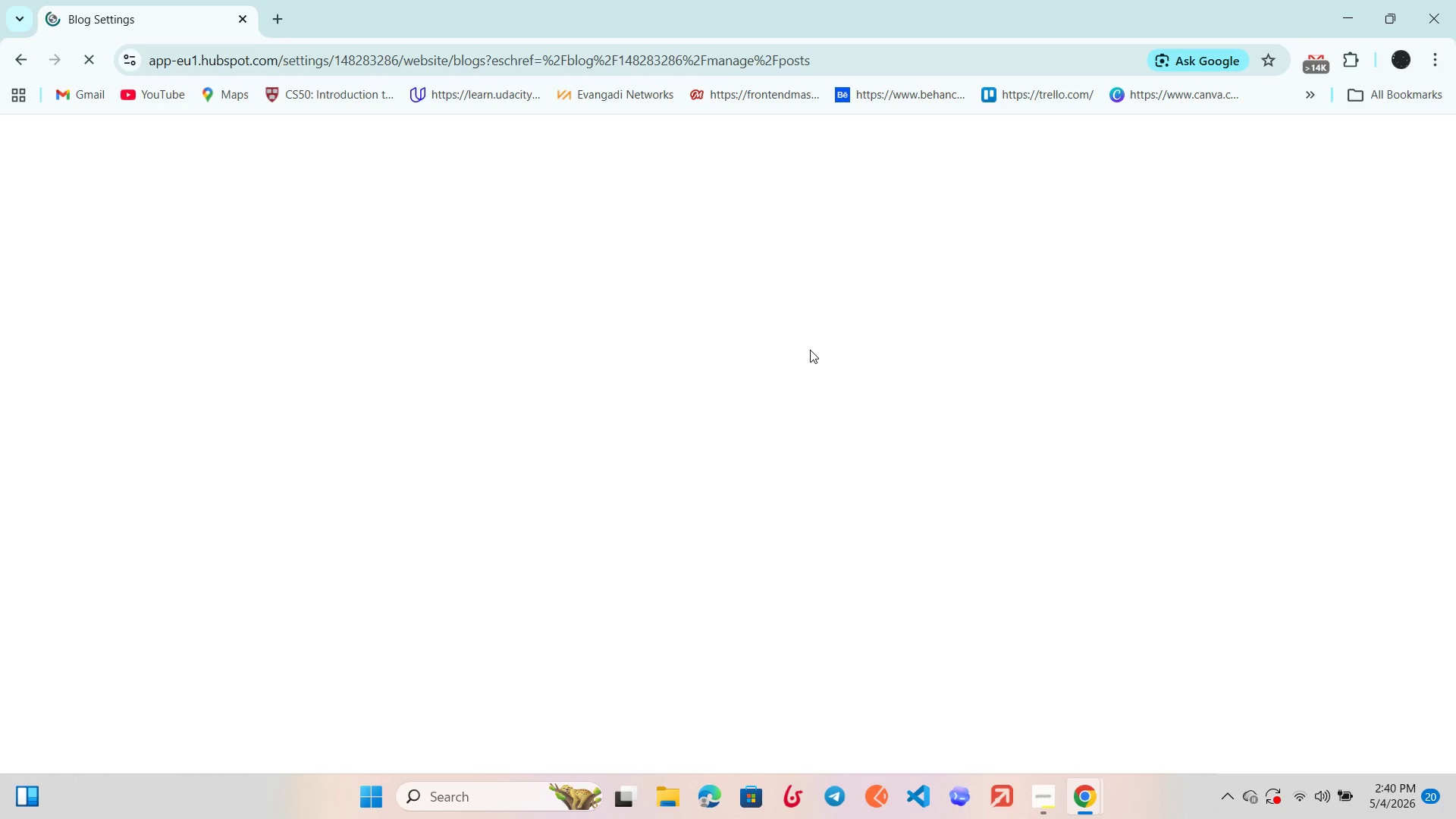 
scroll: coordinate [830, 455], scroll_direction: down, amount: 1.0
 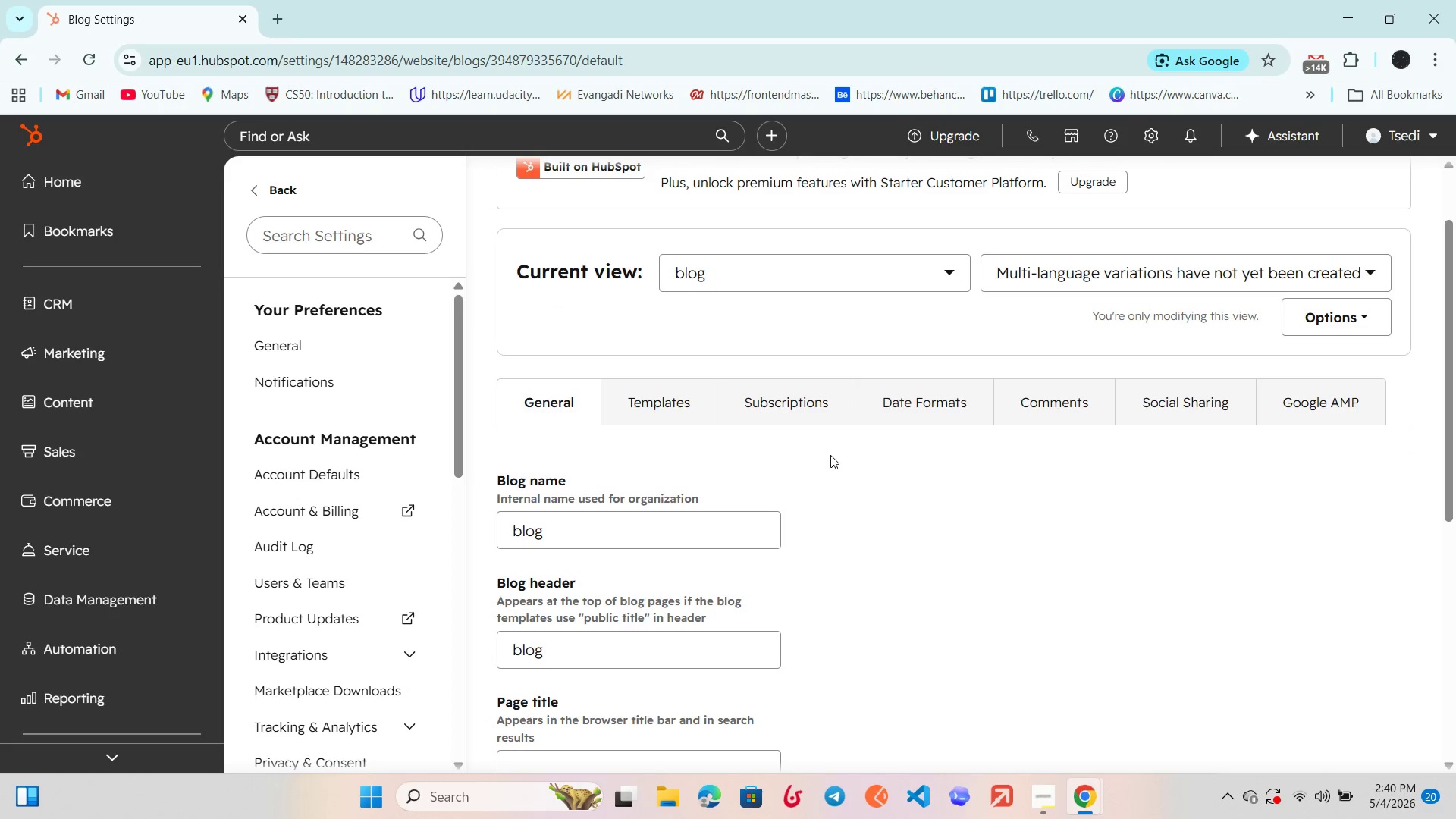 
scroll: coordinate [830, 455], scroll_direction: up, amount: 1.0
 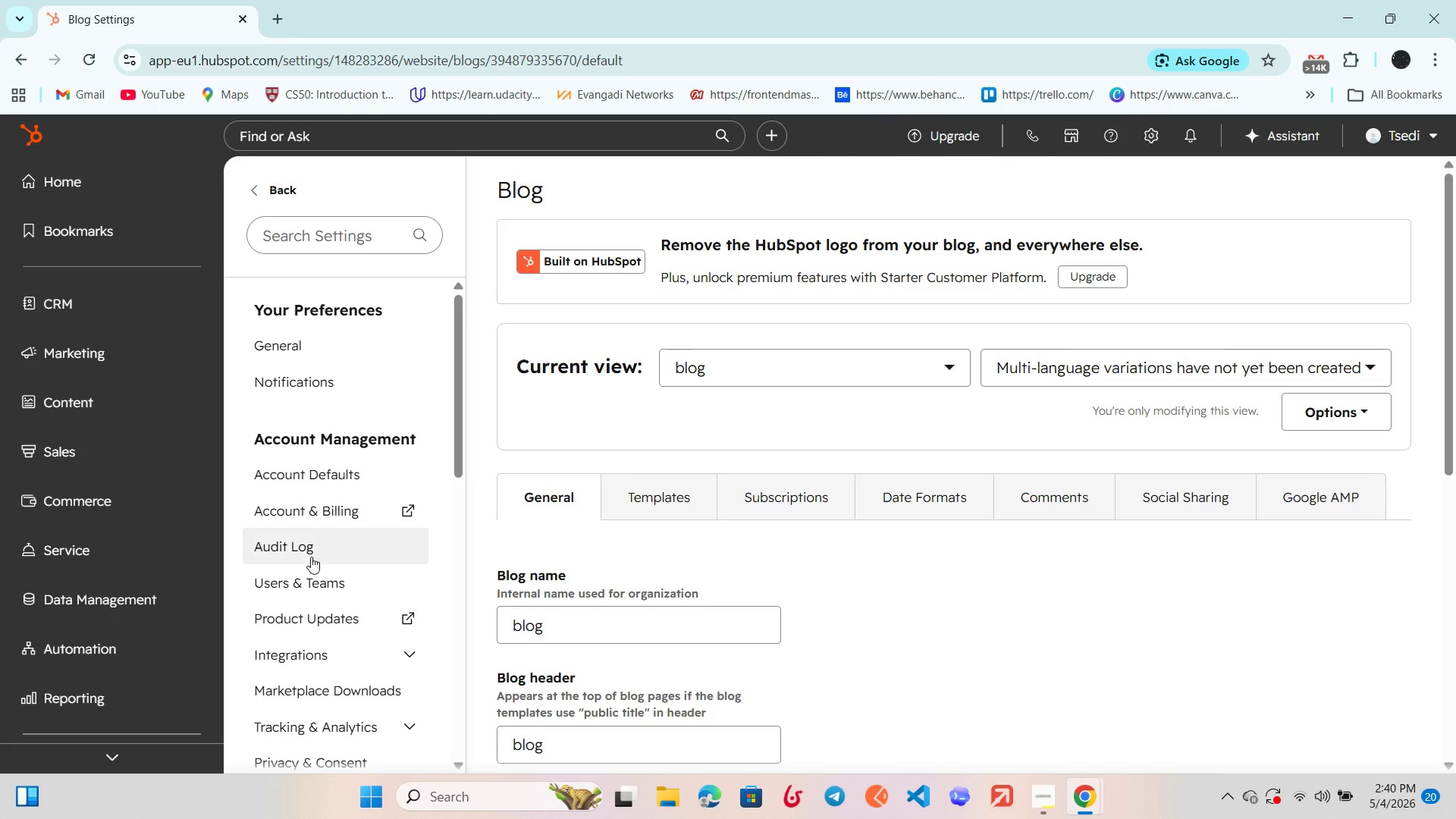 
scroll: coordinate [310, 557], scroll_direction: down, amount: 5.0
 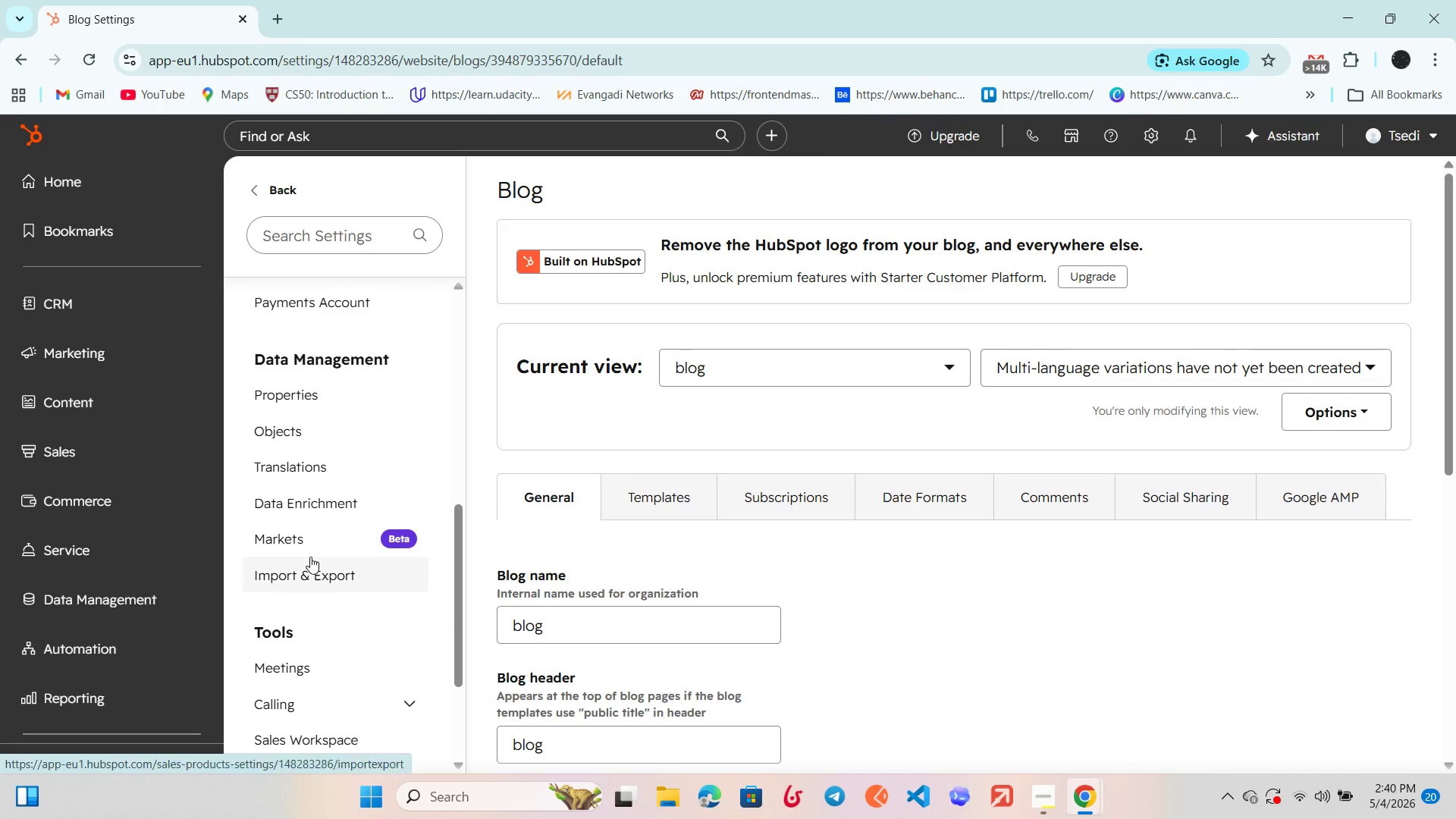 
scroll: coordinate [310, 557], scroll_direction: up, amount: 1.0
 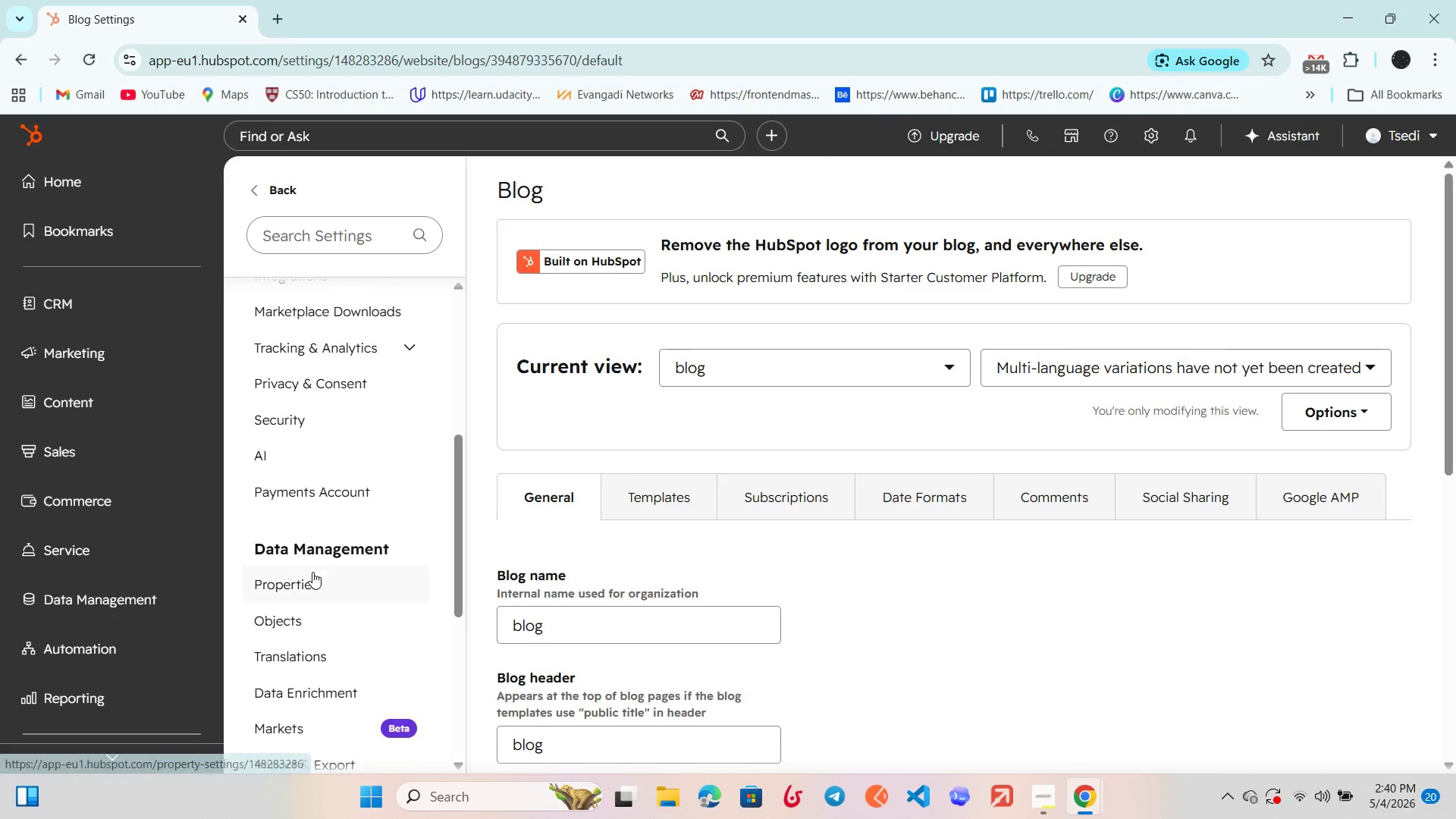 
left_click([315, 588])
 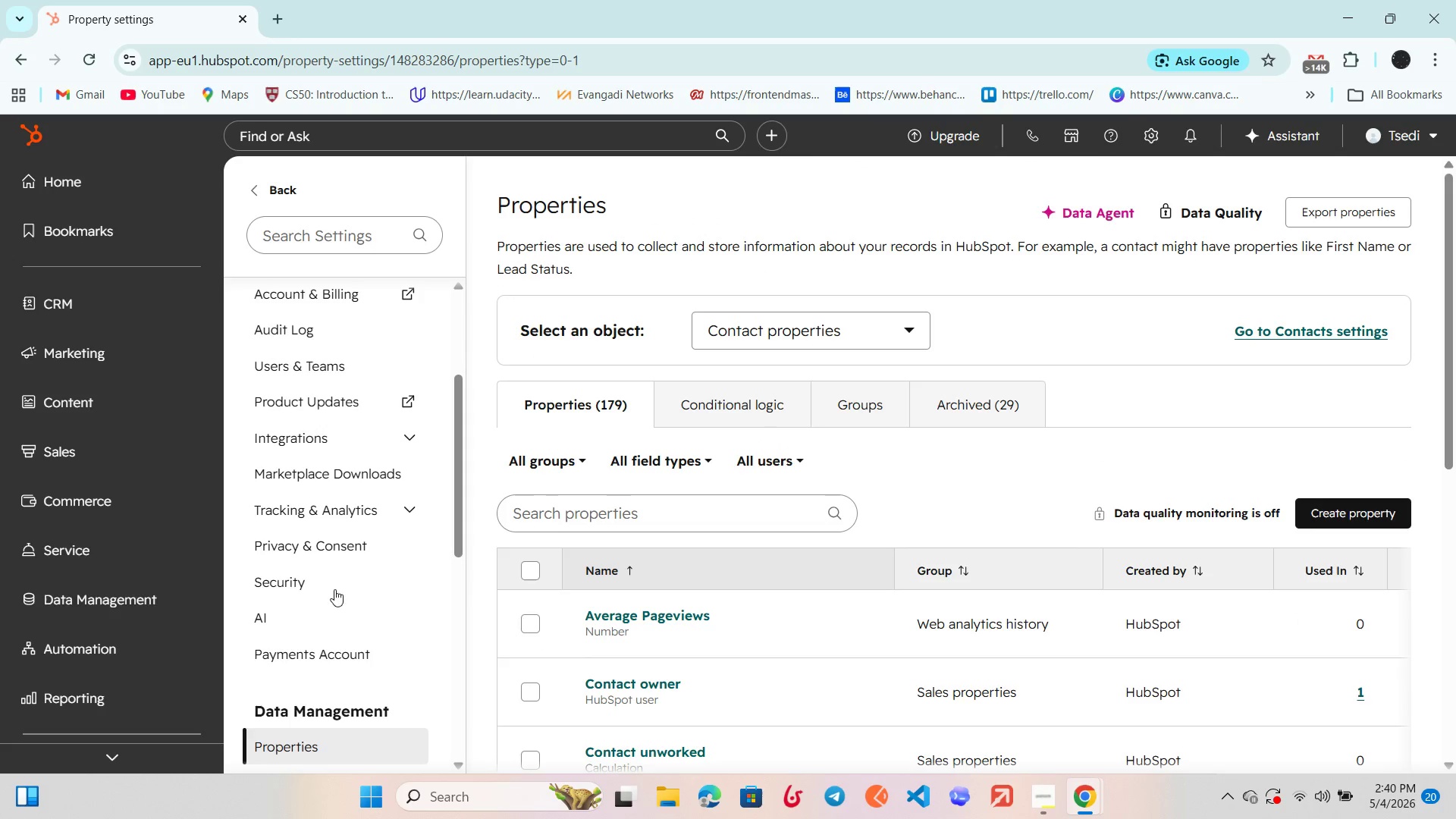 
wait(5.47)
 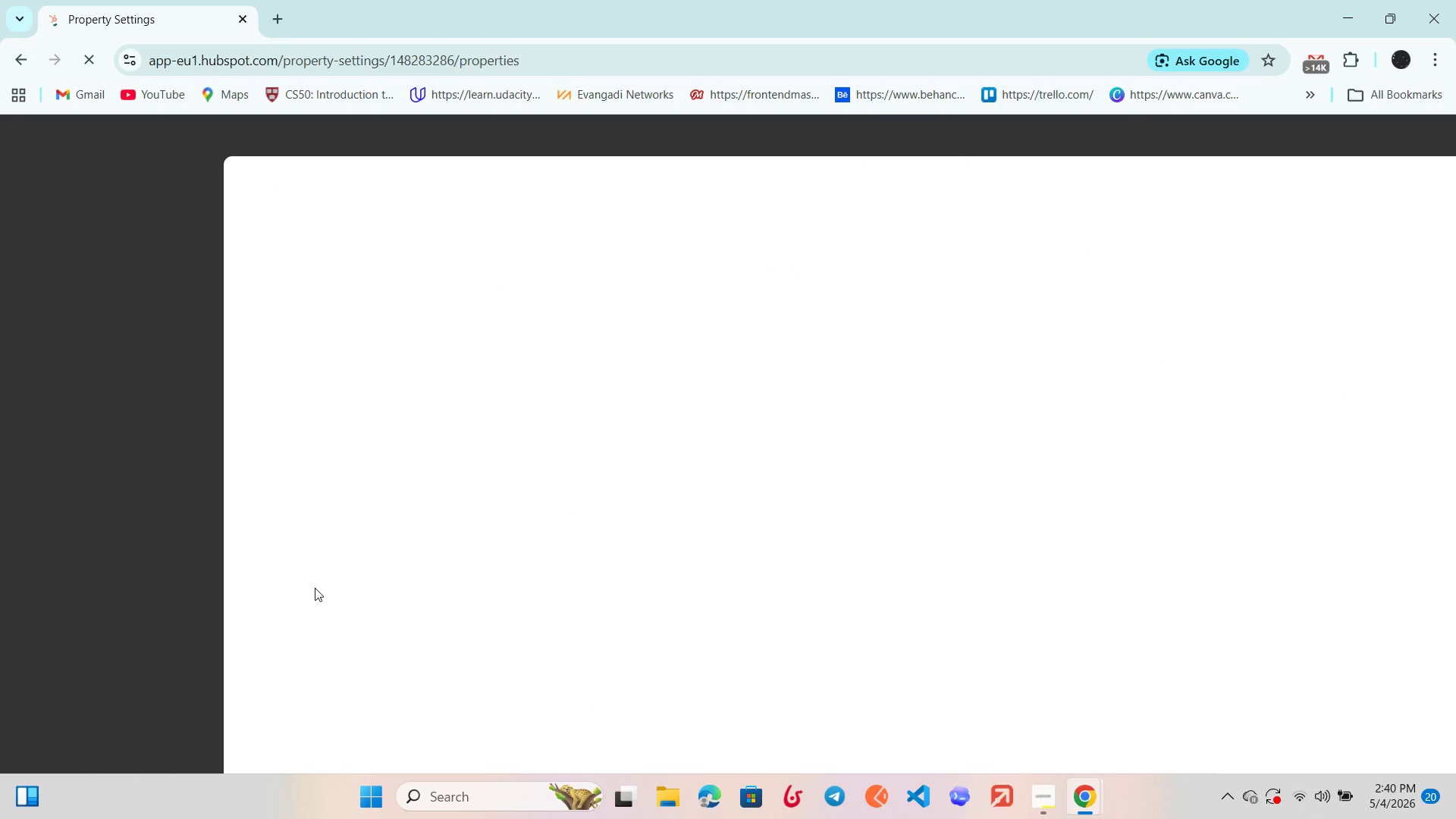 
left_click([767, 464])
 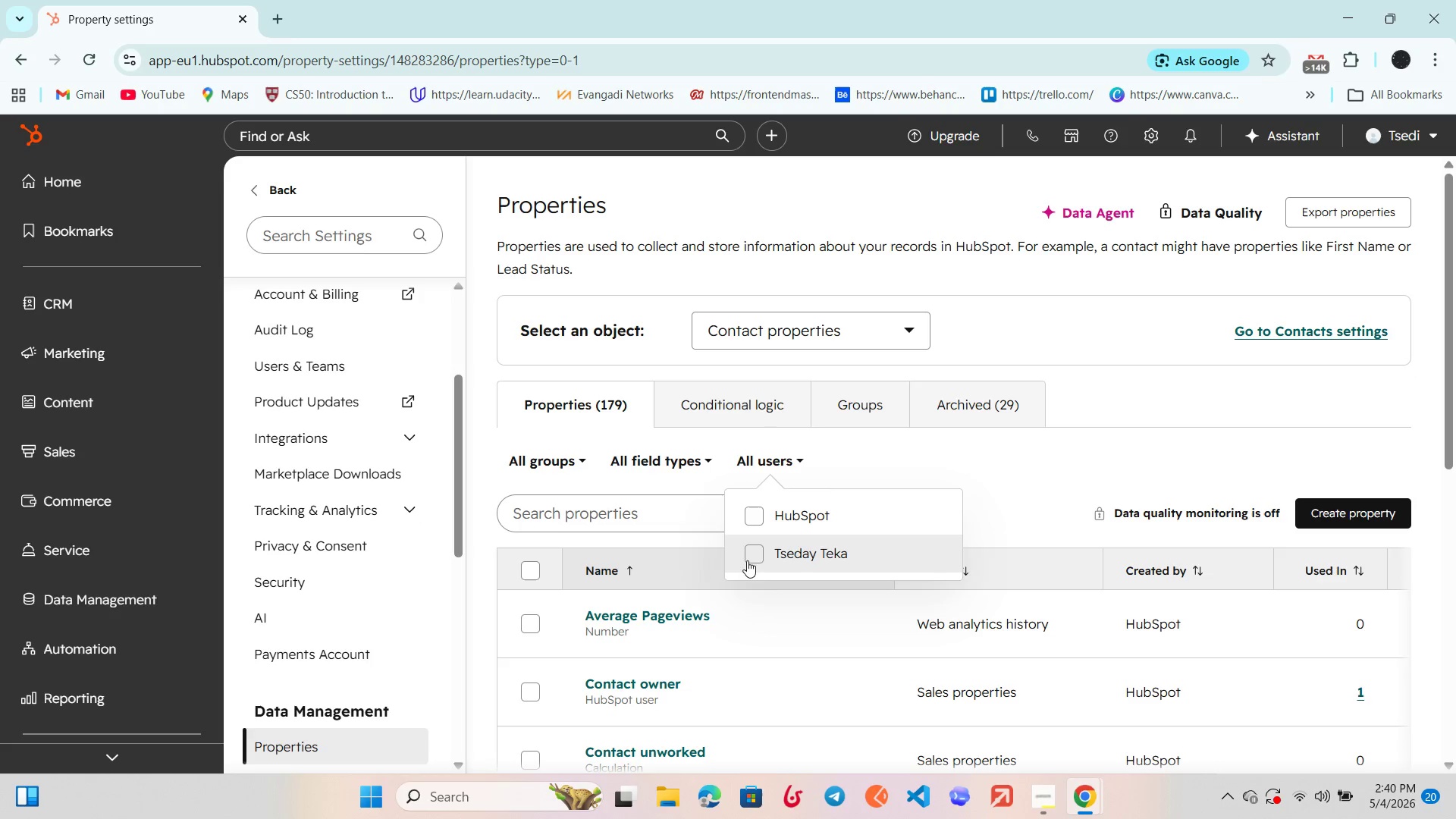 
left_click([760, 557])
 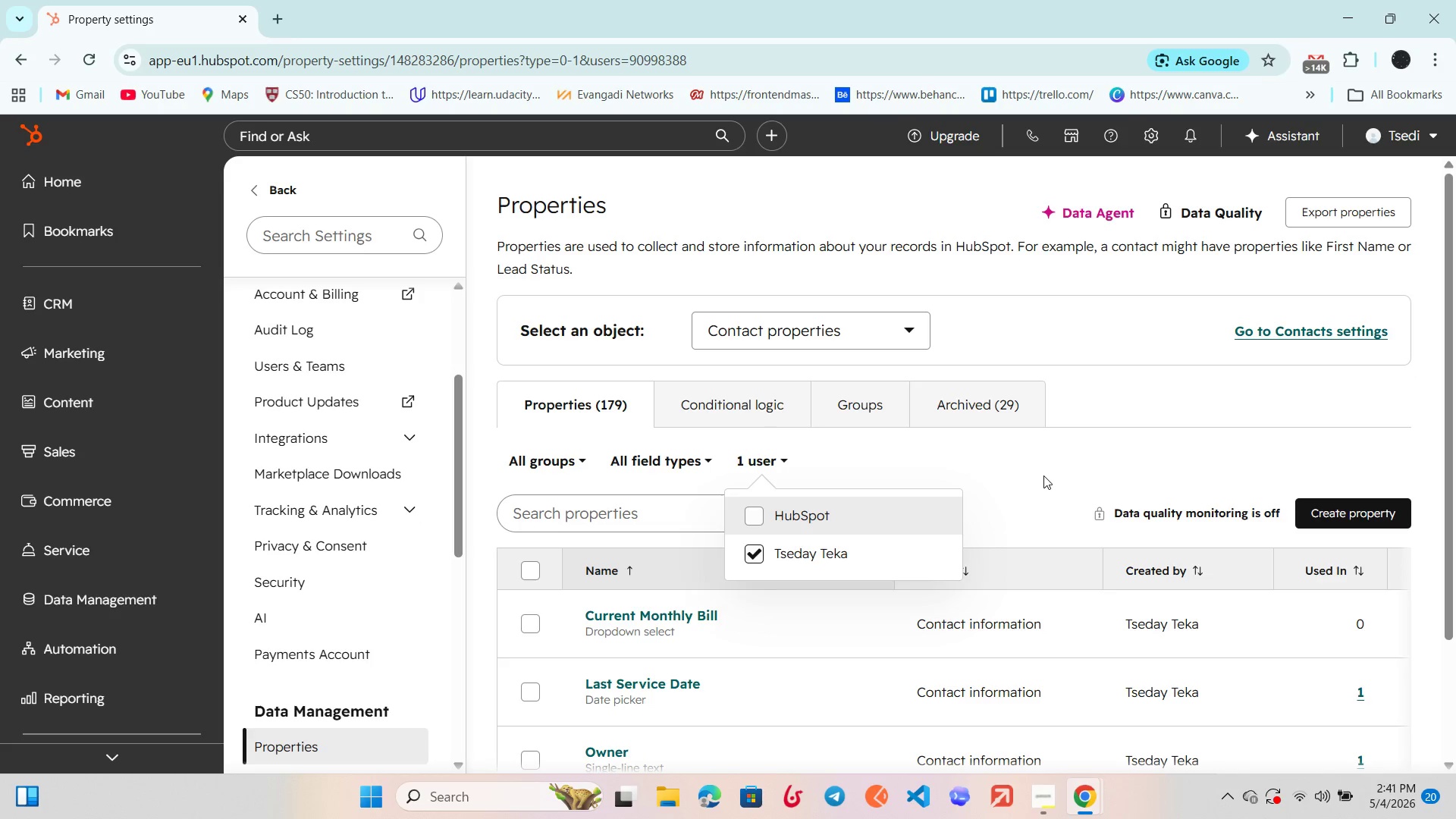 
left_click([1050, 466])
 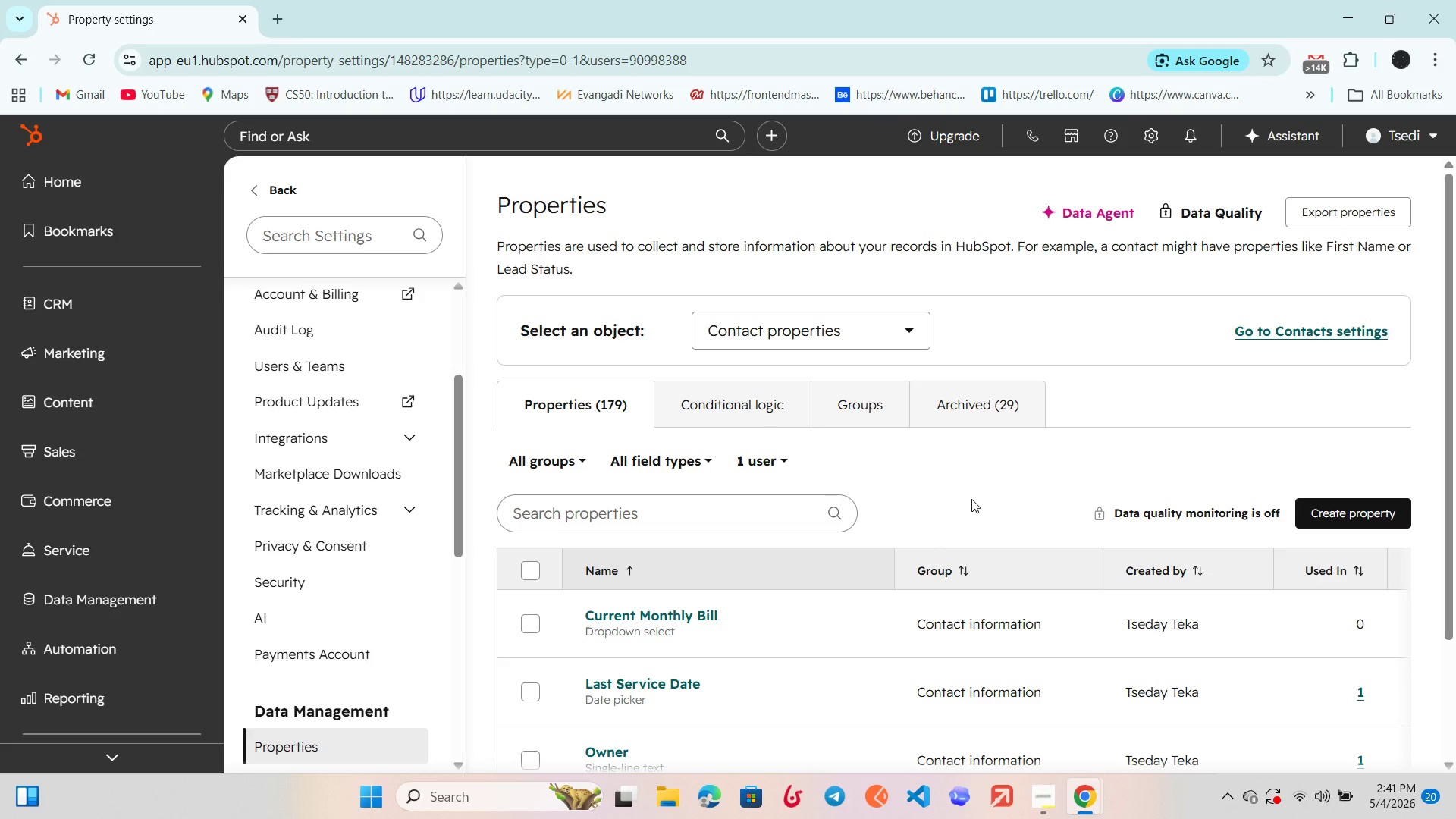 
scroll: coordinate [981, 516], scroll_direction: down, amount: 2.0
 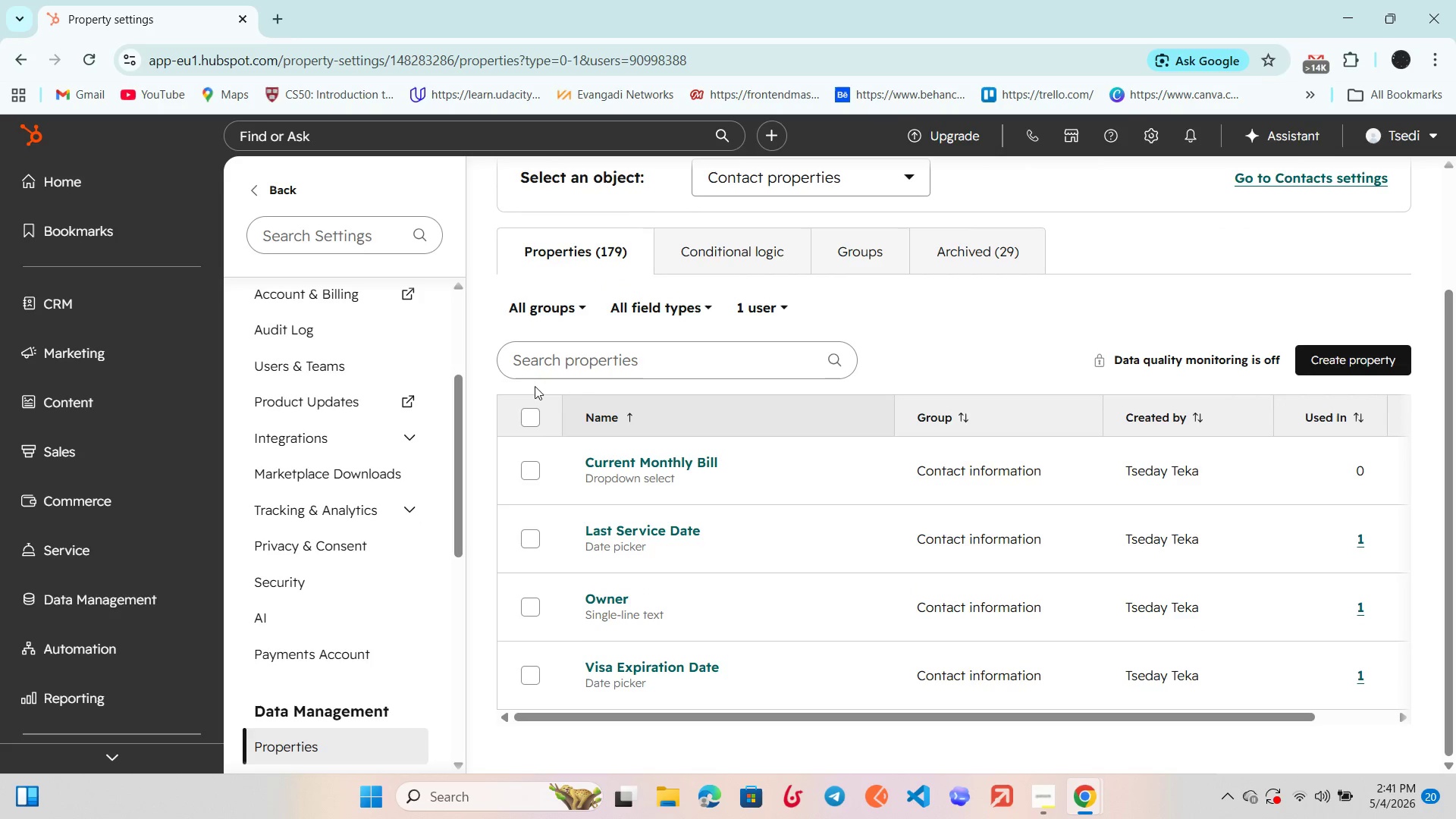 
left_click([531, 413])
 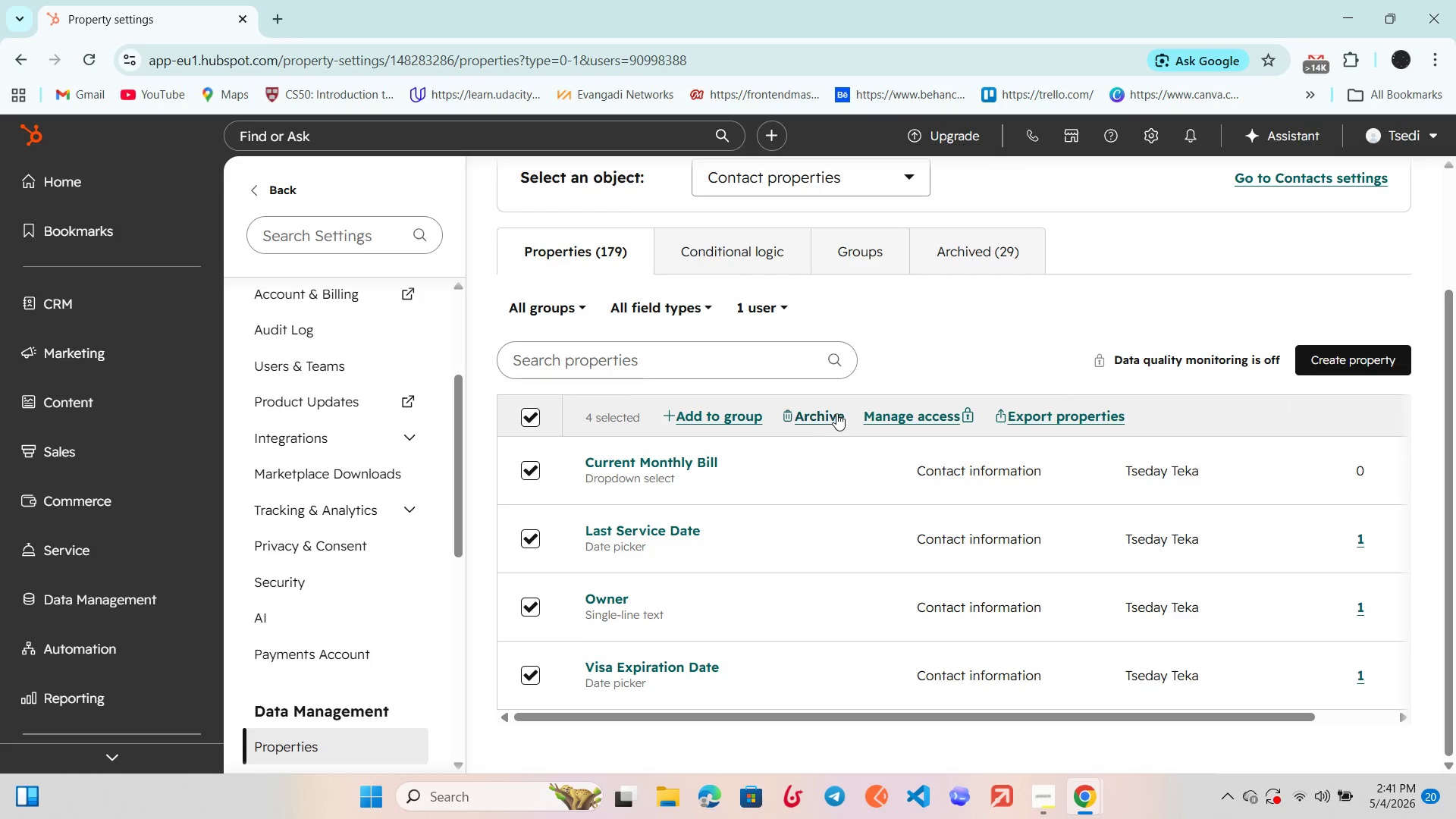 
left_click([816, 416])
 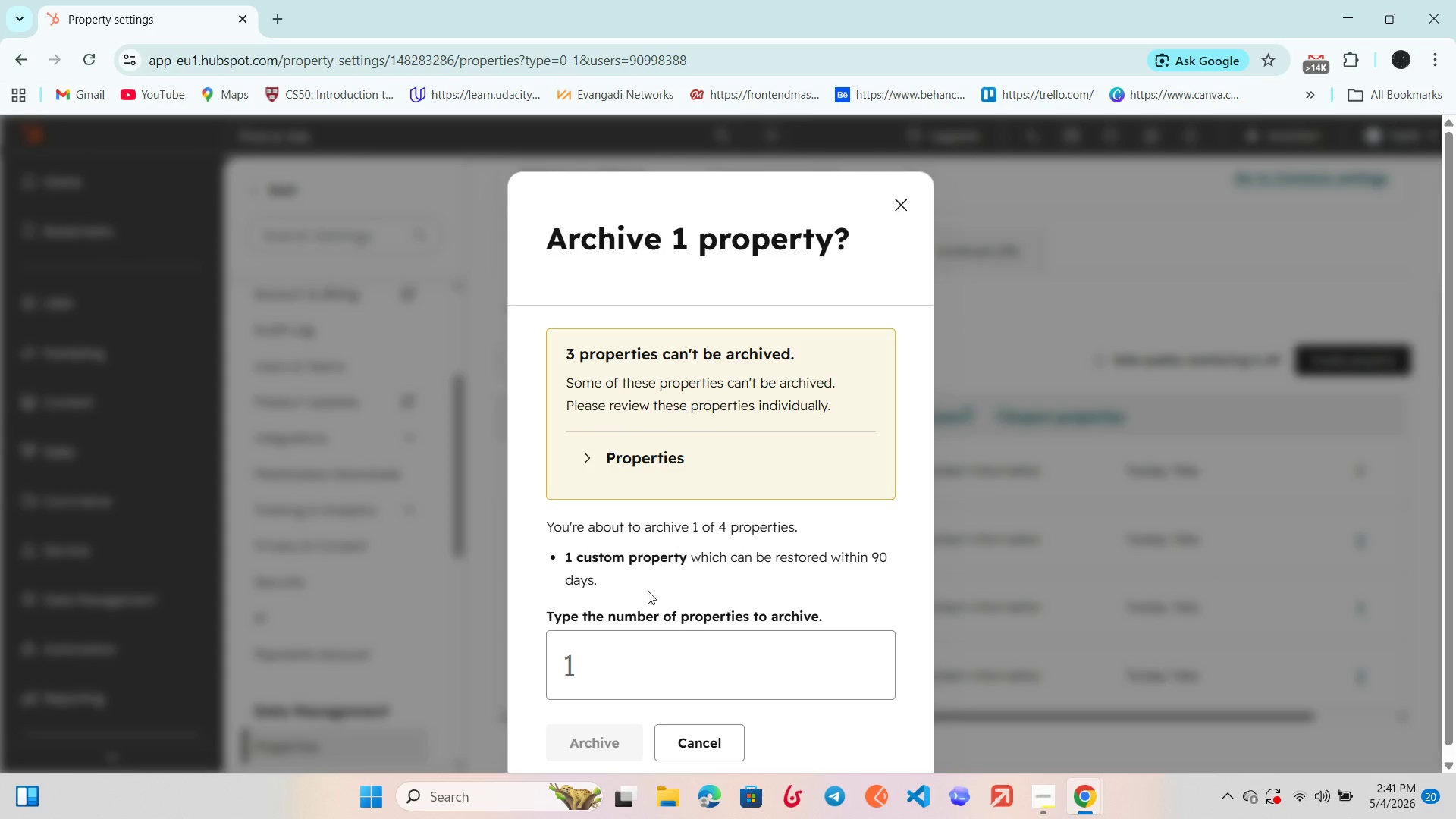 
left_click([629, 664])
 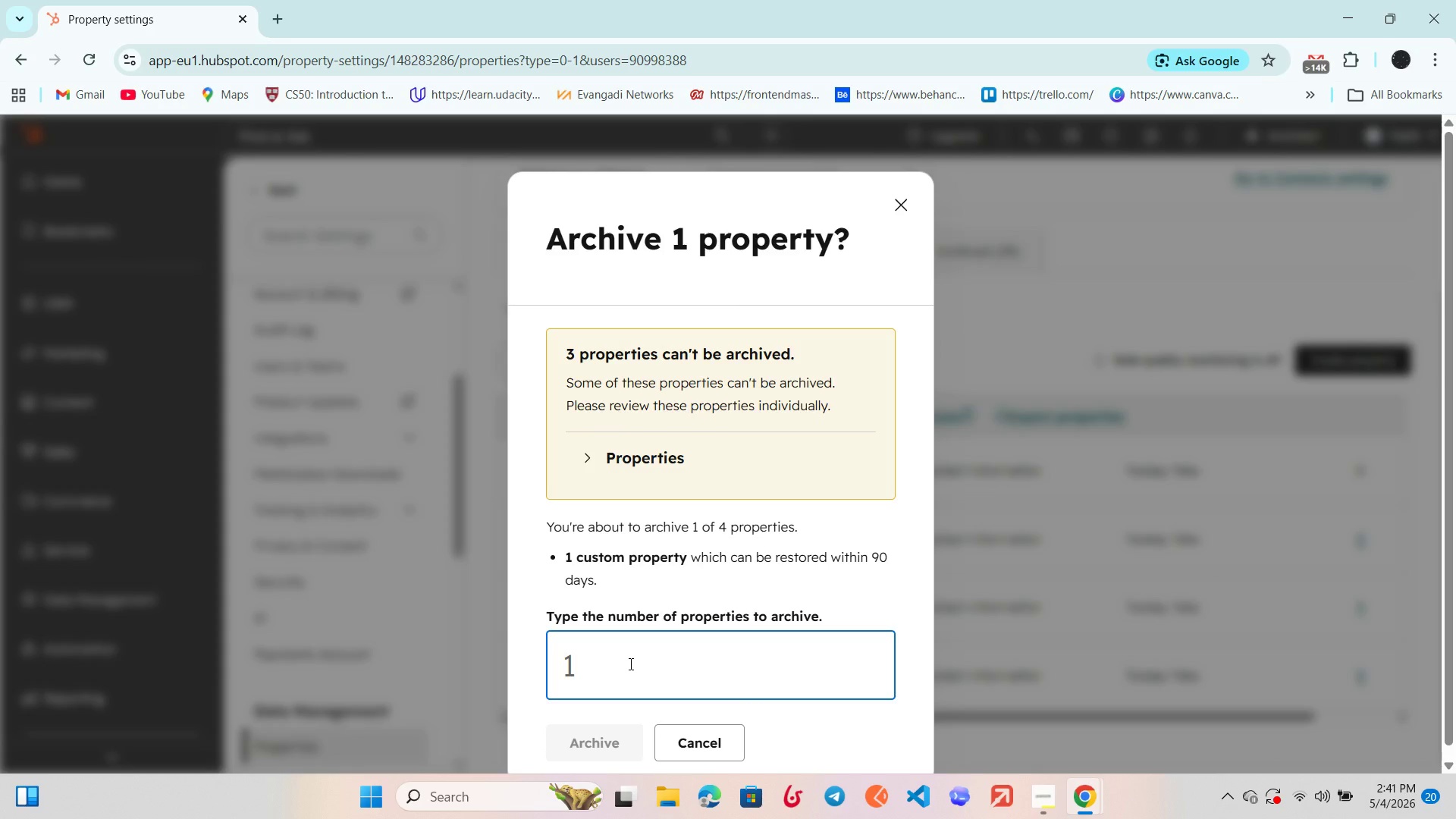 
key(1)
 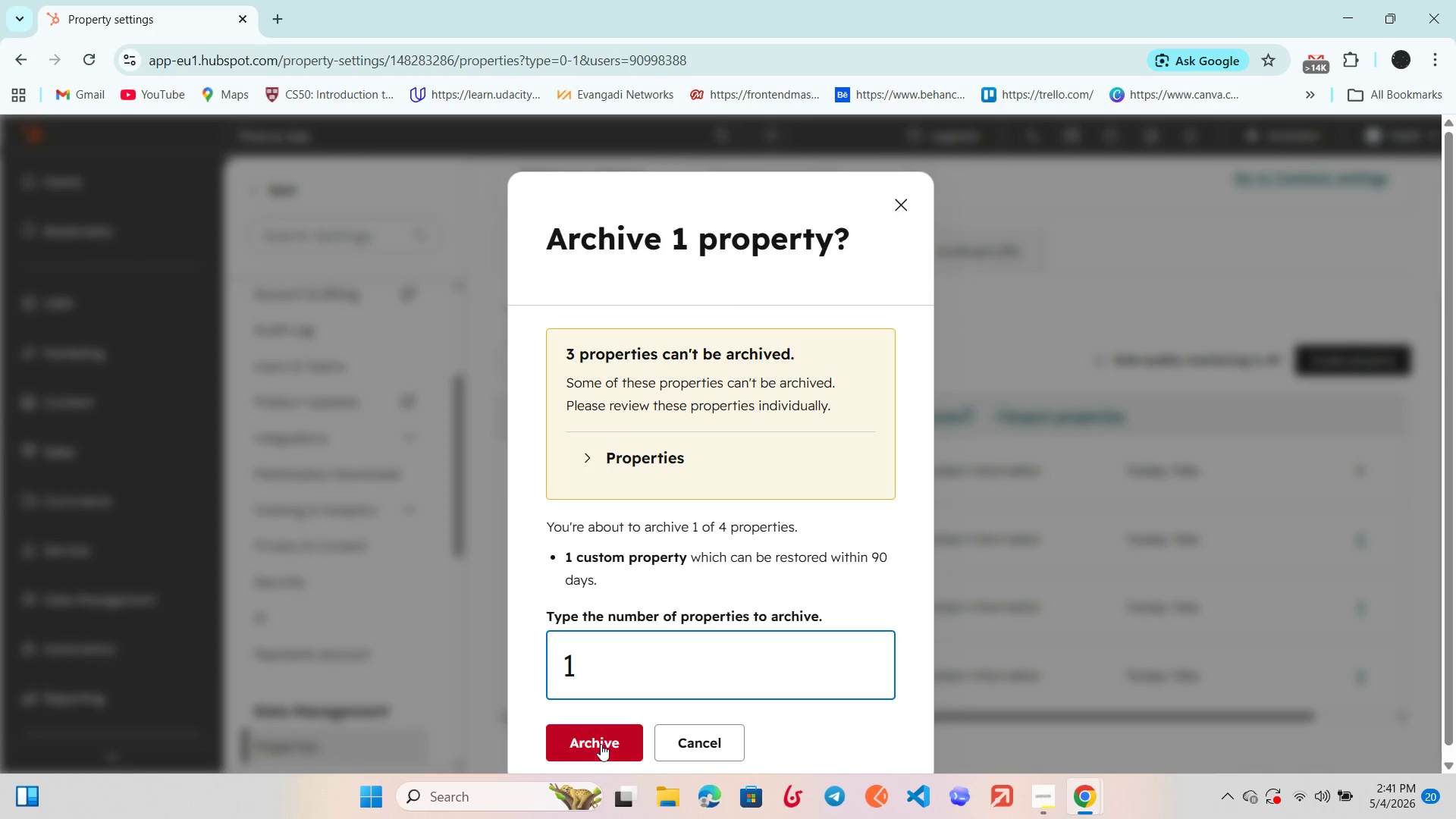 
left_click([610, 739])
 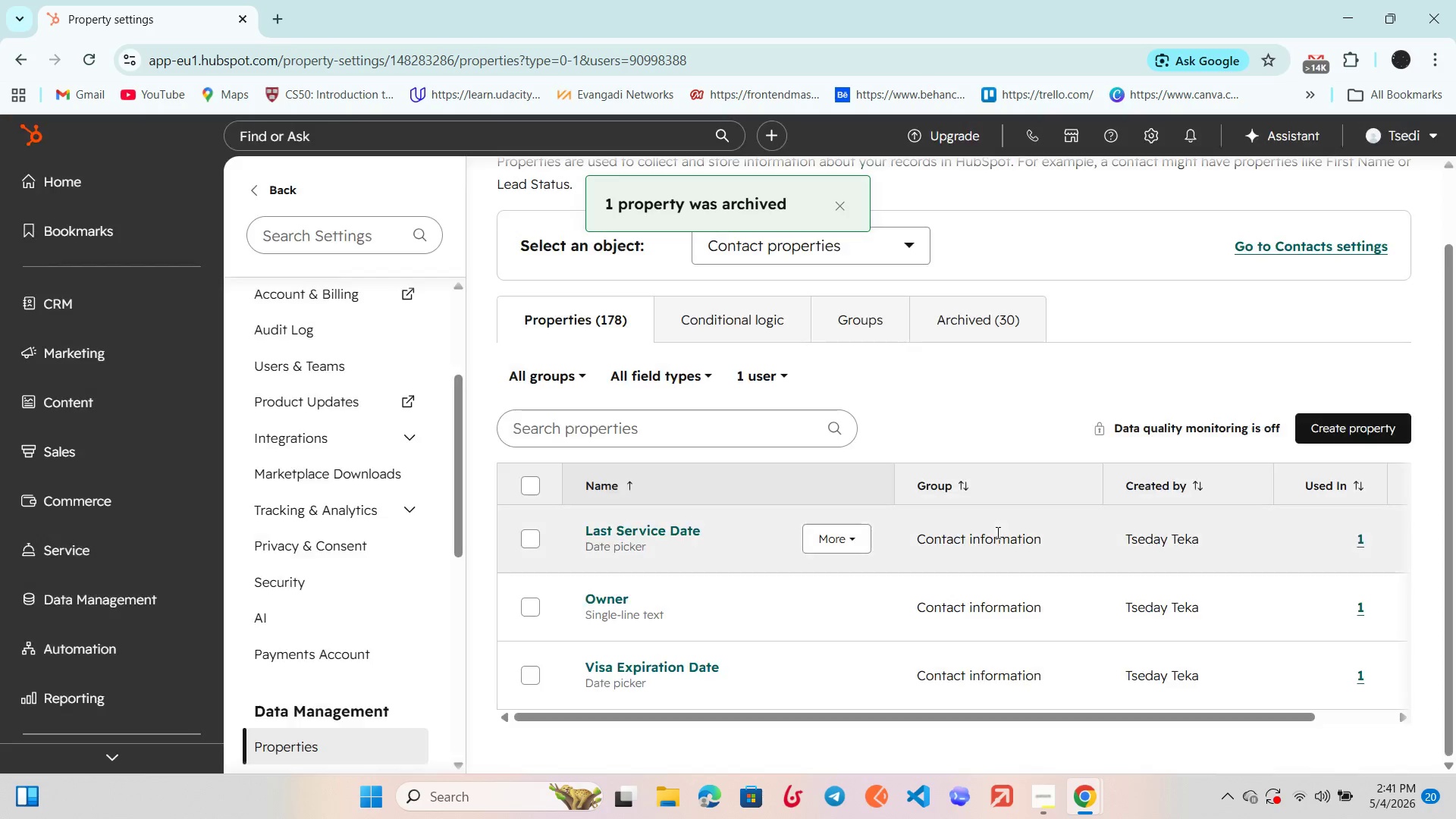 
scroll: coordinate [855, 529], scroll_direction: up, amount: 2.0
 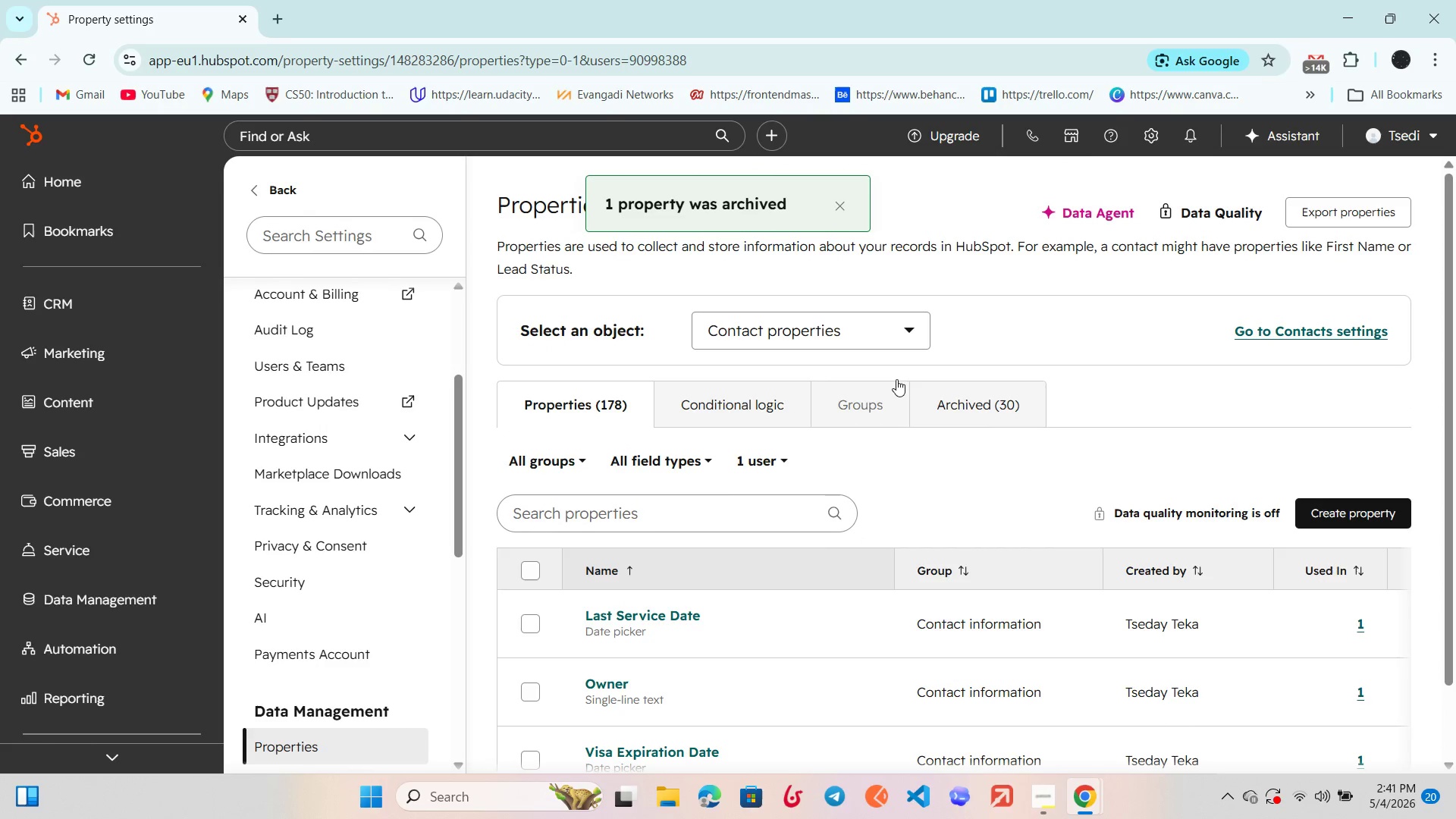 
left_click([987, 395])
 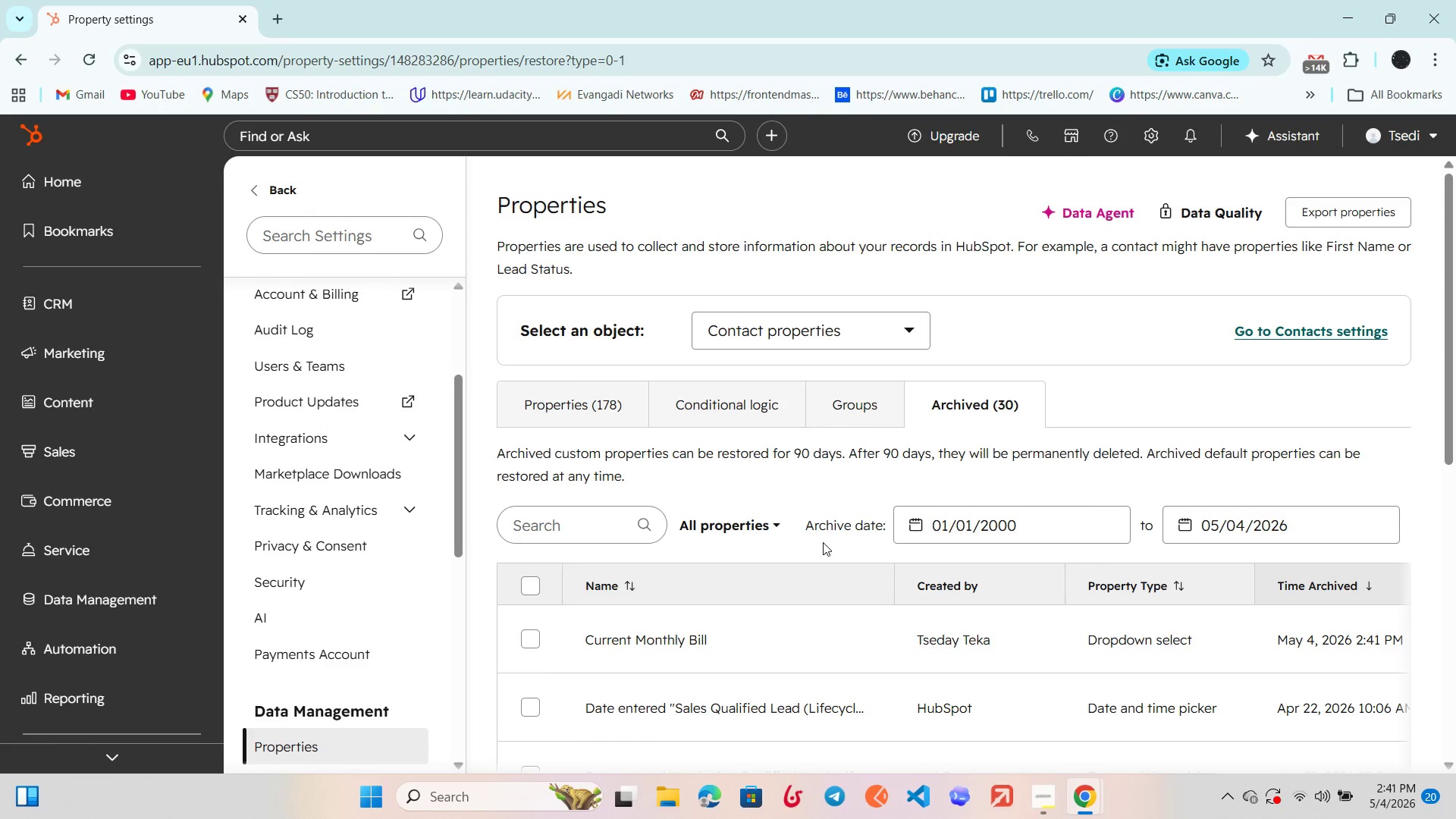 
left_click([745, 532])
 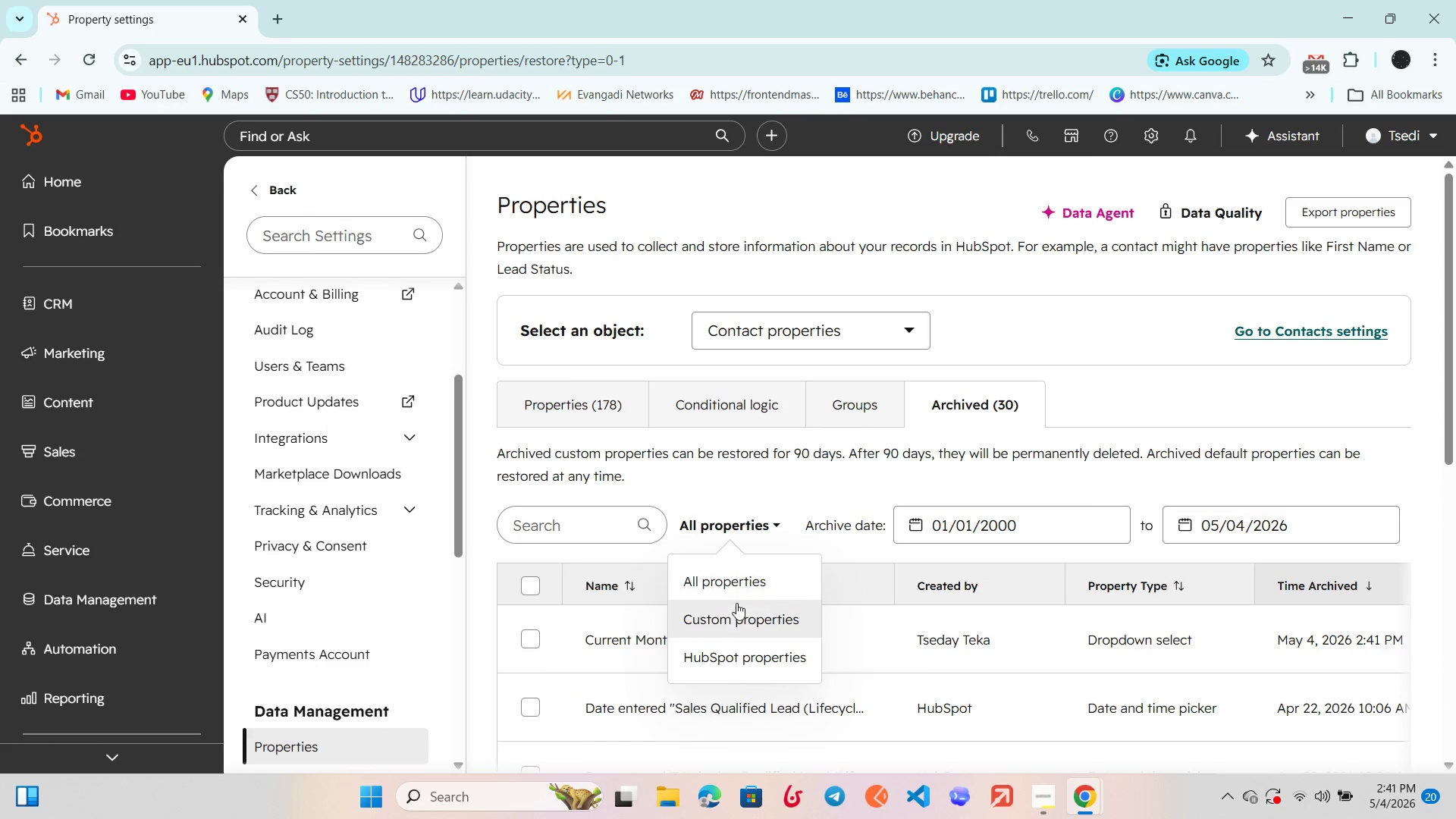 
left_click([733, 613])
 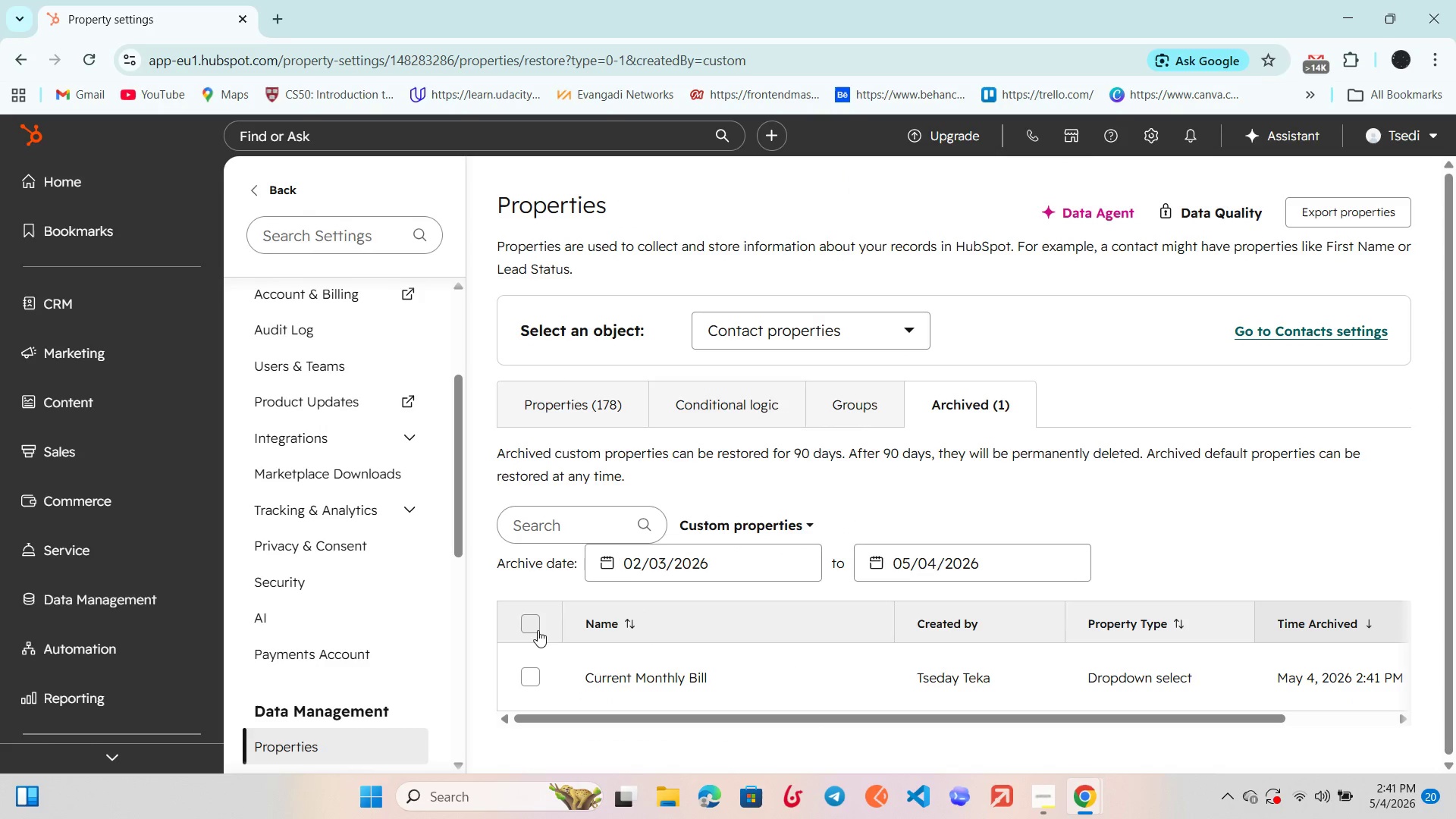 
left_click([532, 624])
 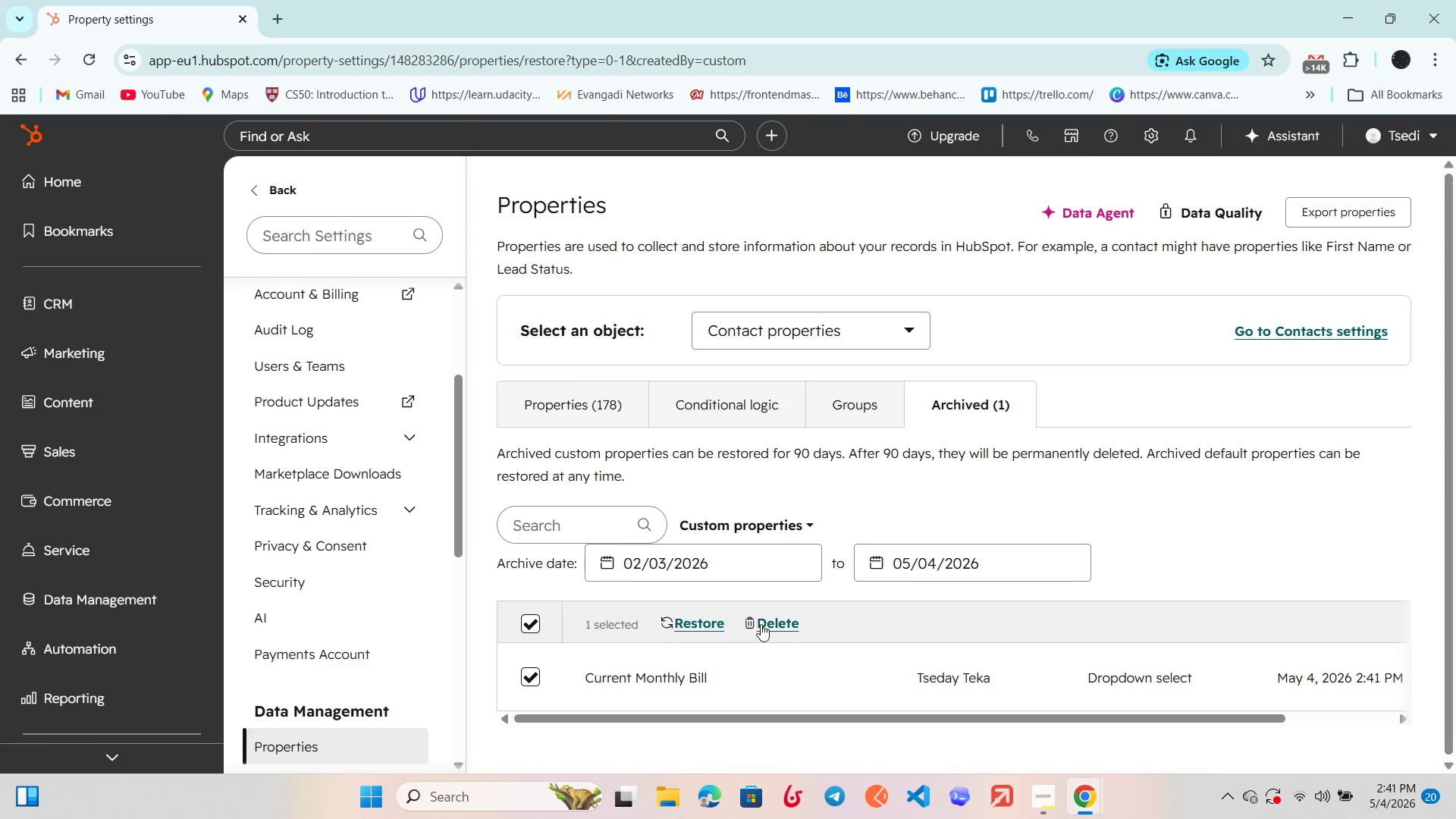 
left_click([761, 624])
 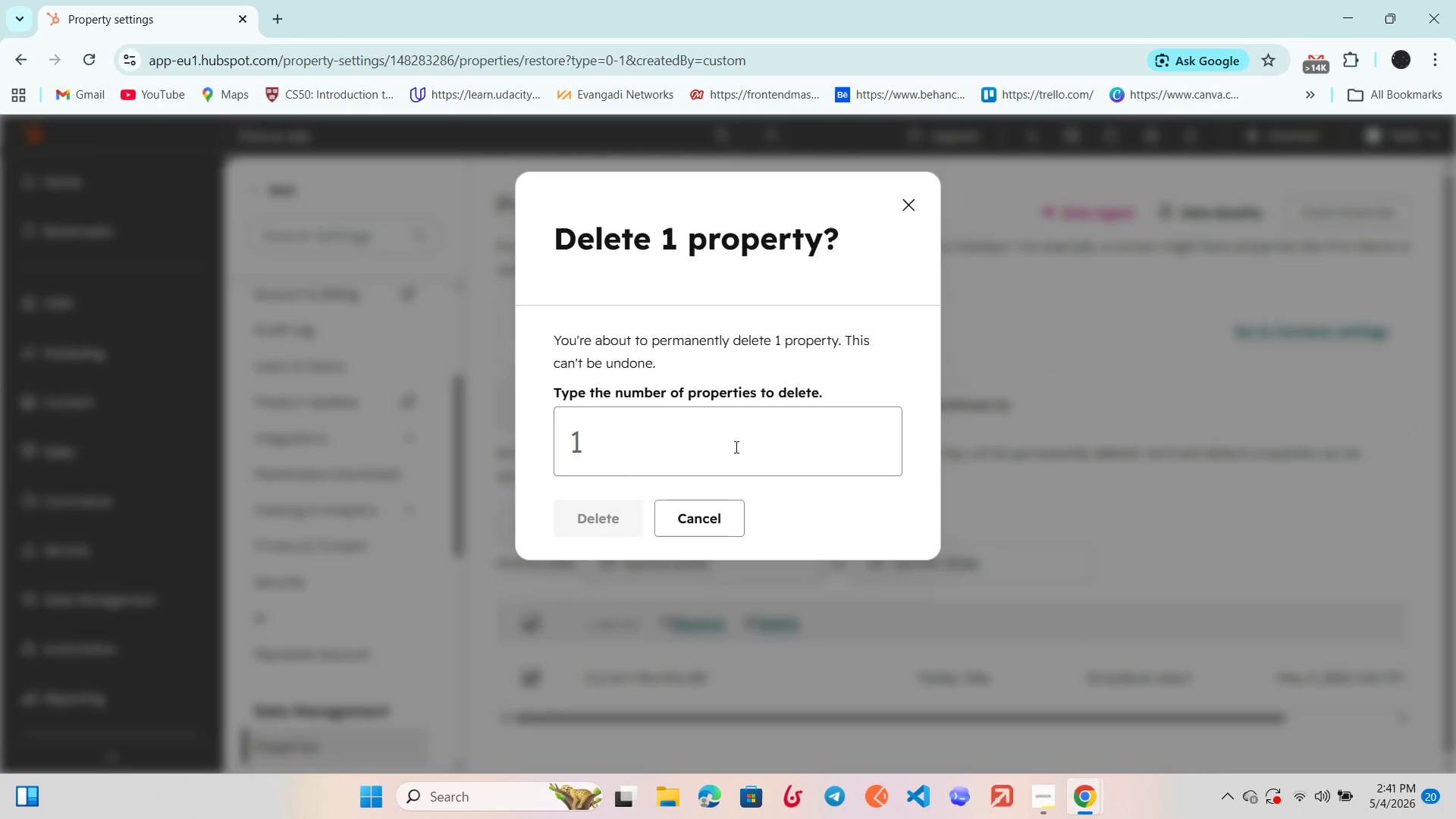 
left_click([726, 447])
 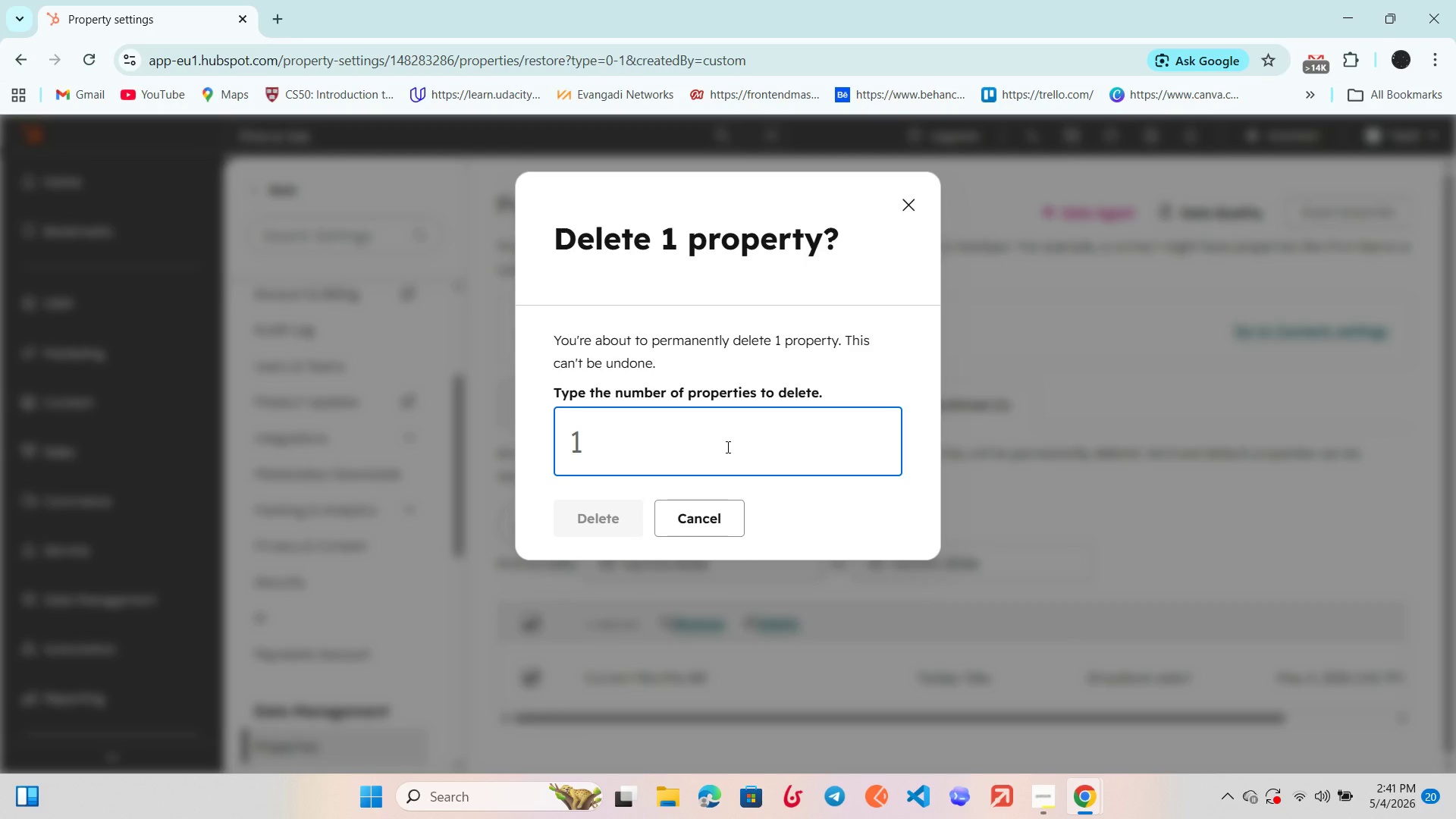 
key(1)
 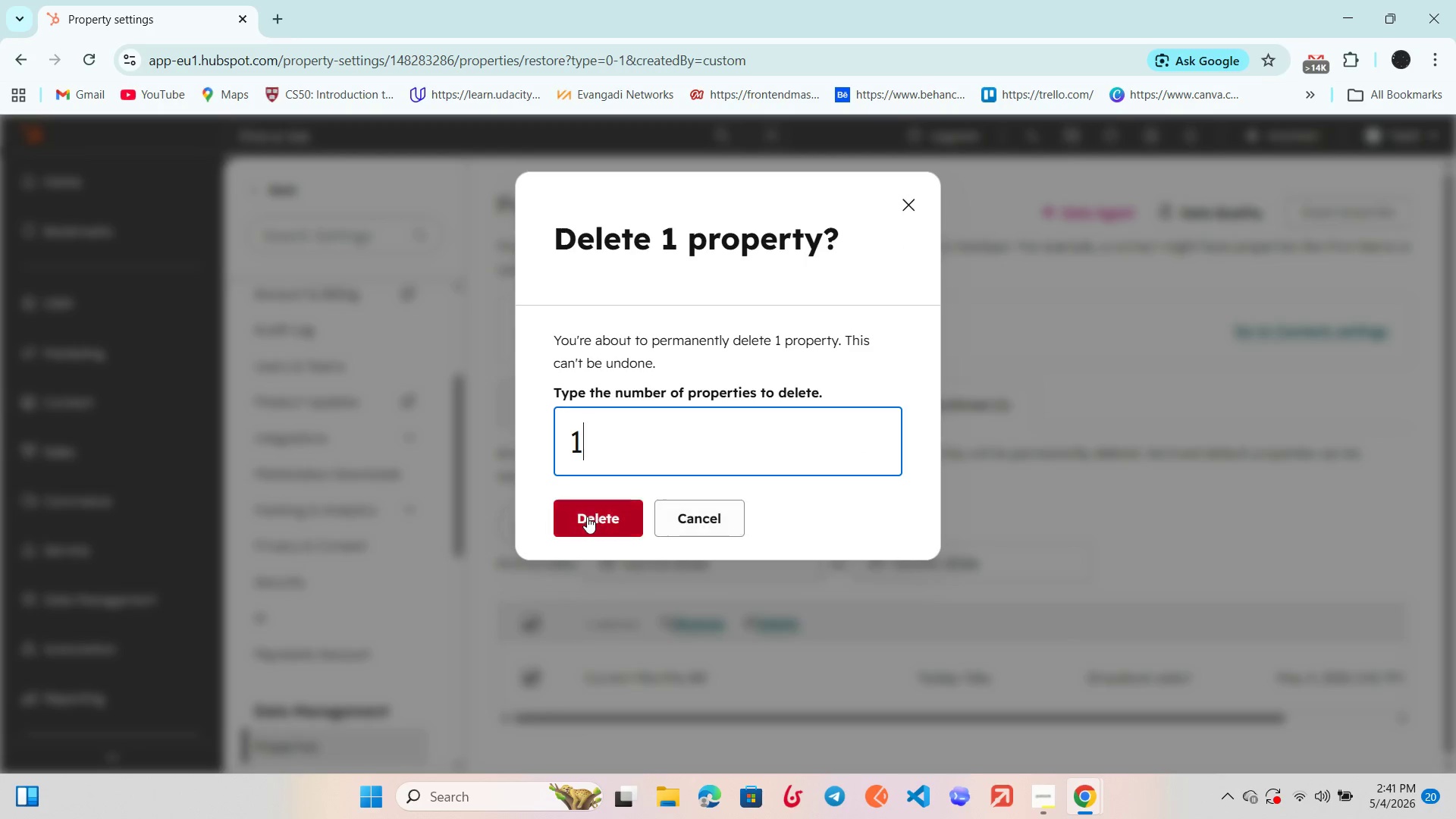 
left_click([616, 513])
 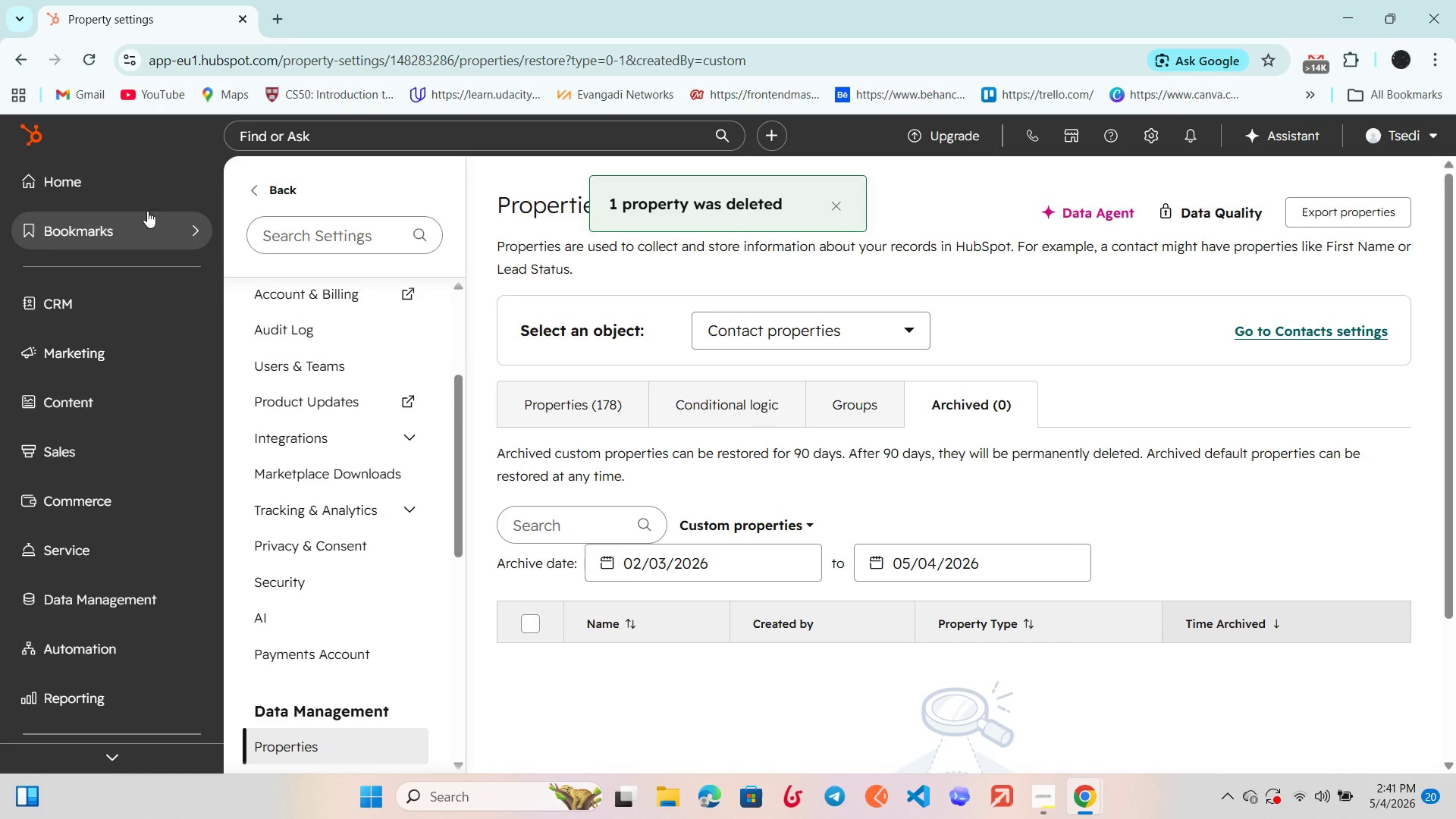 
left_click([117, 163])
 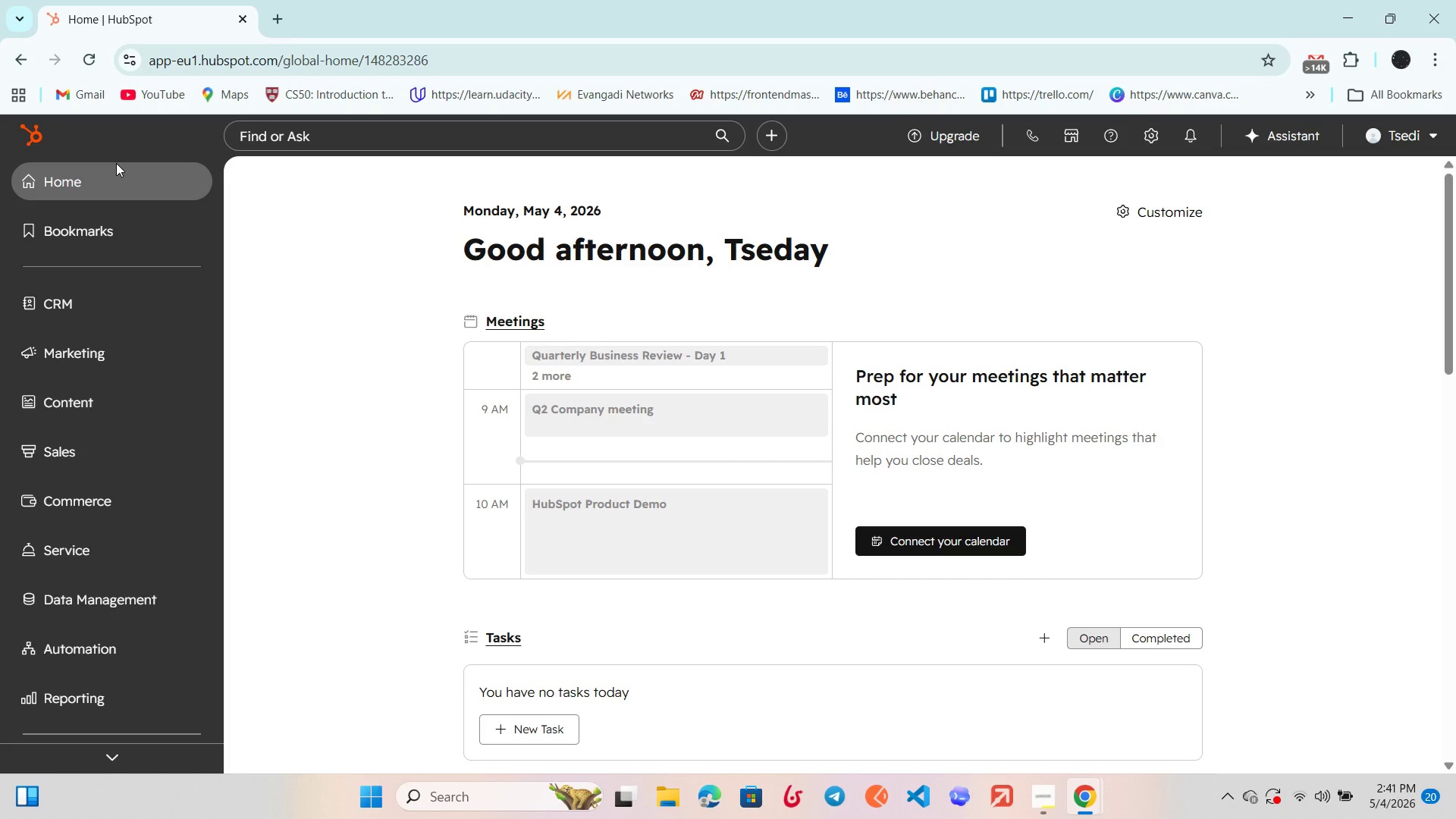 
wait(15.58)
 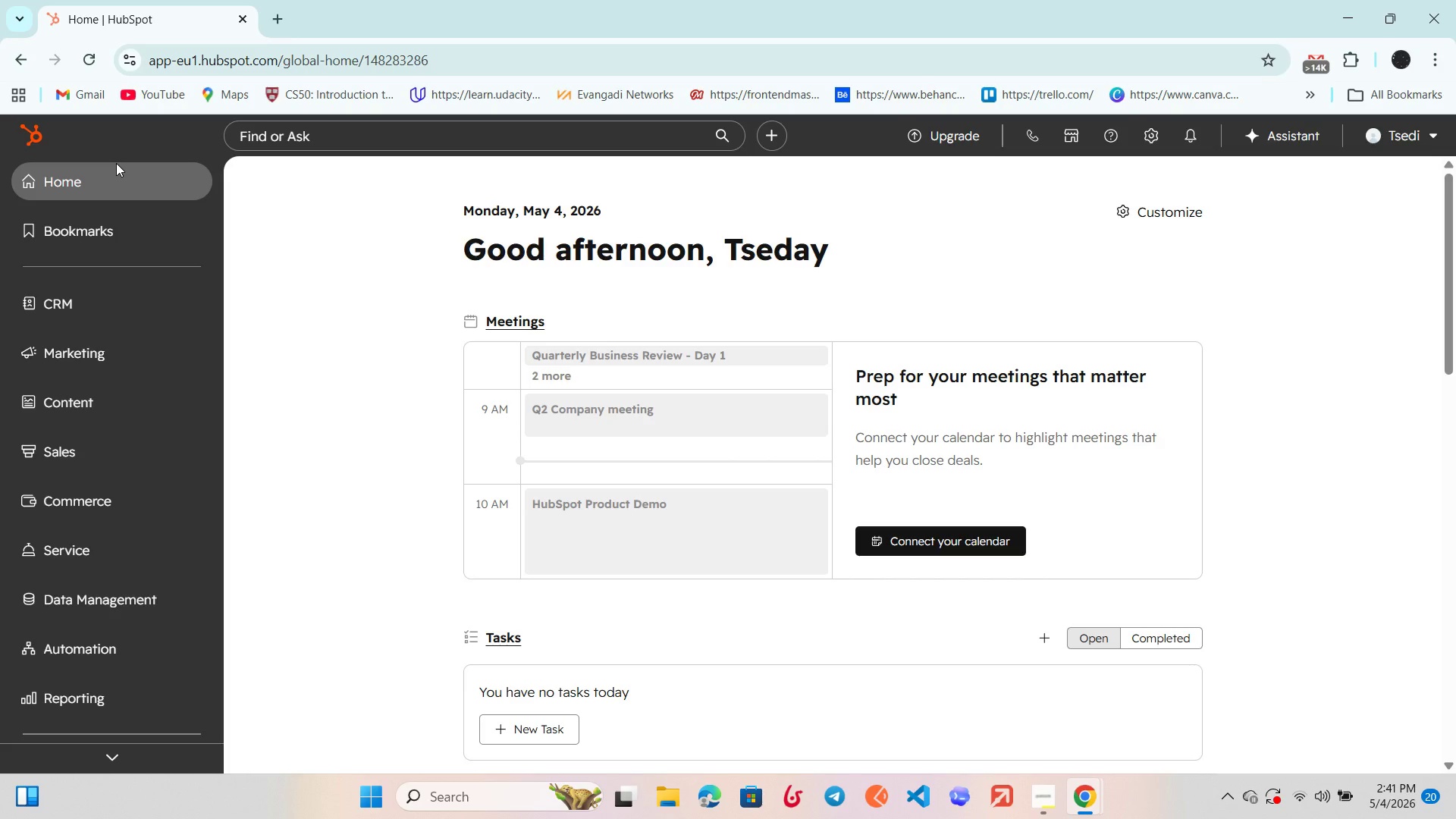 
left_click([155, 305])
 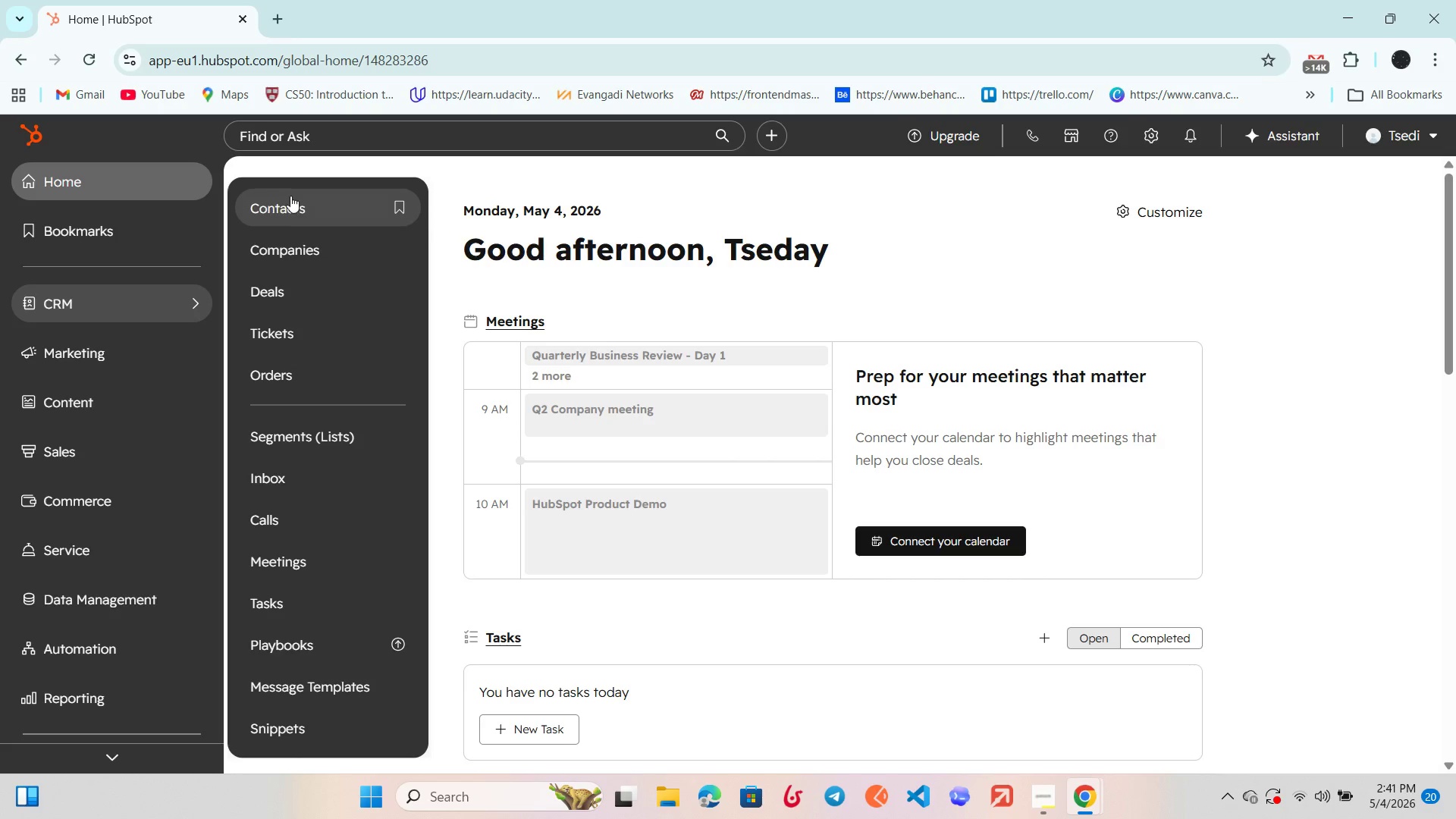 
left_click([291, 196])
 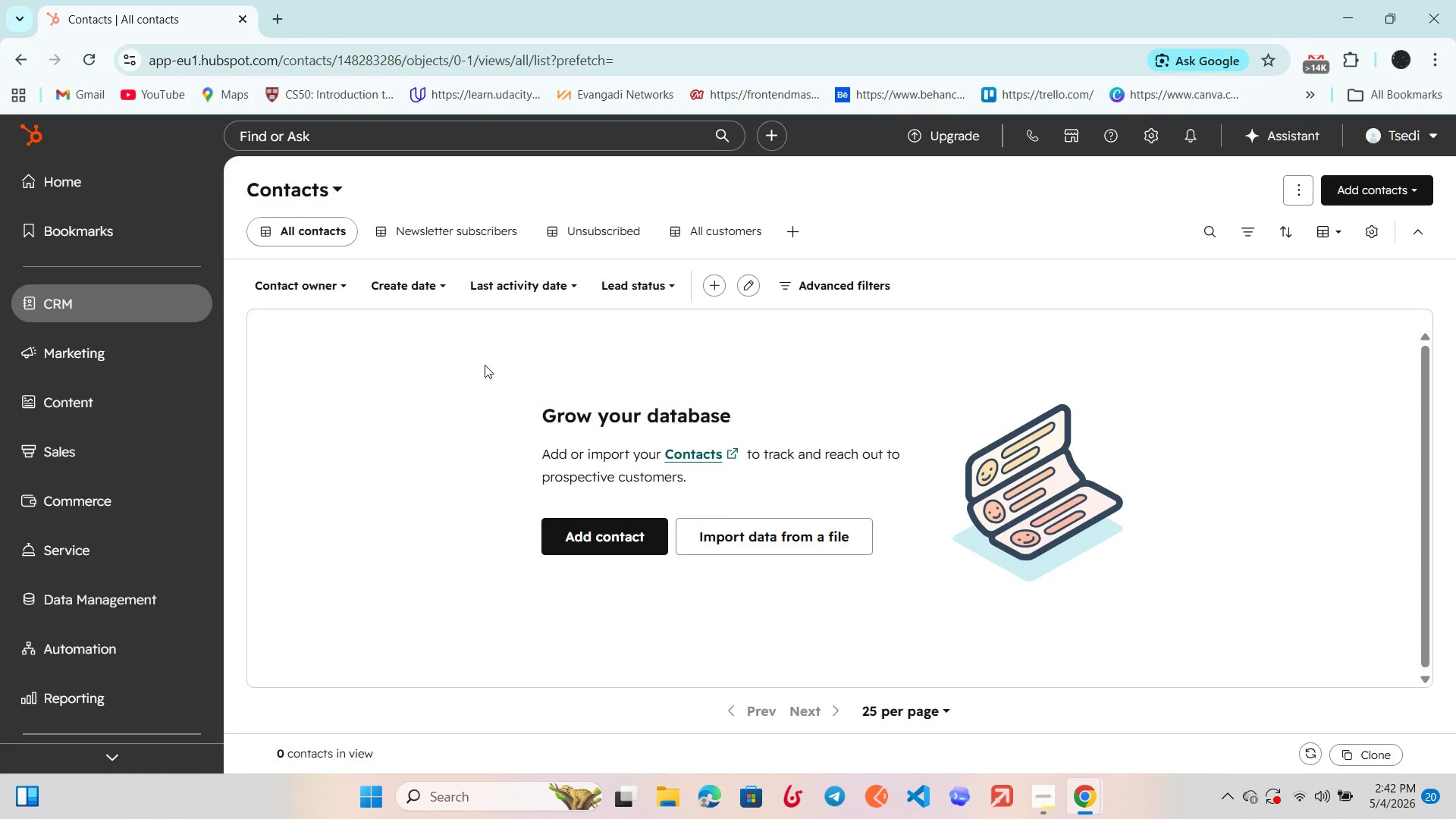 
wait(41.76)
 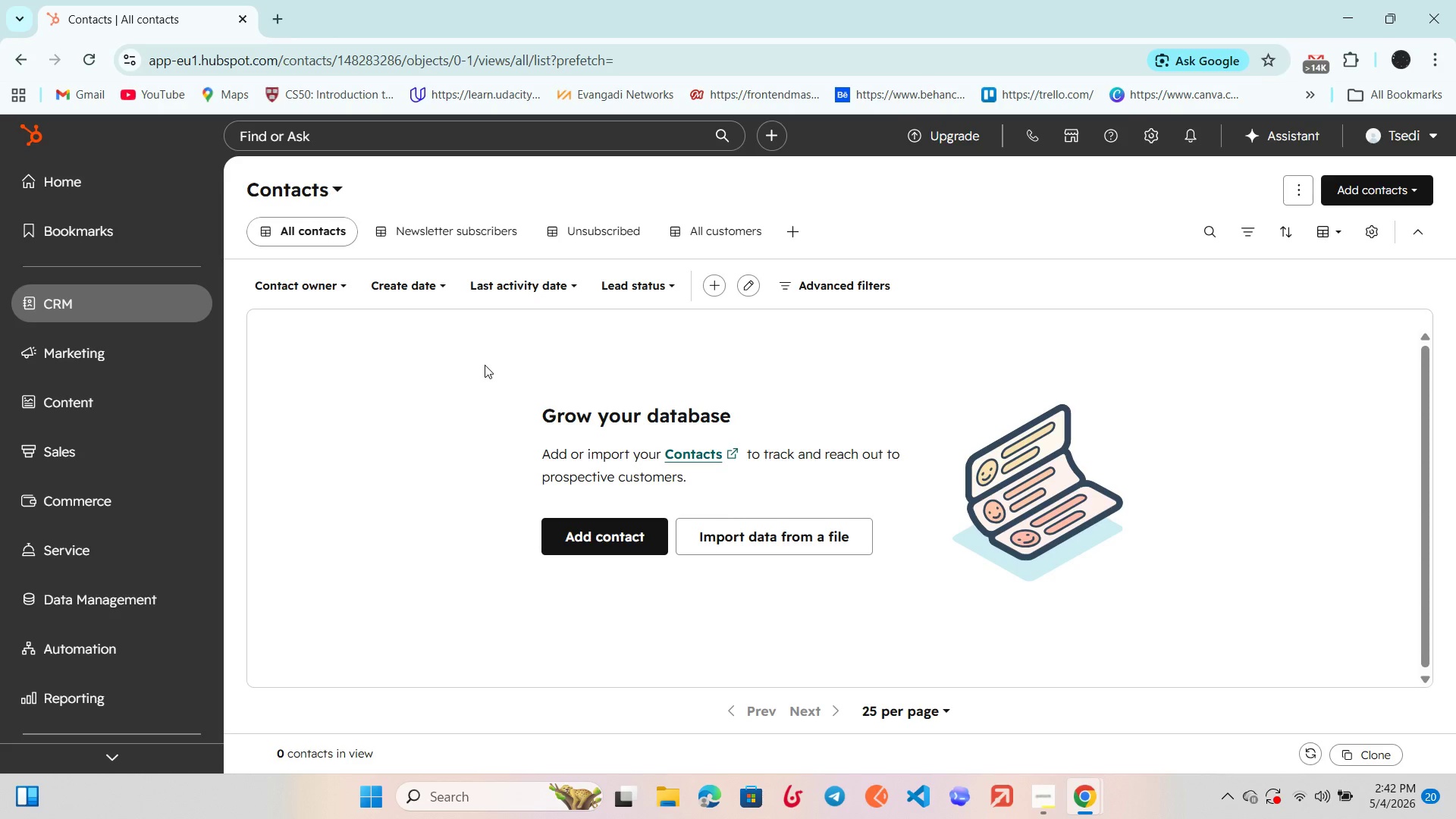 
left_click([357, 424])
 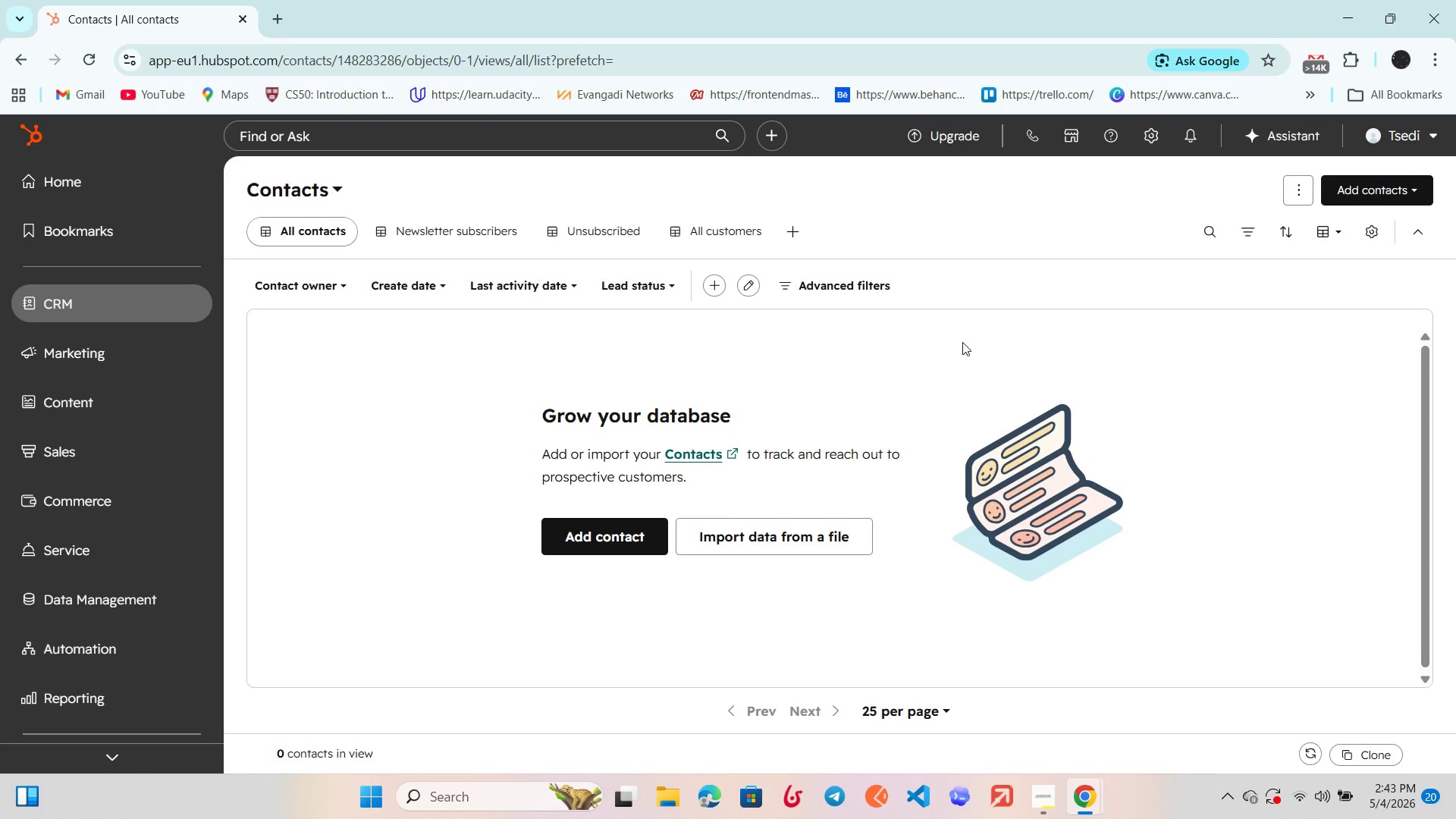 
wait(46.84)
 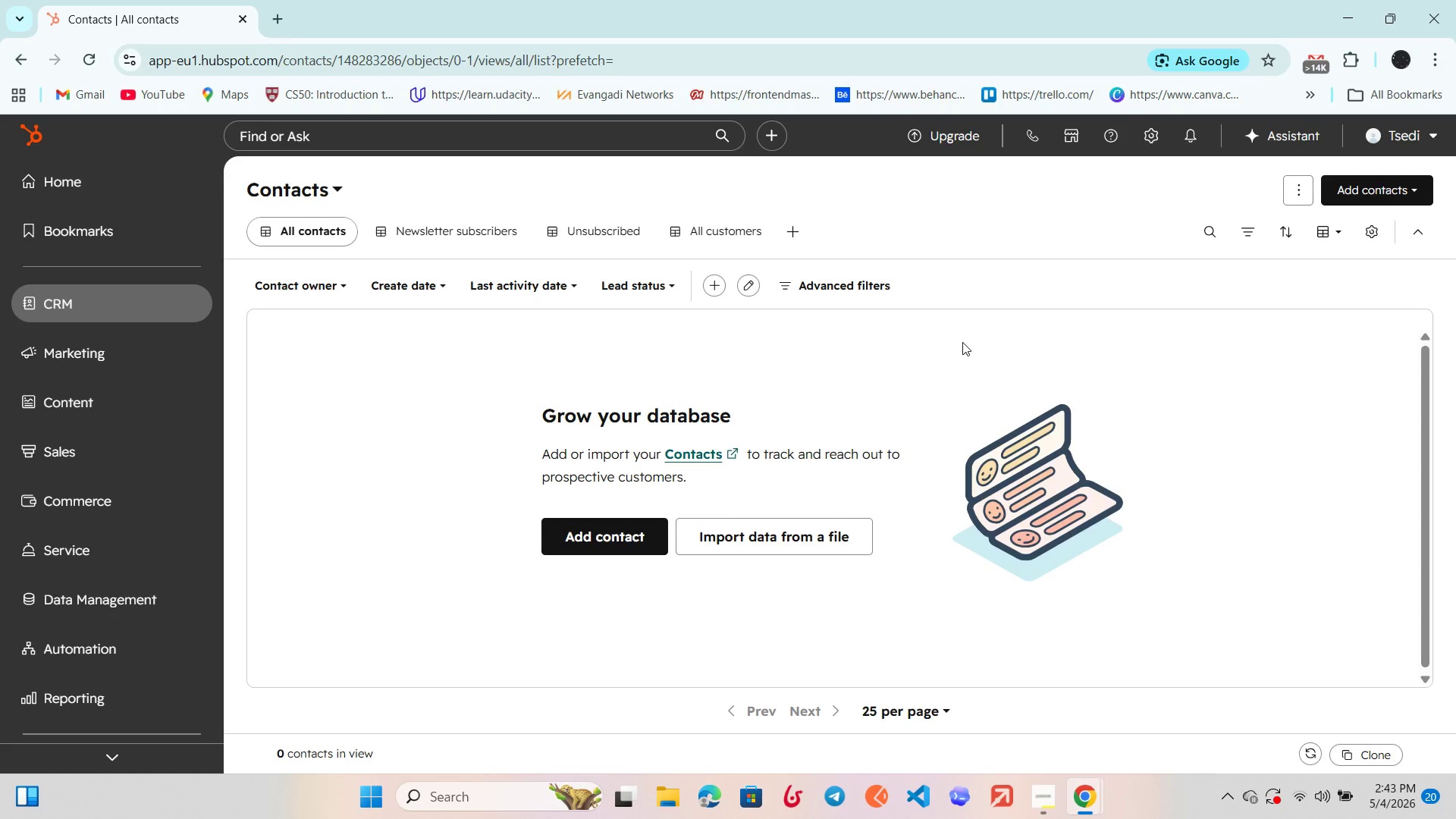 
left_click([155, 300])
 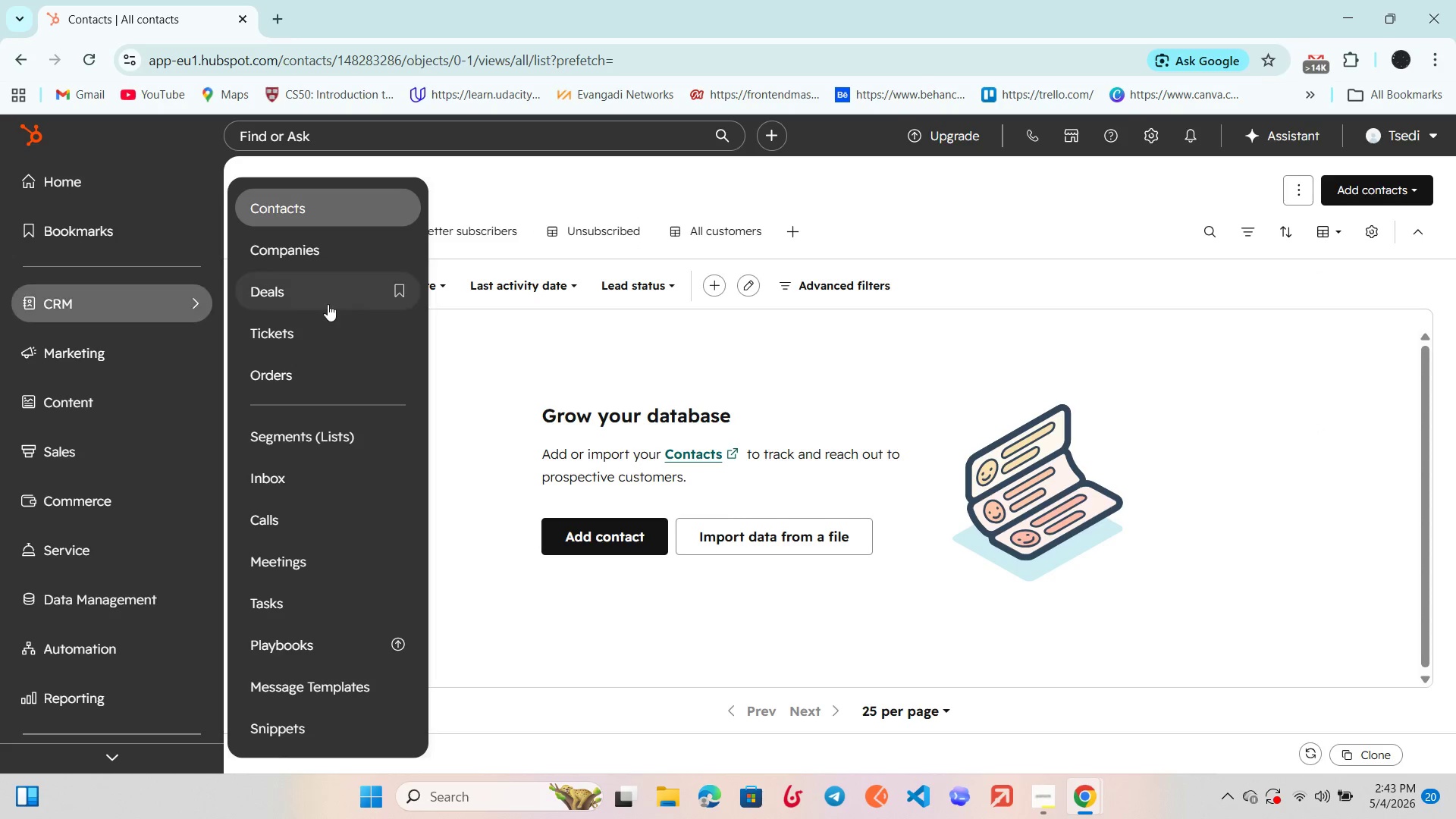 
left_click([328, 302])
 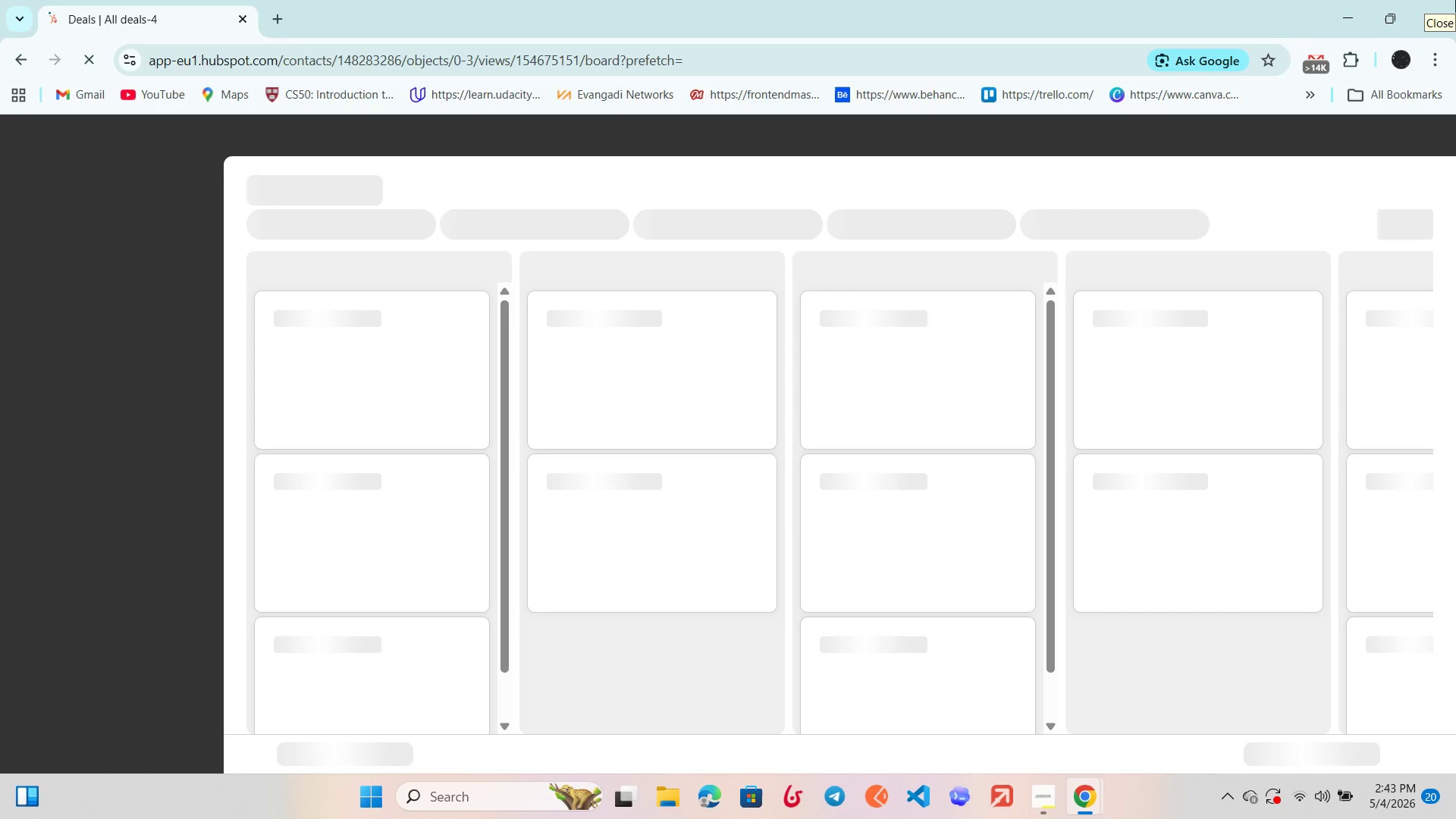 
wait(11.89)
 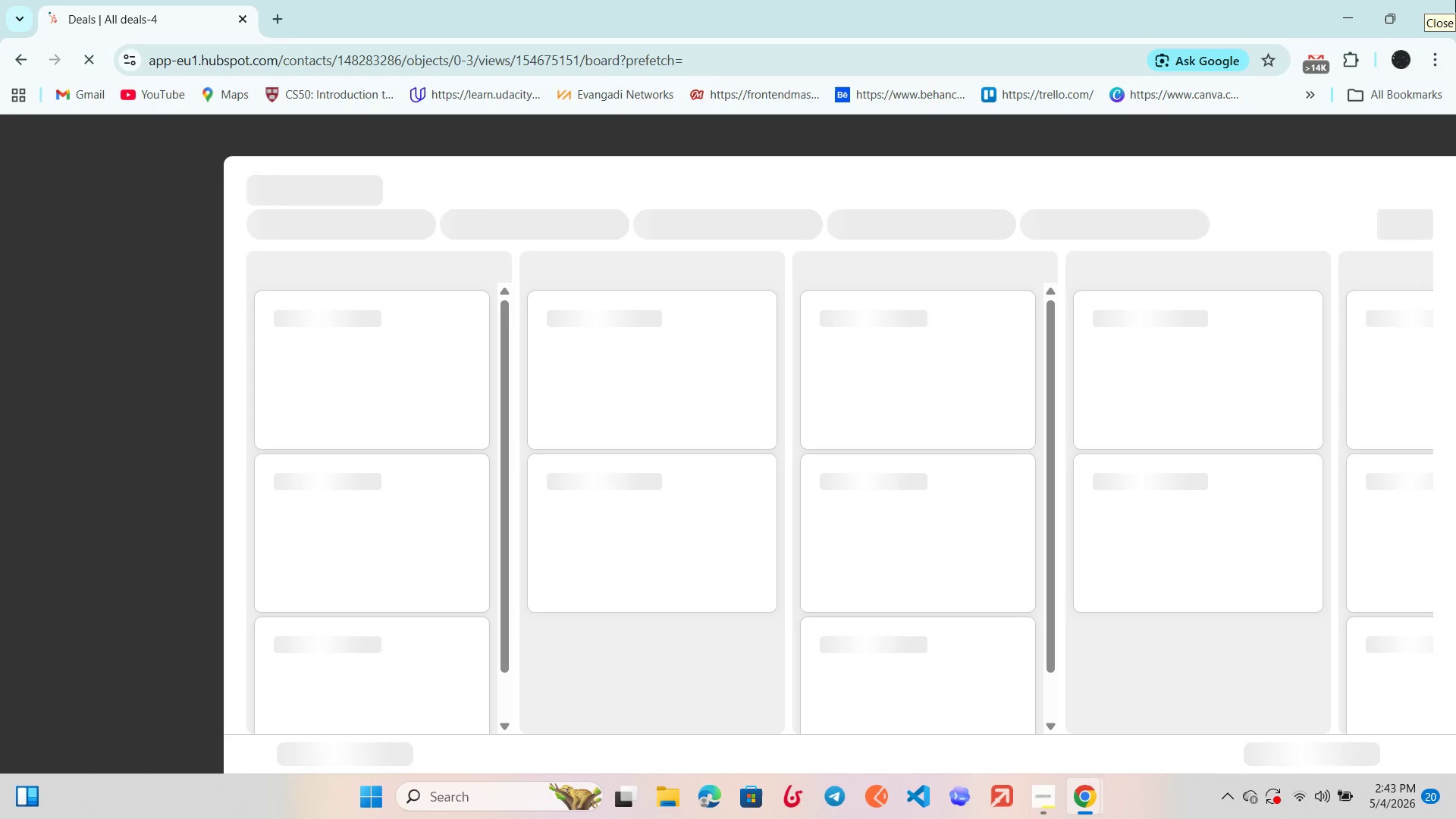 
left_click([877, 360])
 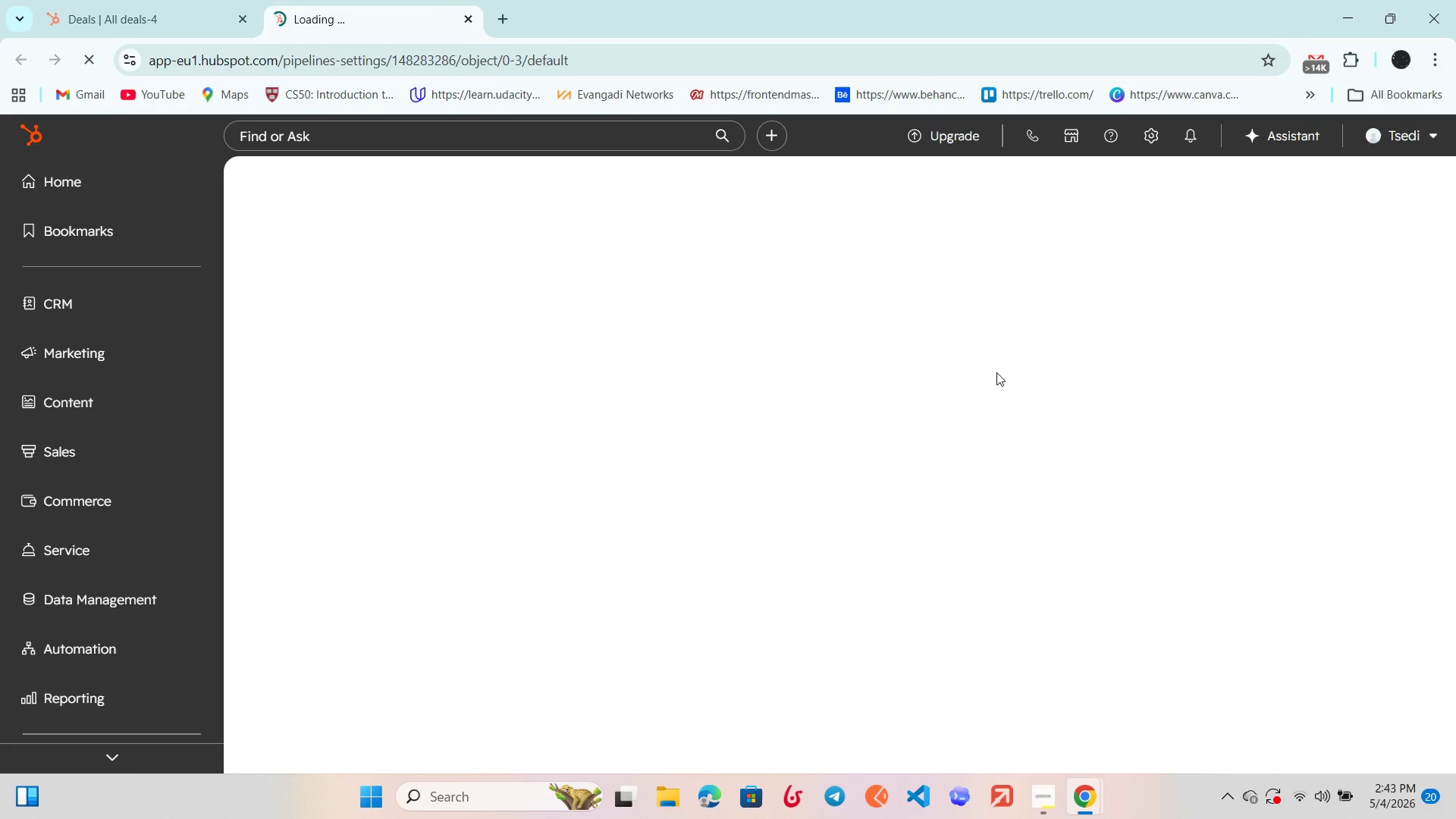 
wait(8.77)
 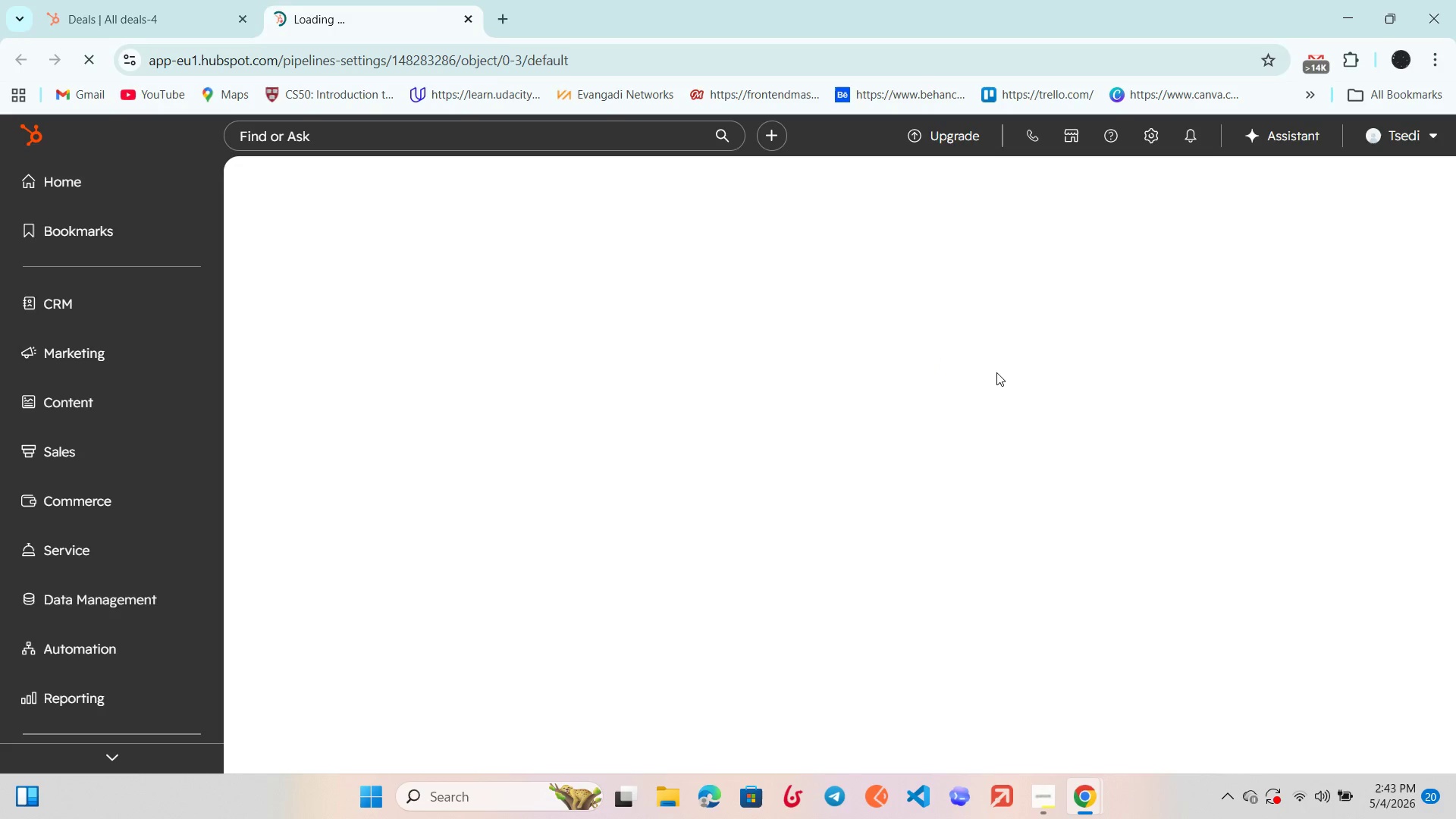 
scroll: coordinate [940, 469], scroll_direction: none, amount: 0.0
 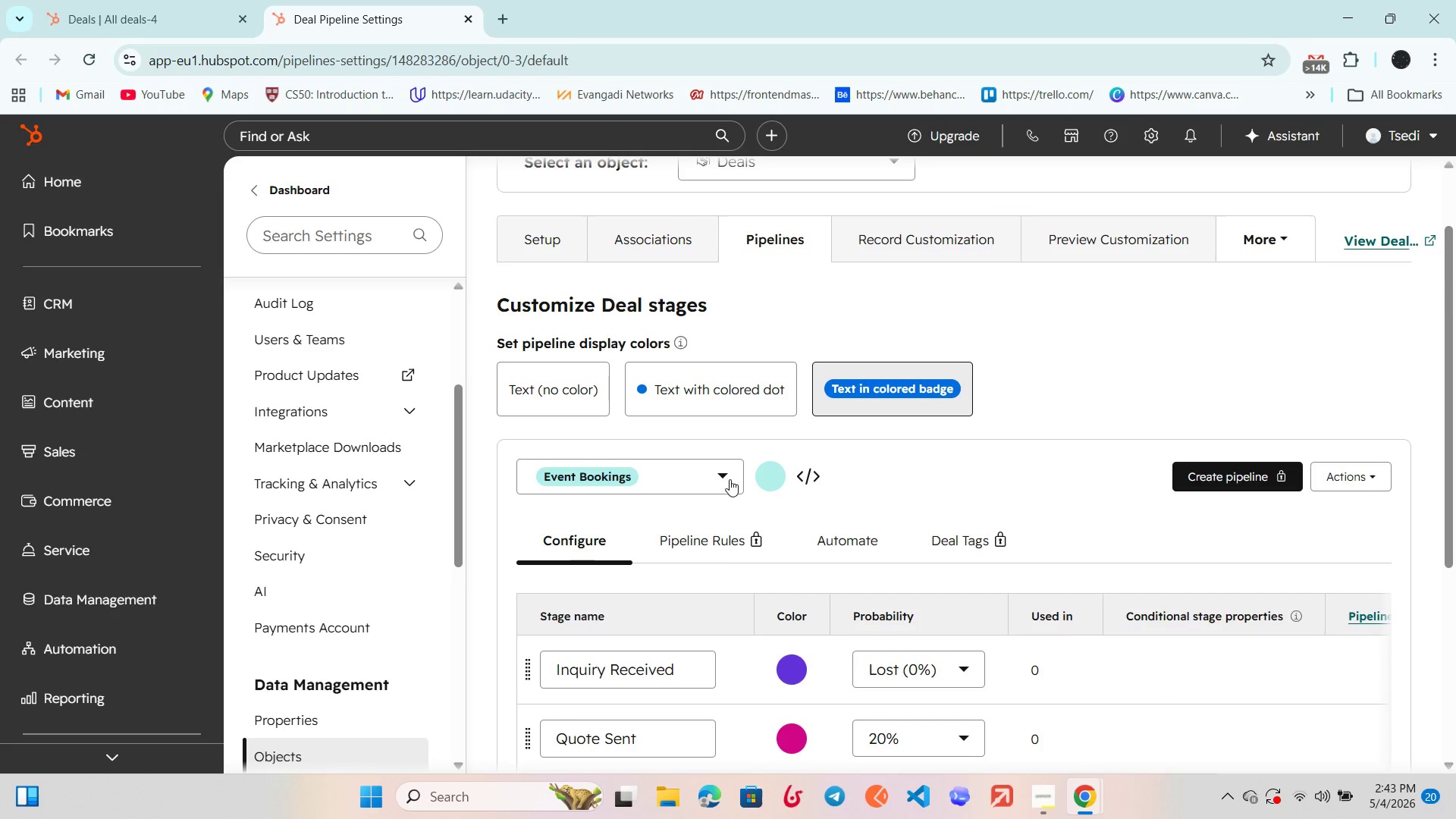 
left_click([730, 479])
 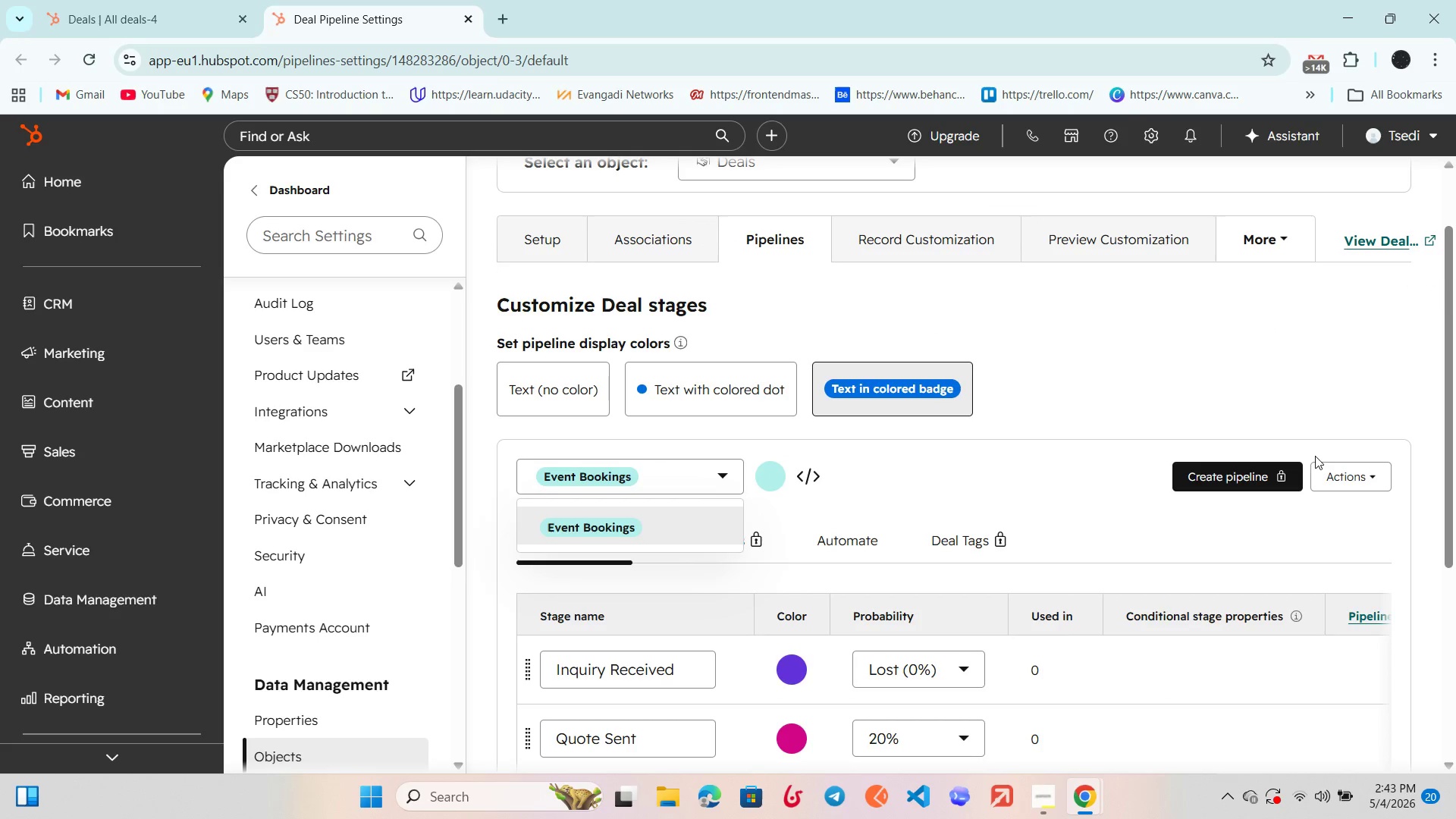 
left_click([1334, 475])
 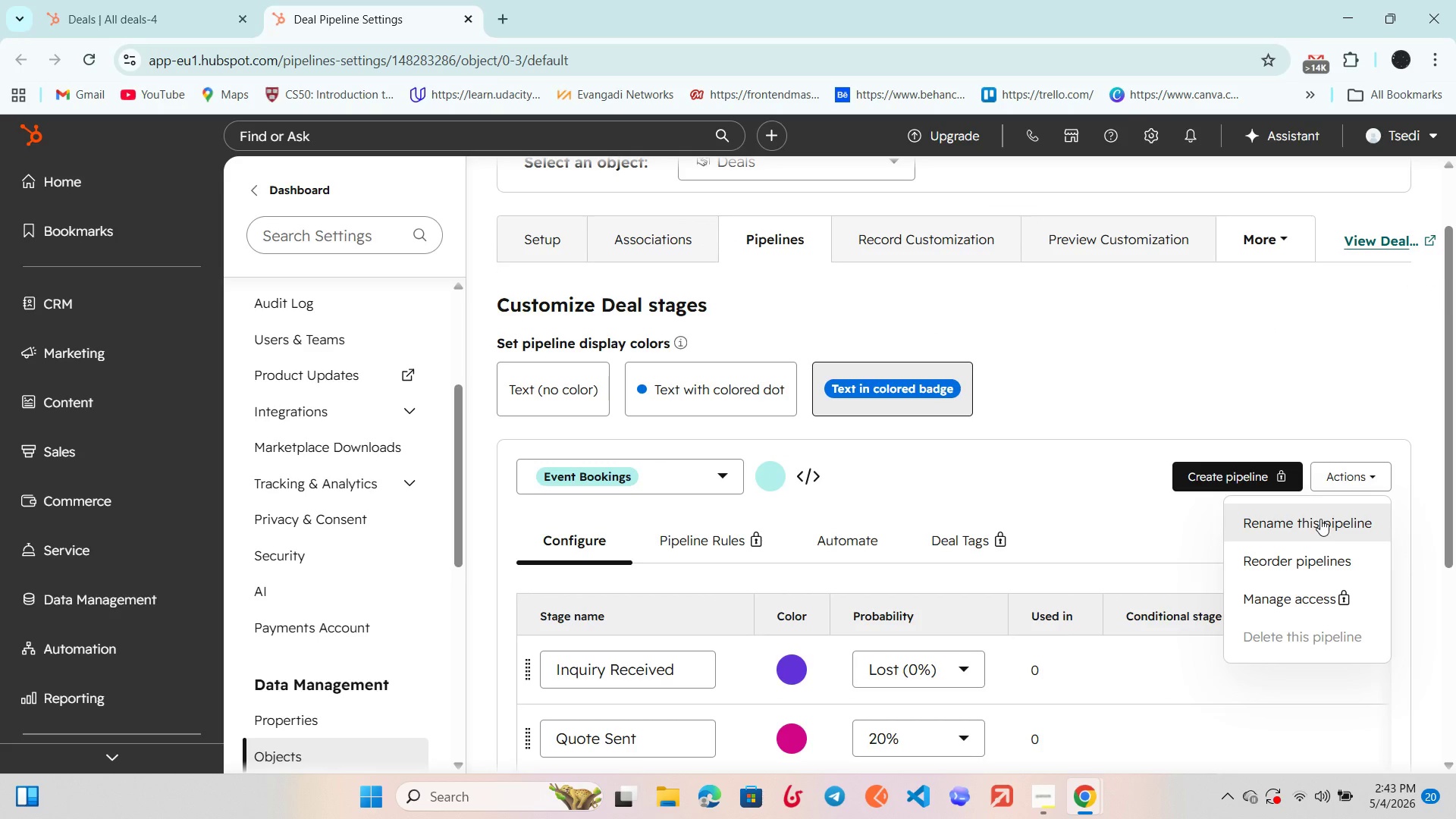 
left_click([1320, 519])
 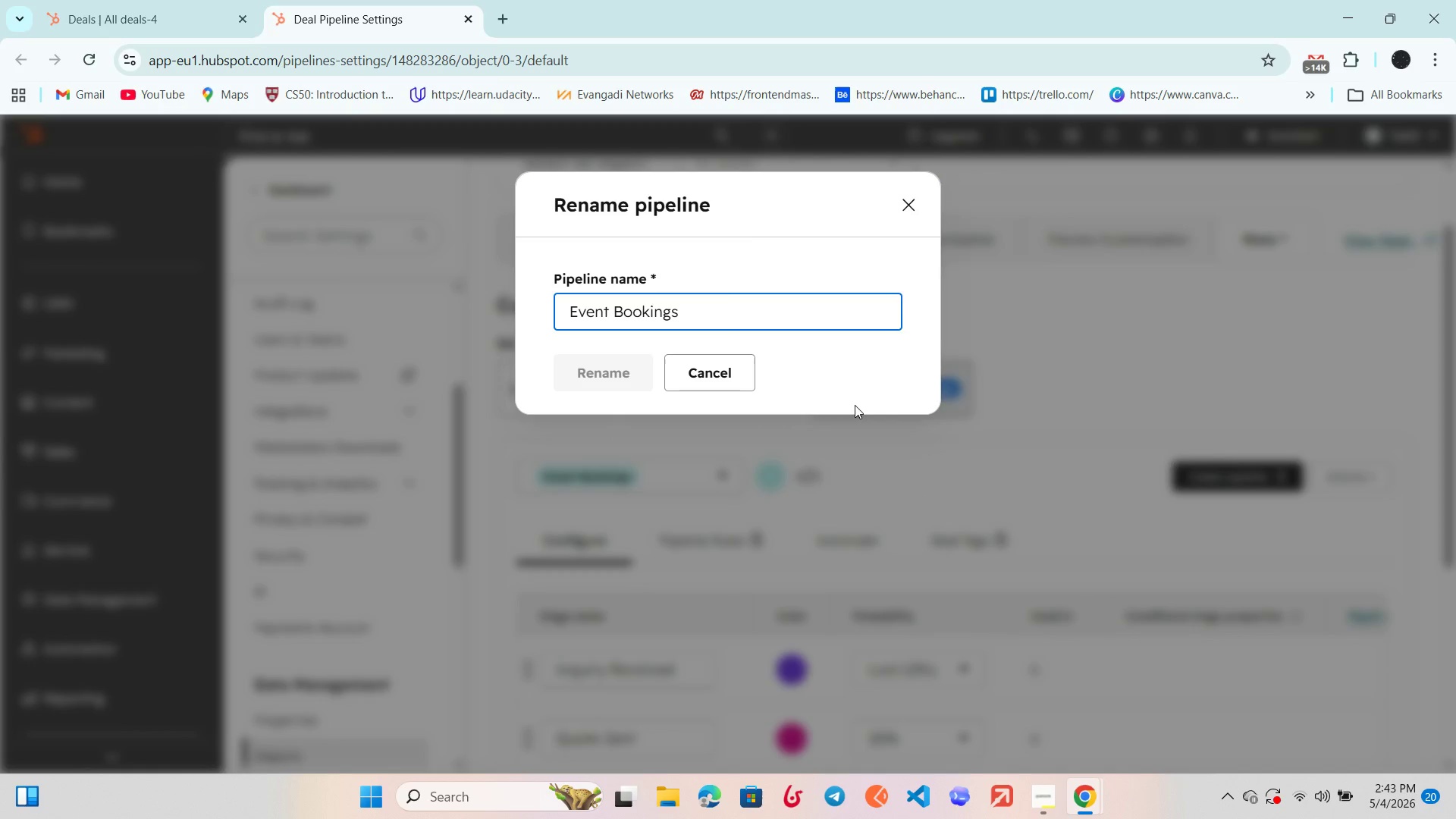 
hold_key(key=Backspace, duration=1.01)
 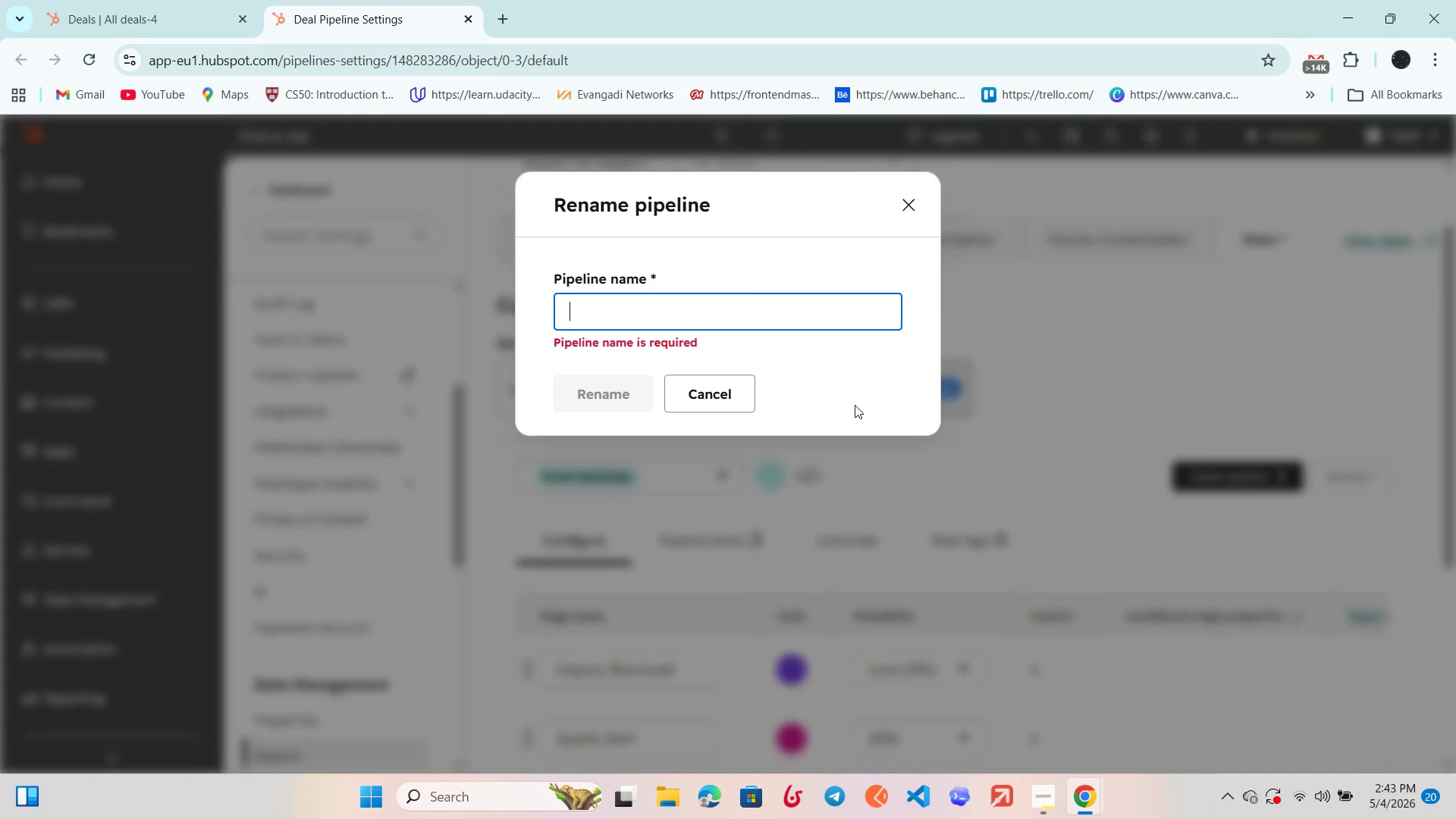 
type(Tour Bookings)
 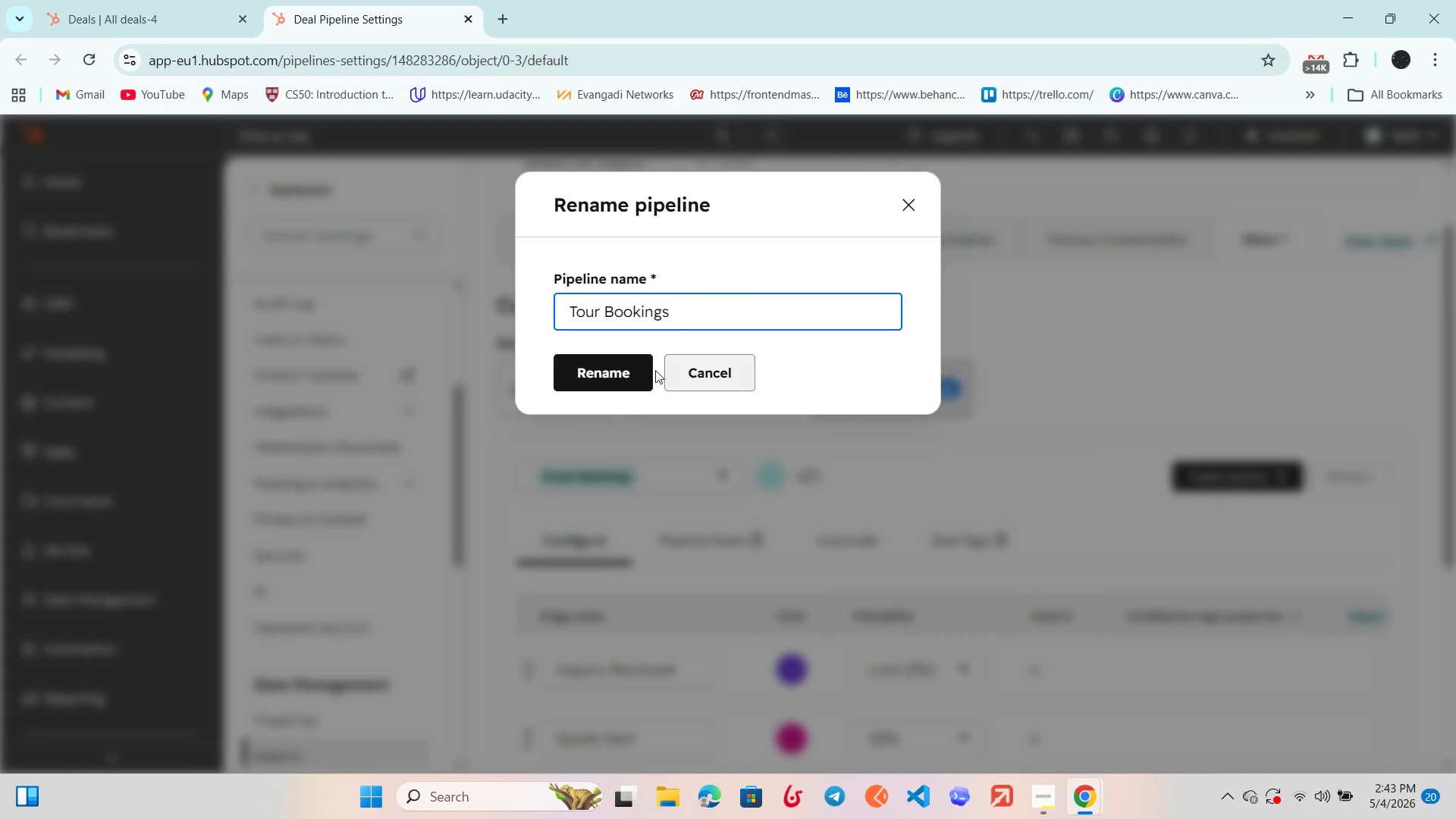 
left_click([642, 354])
 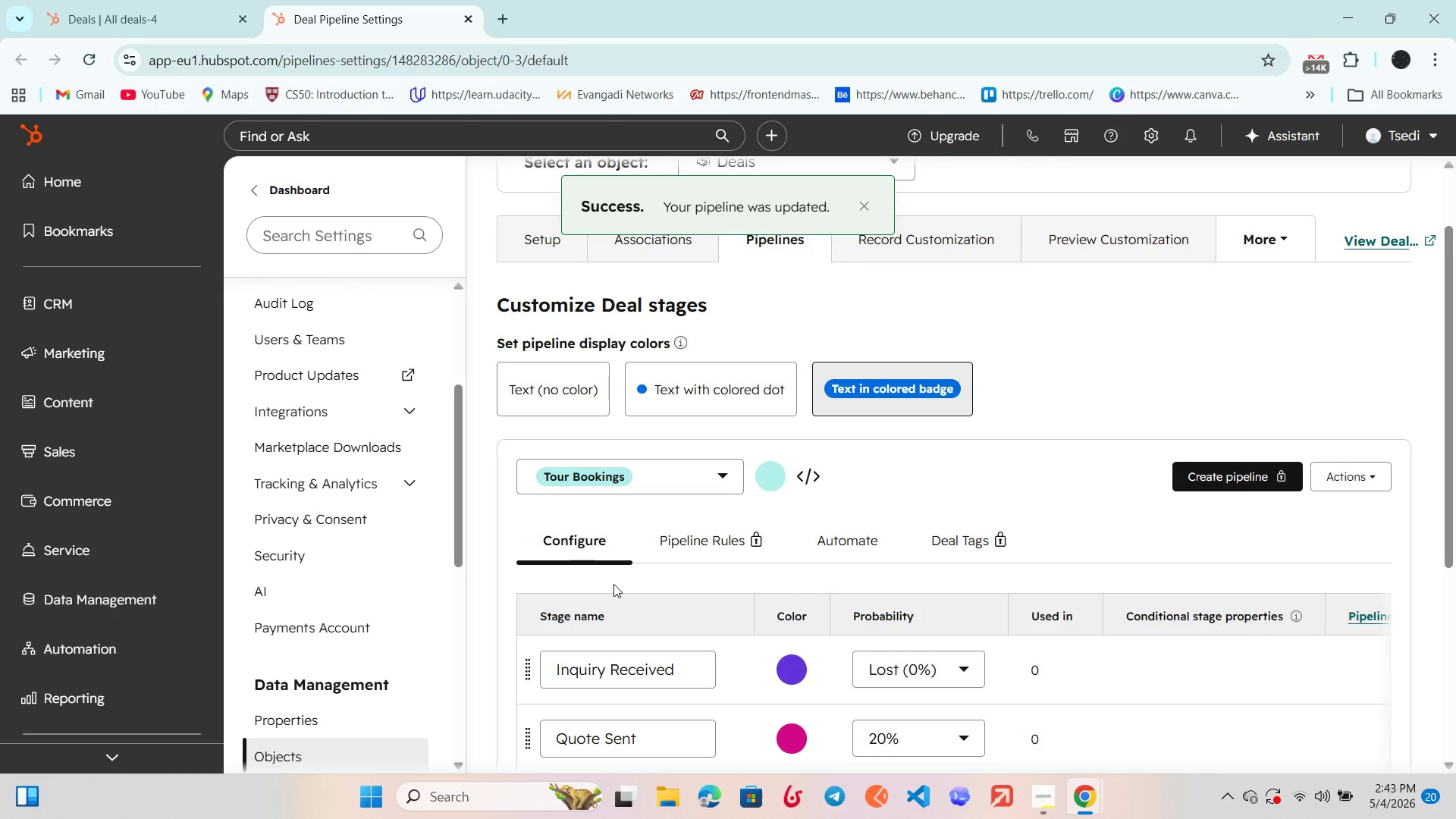 
scroll: coordinate [767, 476], scroll_direction: down, amount: 3.0
 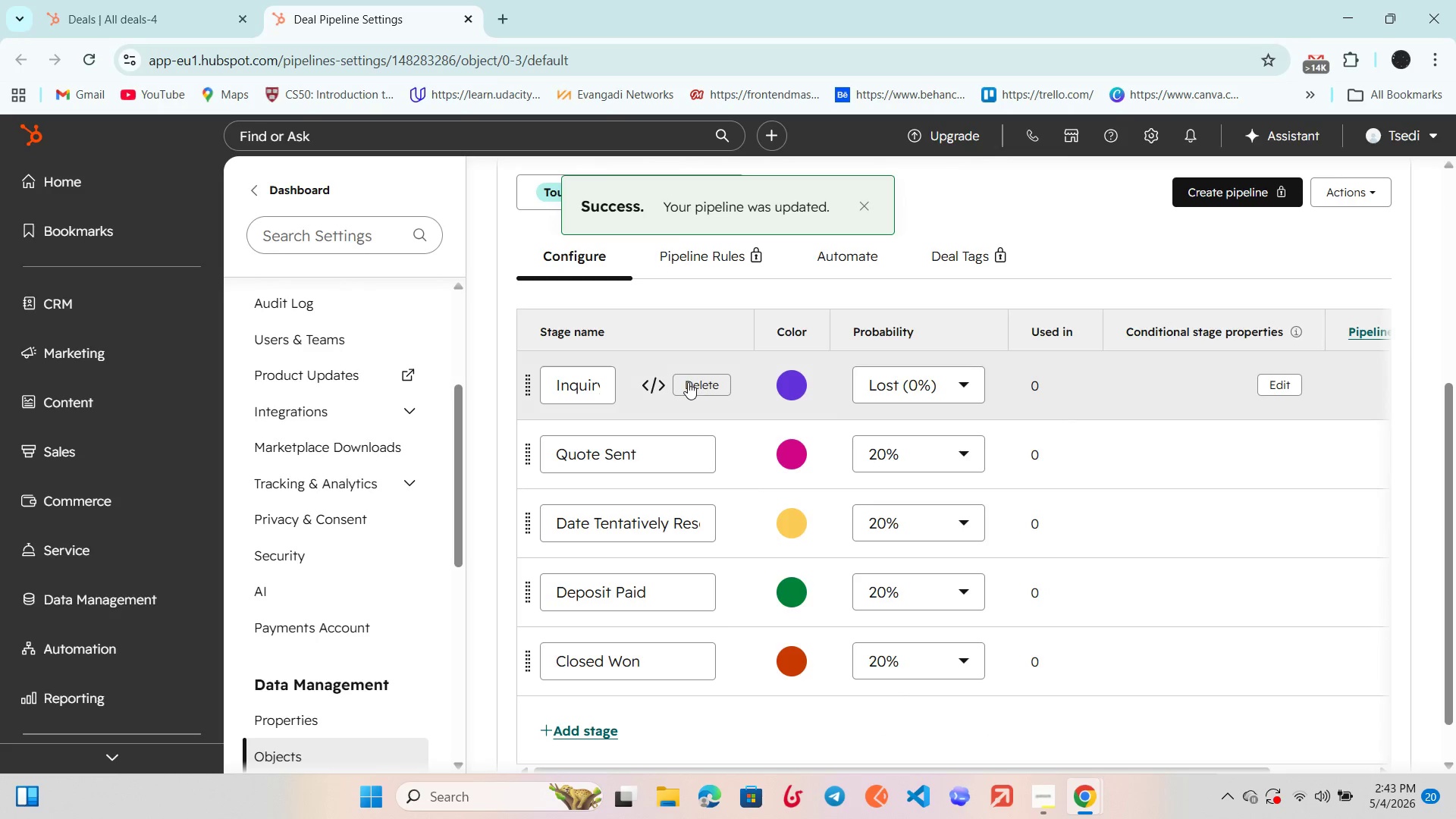 
left_click([688, 382])
 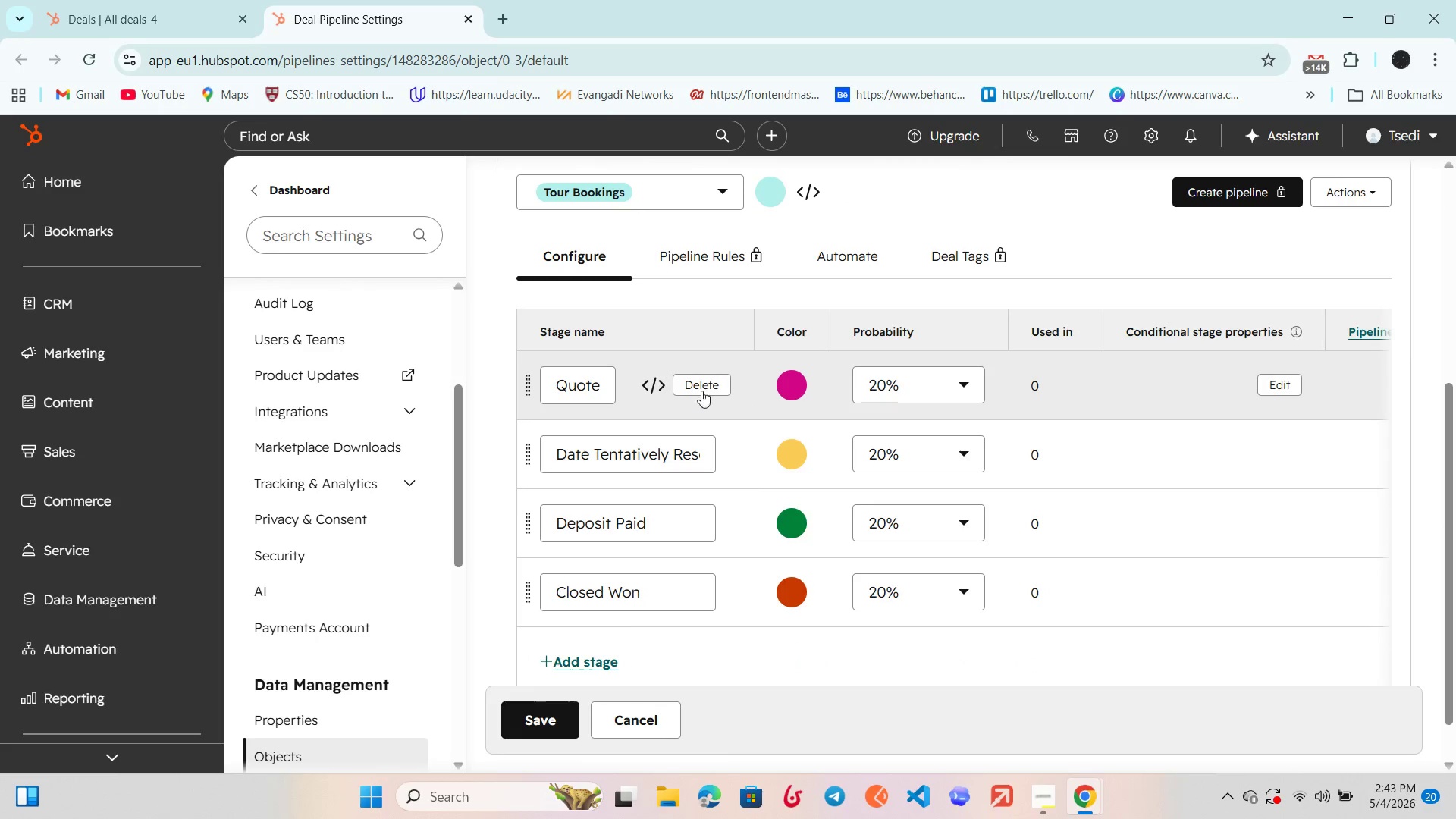 
left_click([707, 383])
 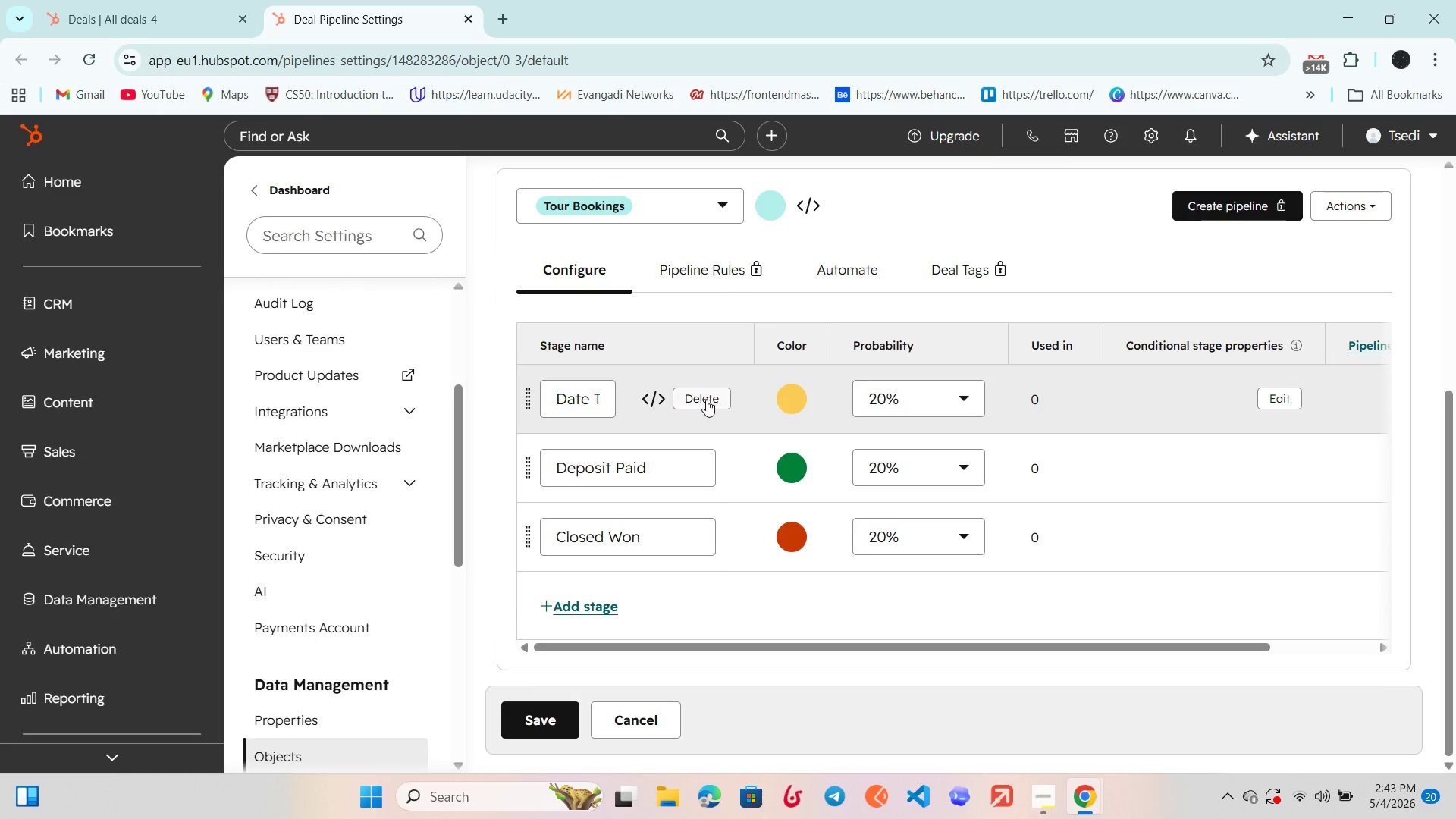 
left_click([706, 399])
 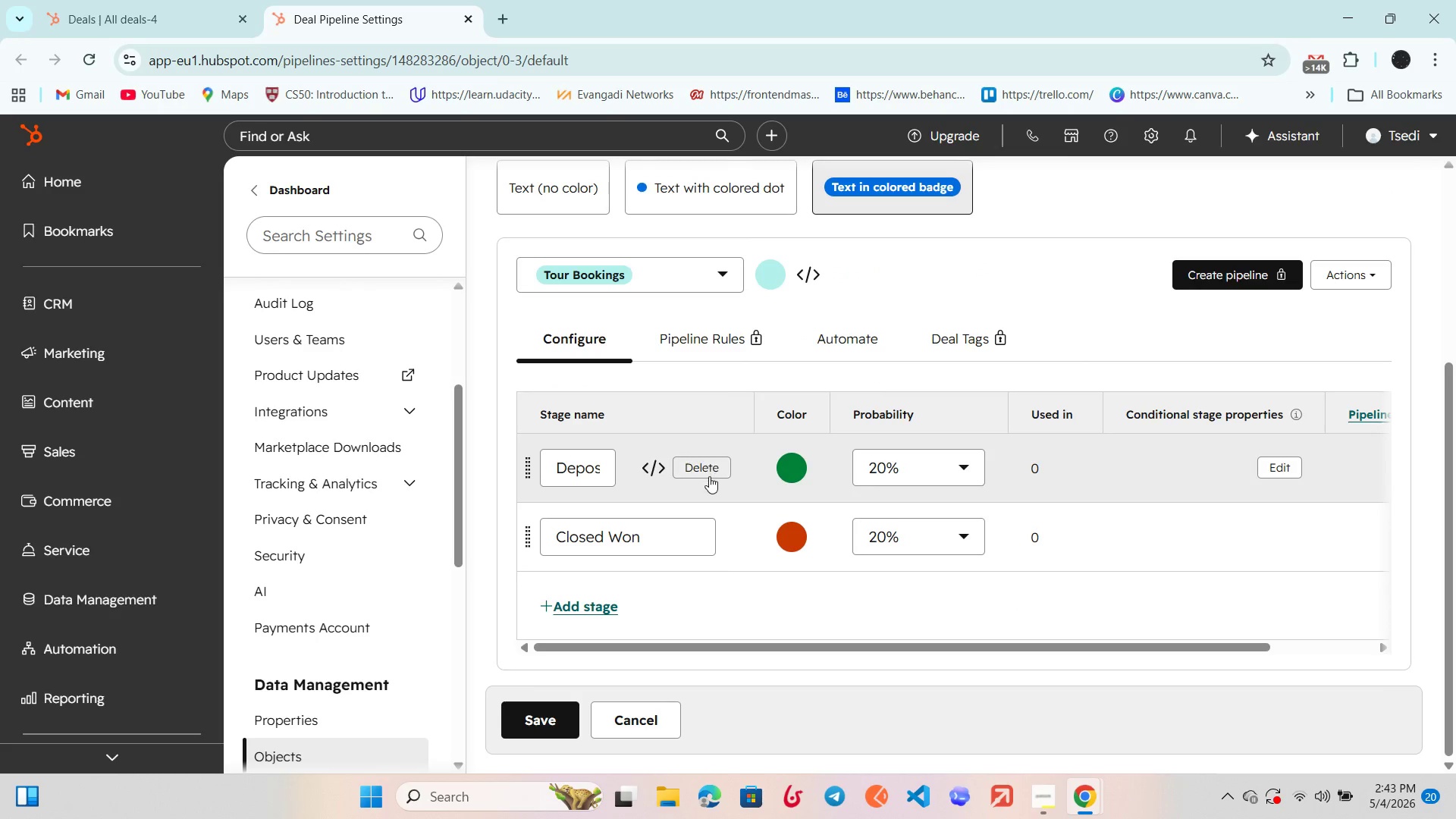 
left_click([708, 472])
 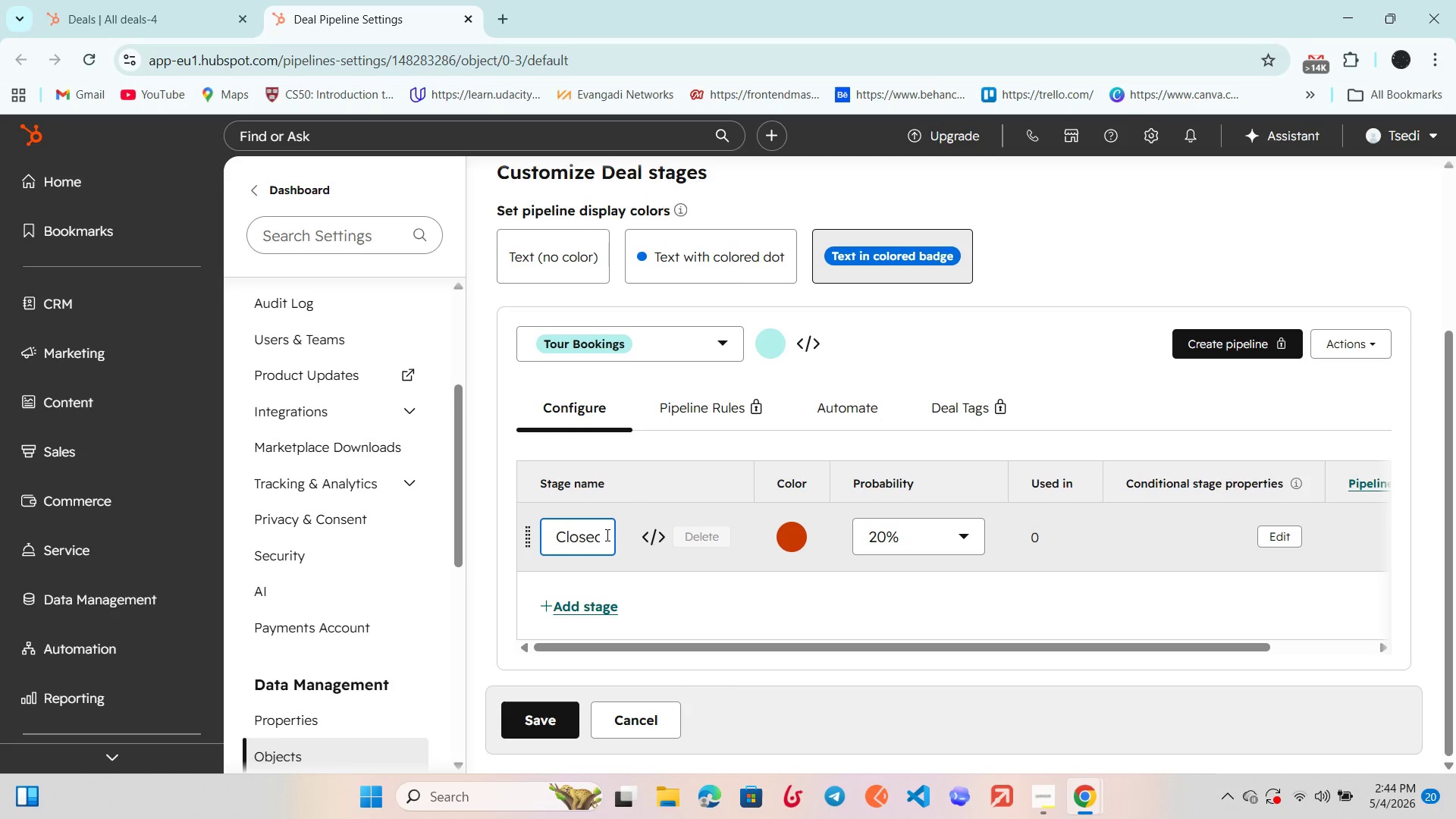 
key(Backspace)
 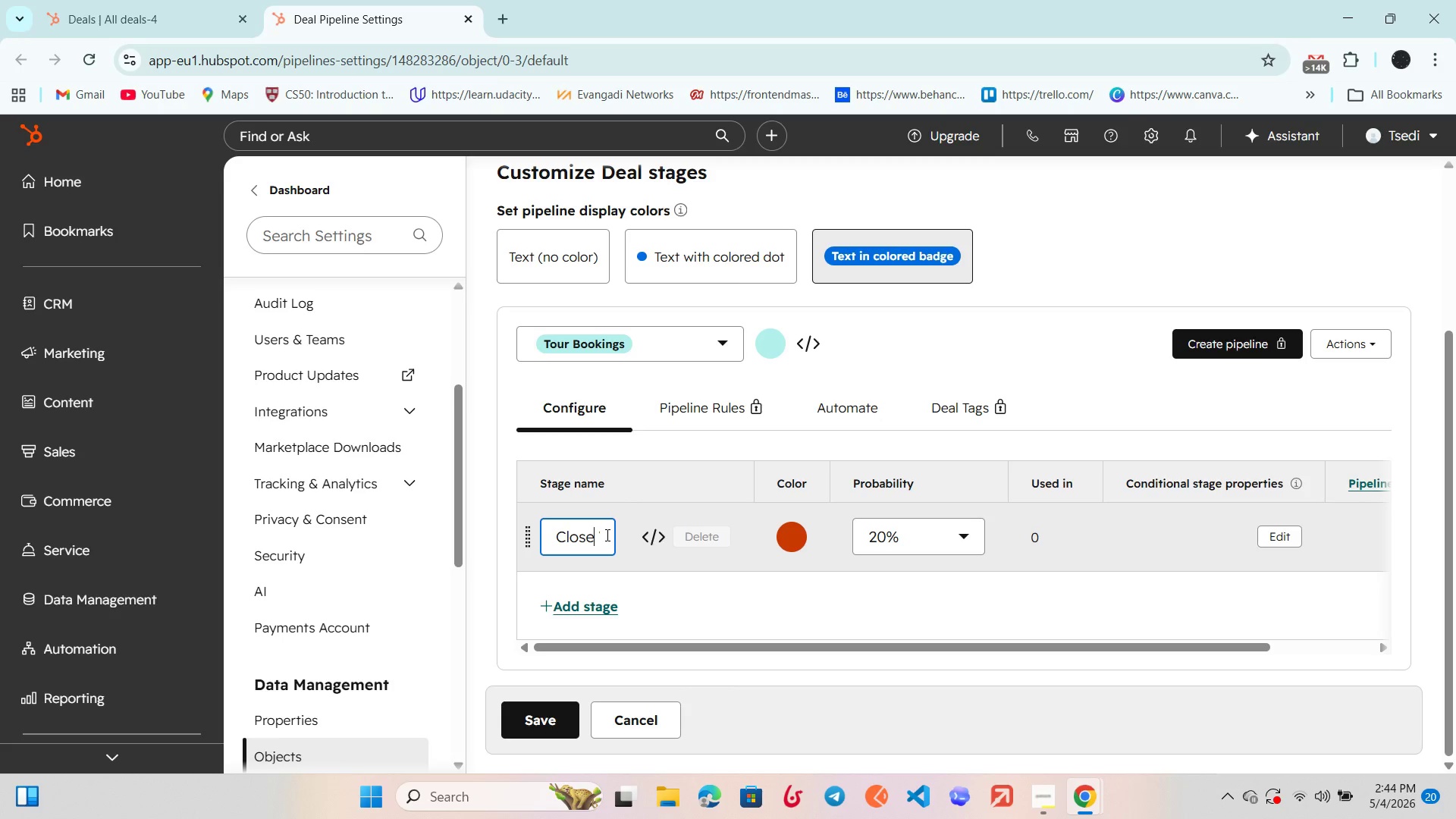 
hold_key(key=Backspace, duration=0.81)
 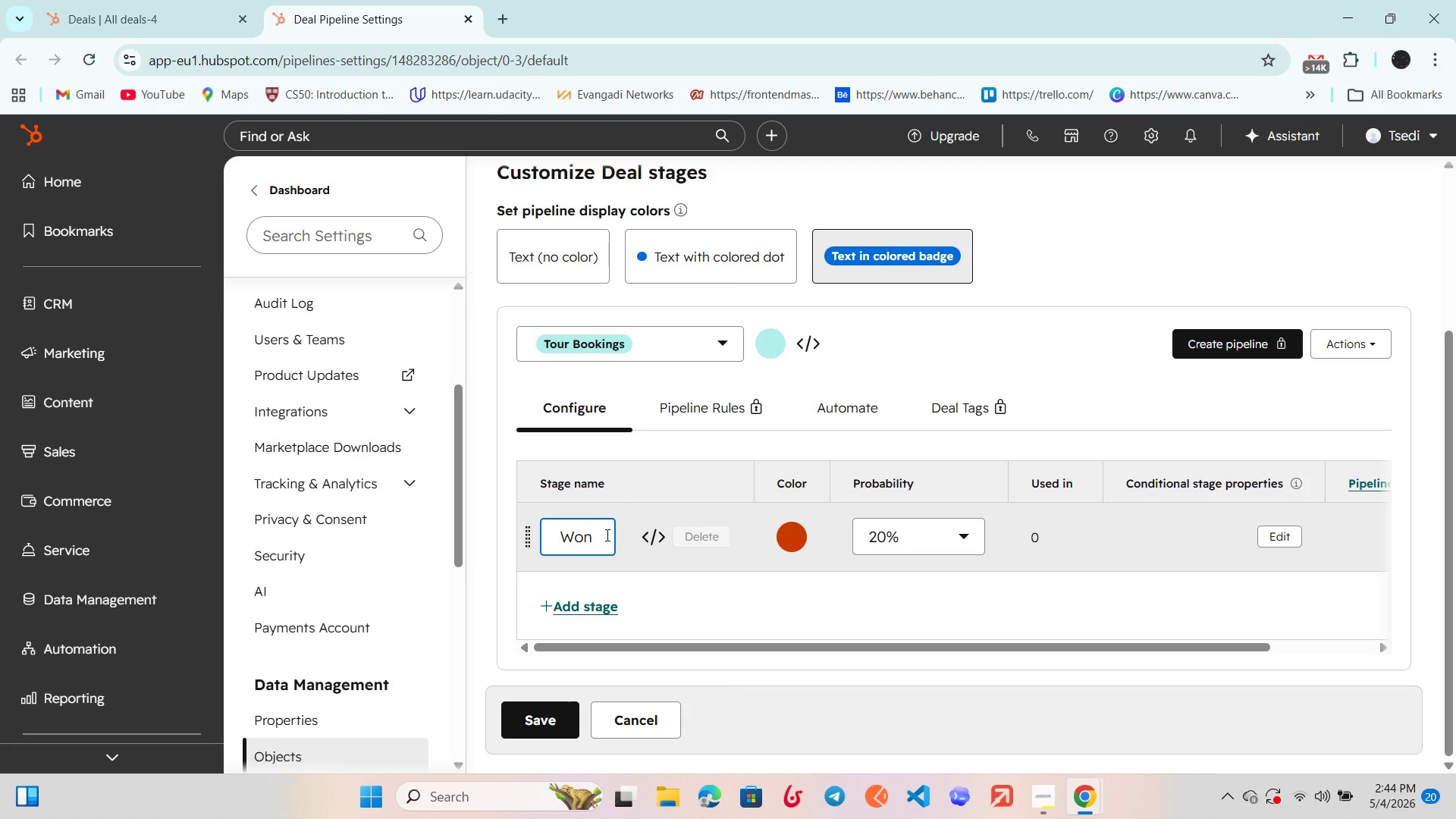 
hold_key(key=ArrowRight, duration=0.81)
 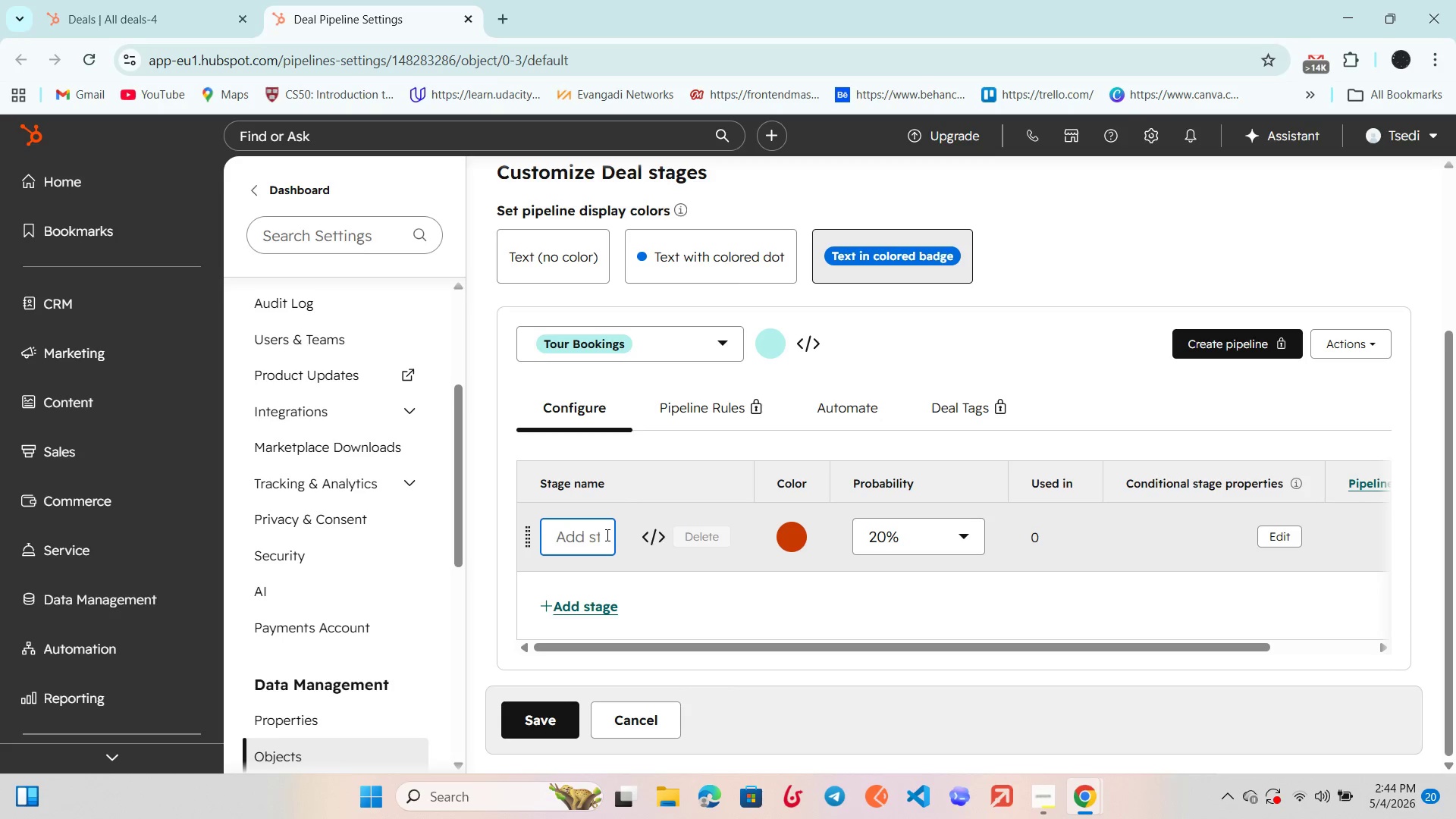 
hold_key(key=Backspace, duration=0.98)
 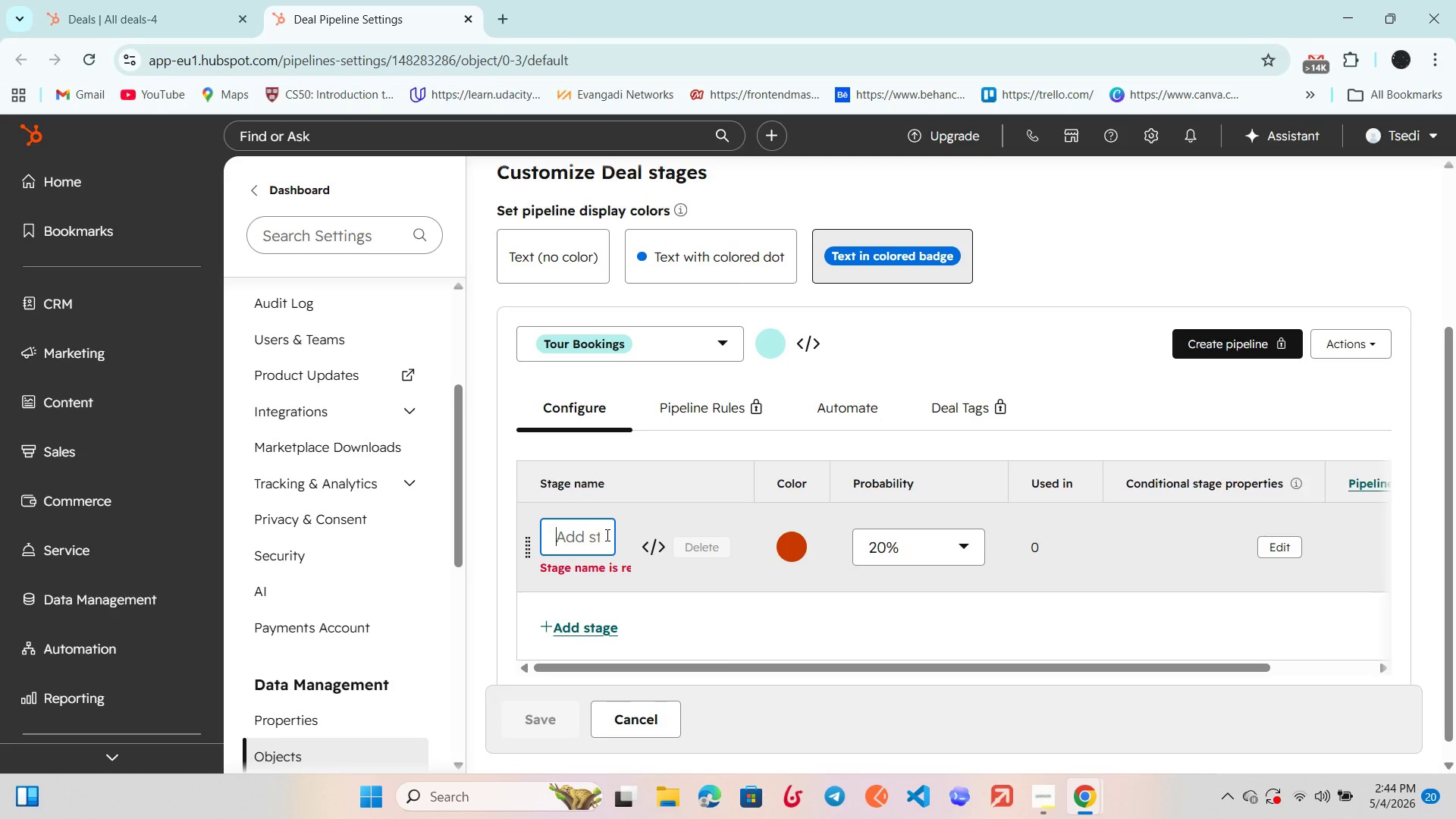 
wait(9.36)
 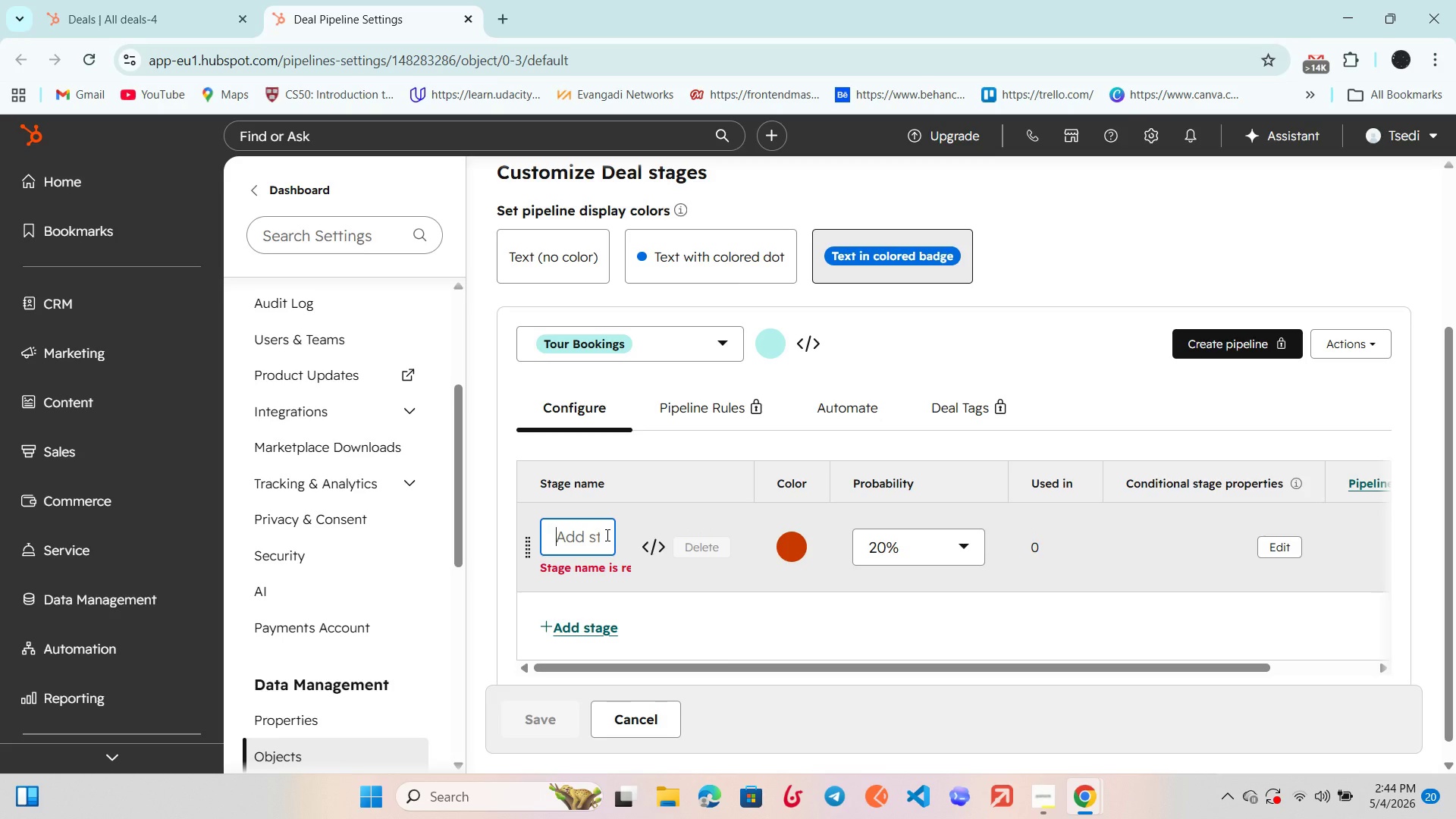 
type(Inquiry Received)
 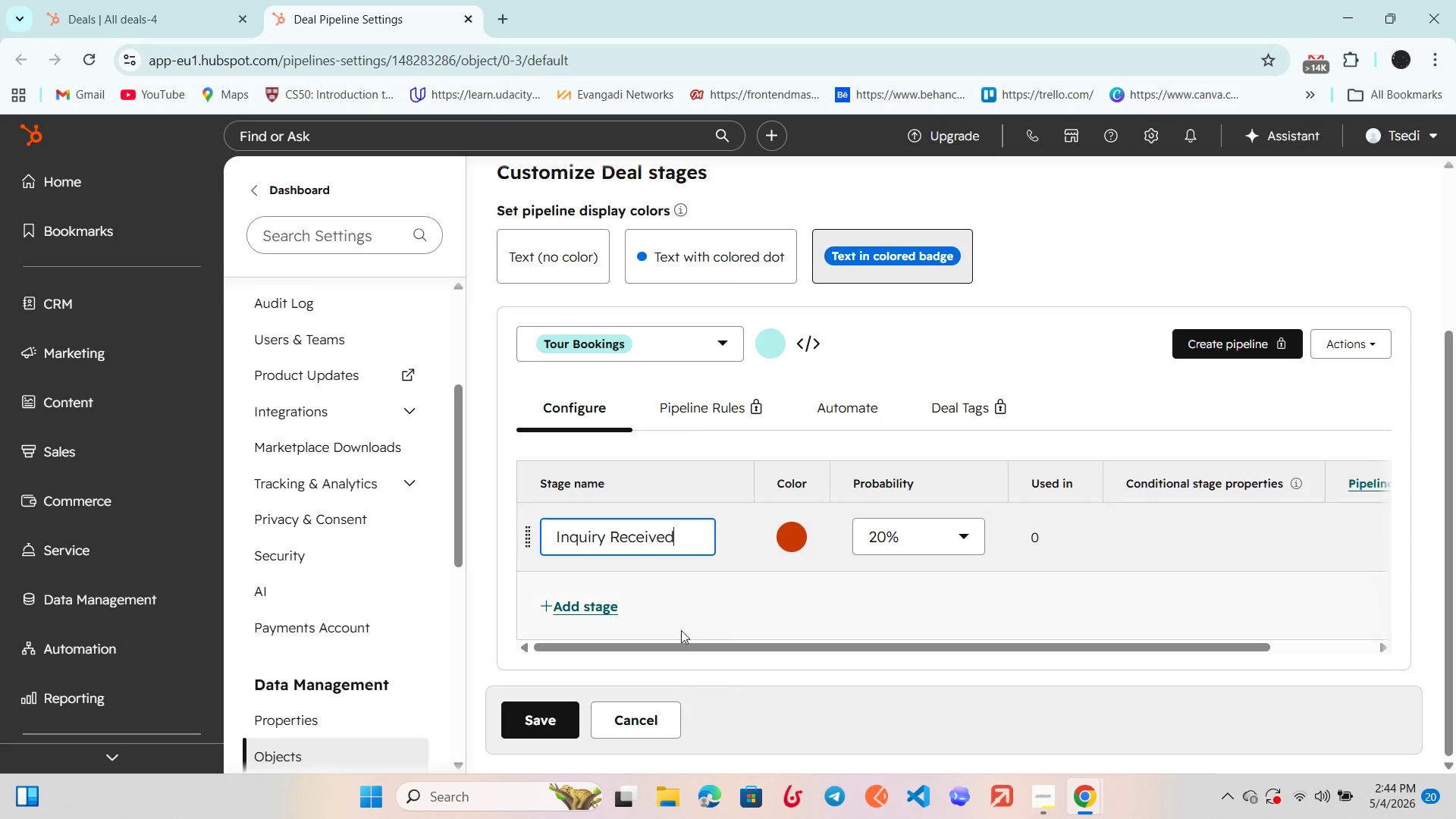 
left_click([731, 584])
 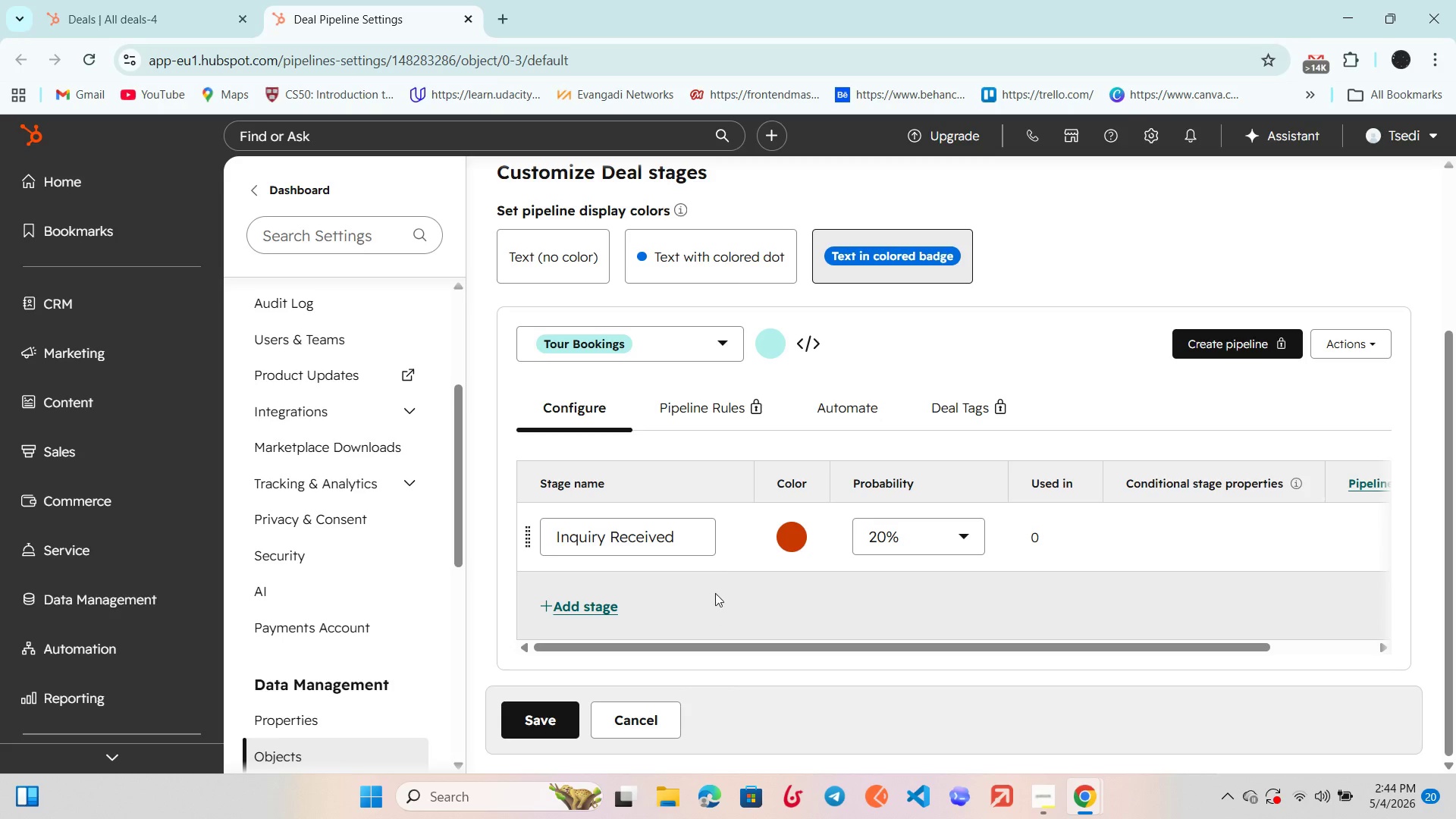 
wait(5.52)
 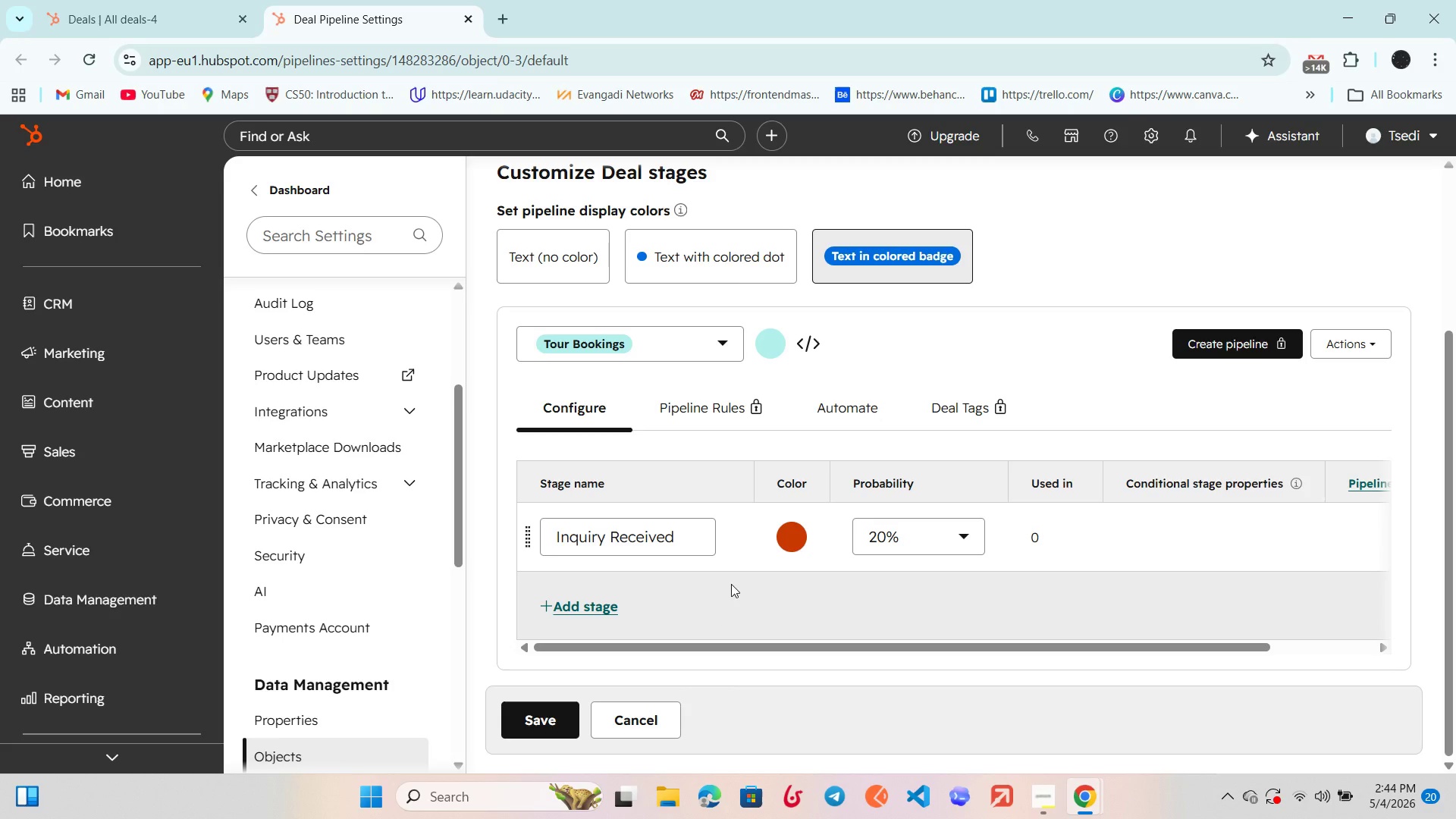 
left_click([603, 605])
 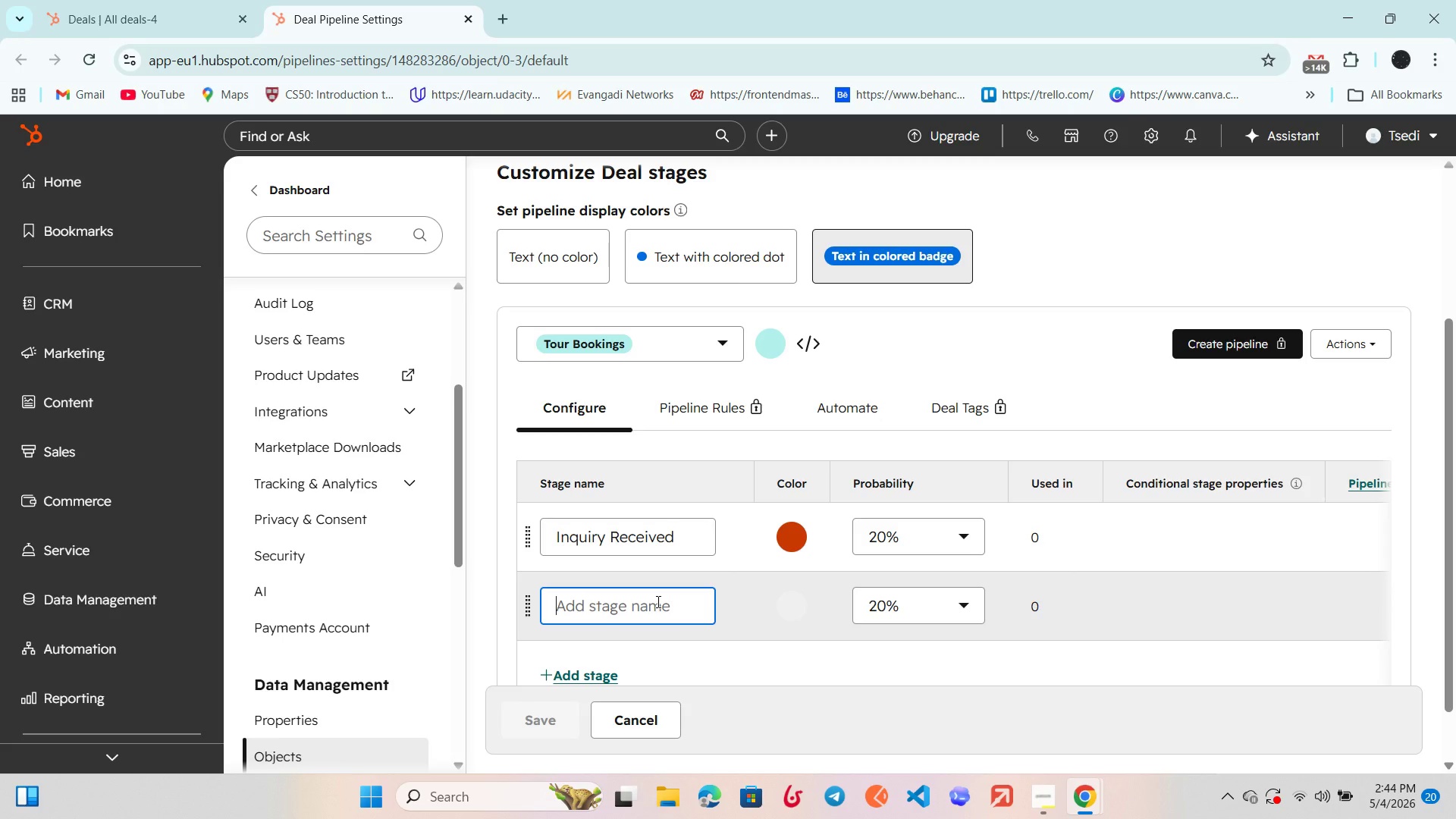 
wait(13.91)
 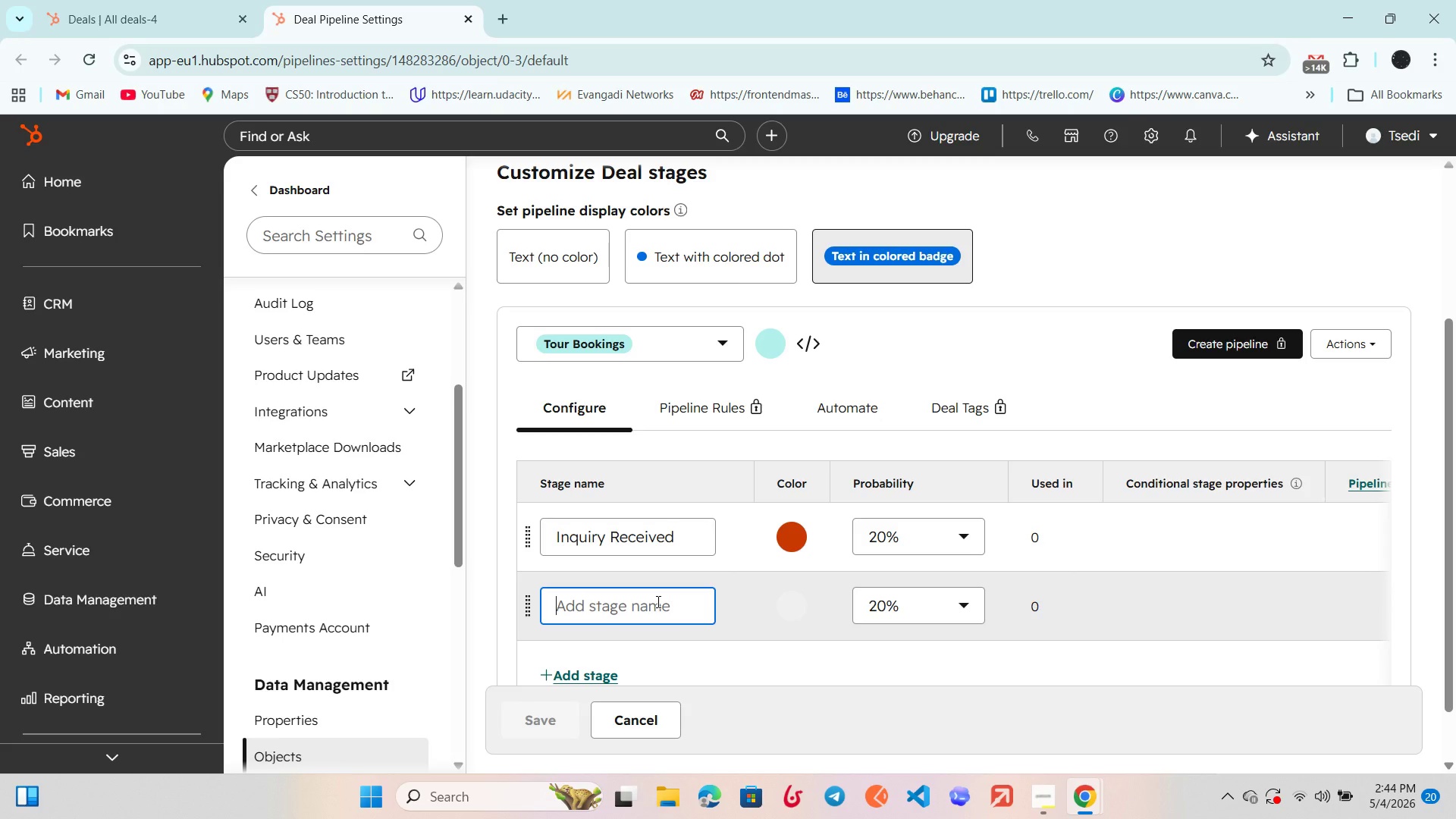 
type(Availabiliy Confirmed)
 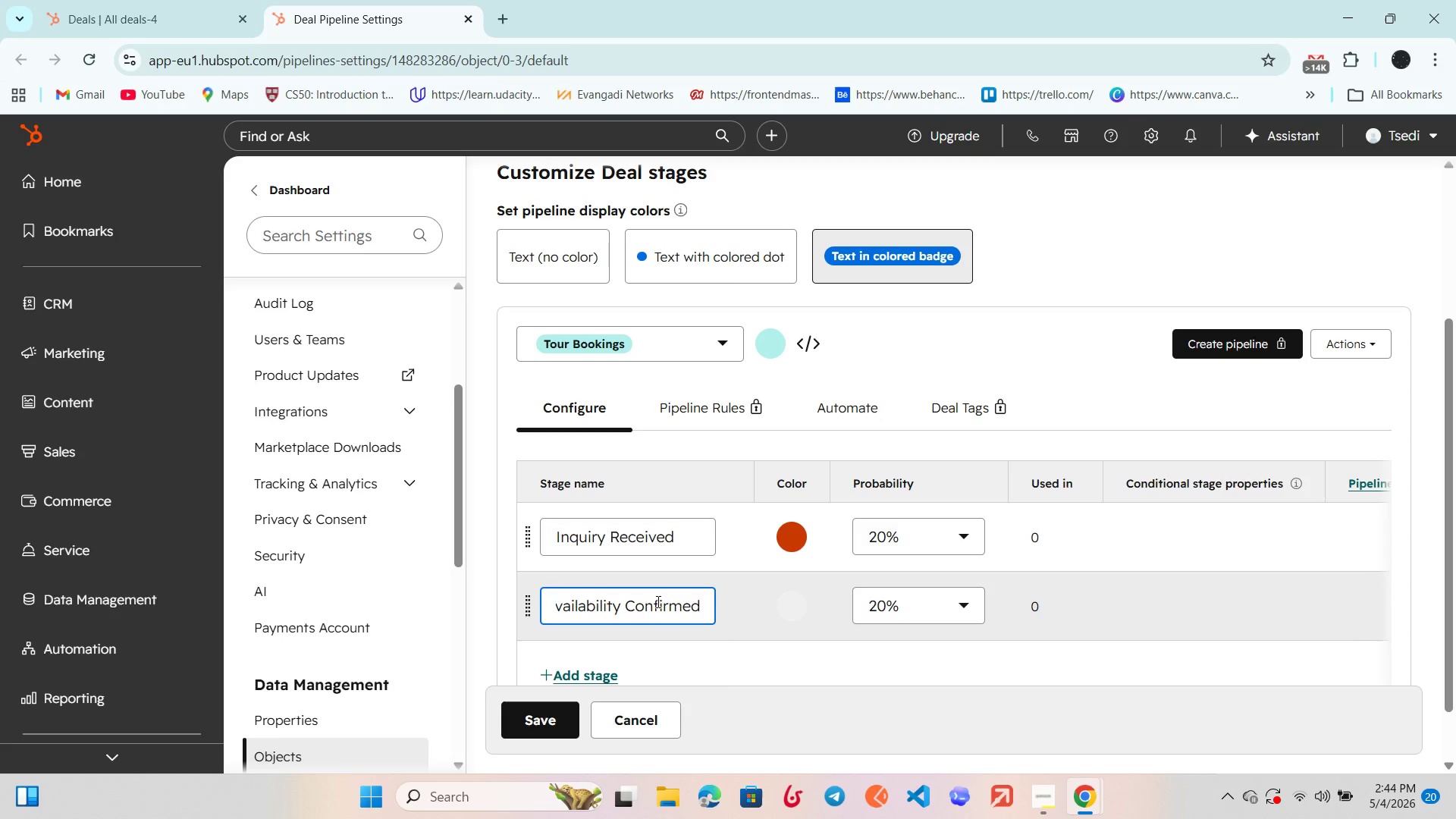 
hold_key(key=T, duration=0.33)
 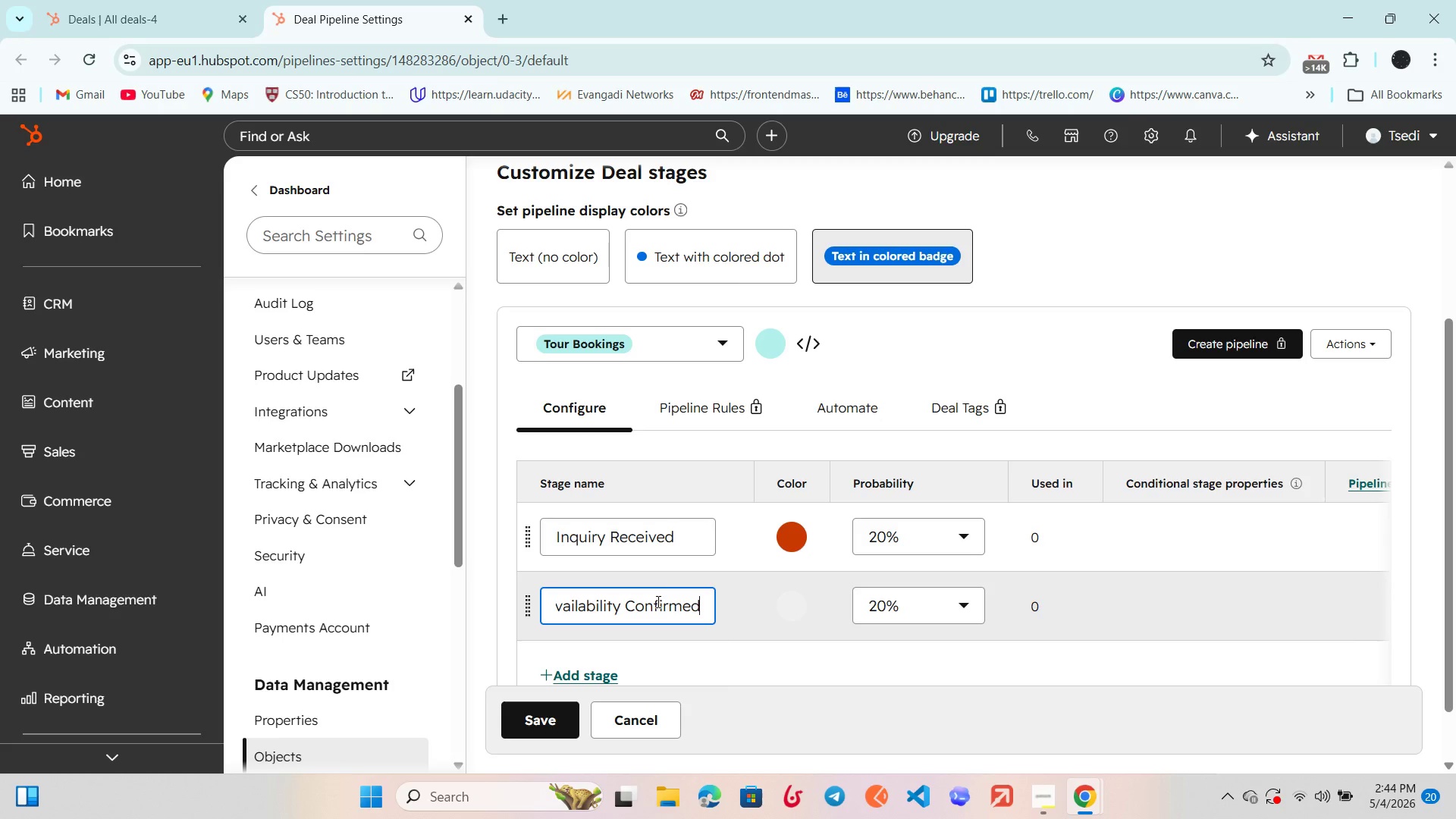 
scroll: coordinate [596, 602], scroll_direction: down, amount: 2.0
 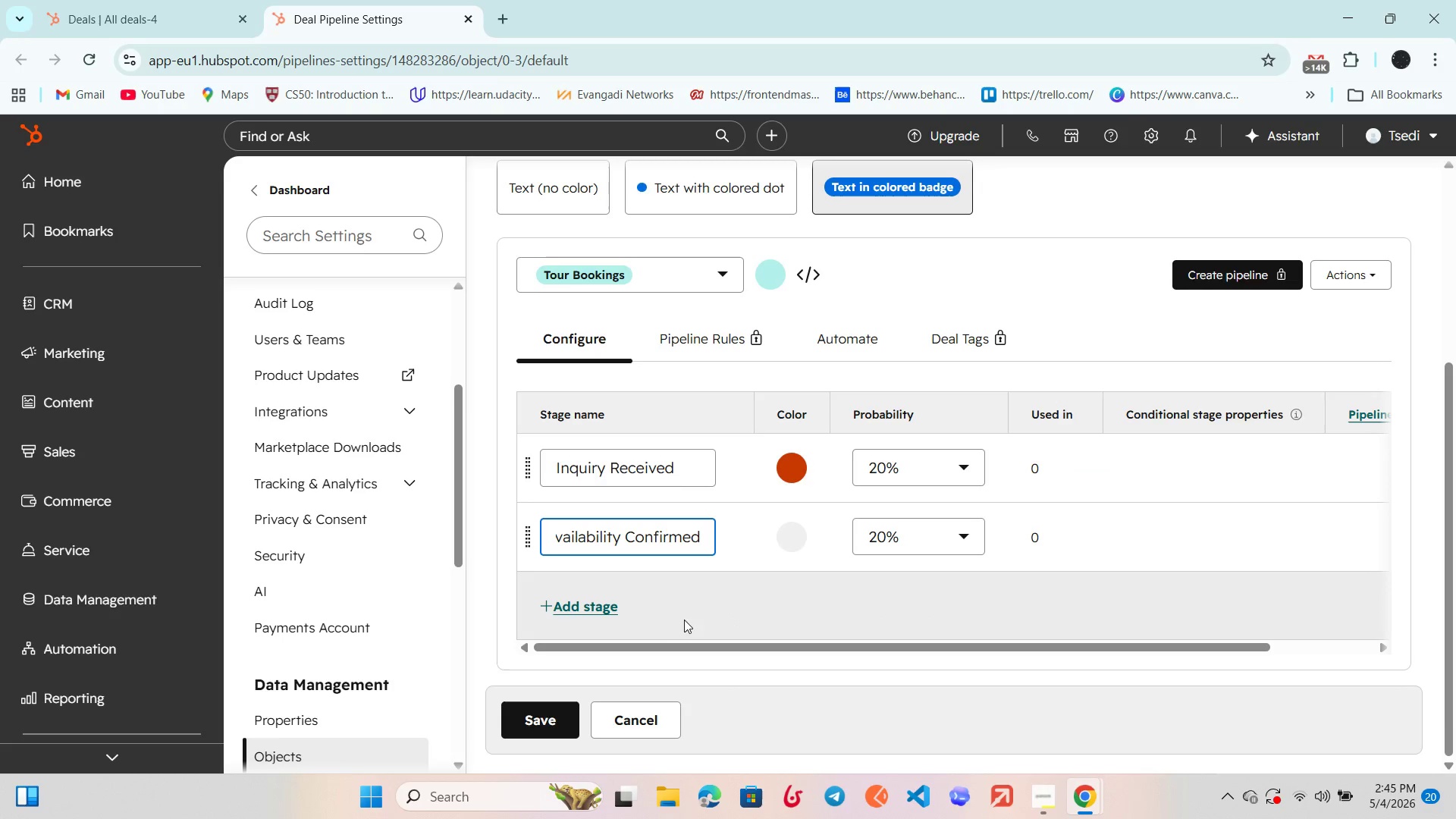 
left_click([589, 600])
 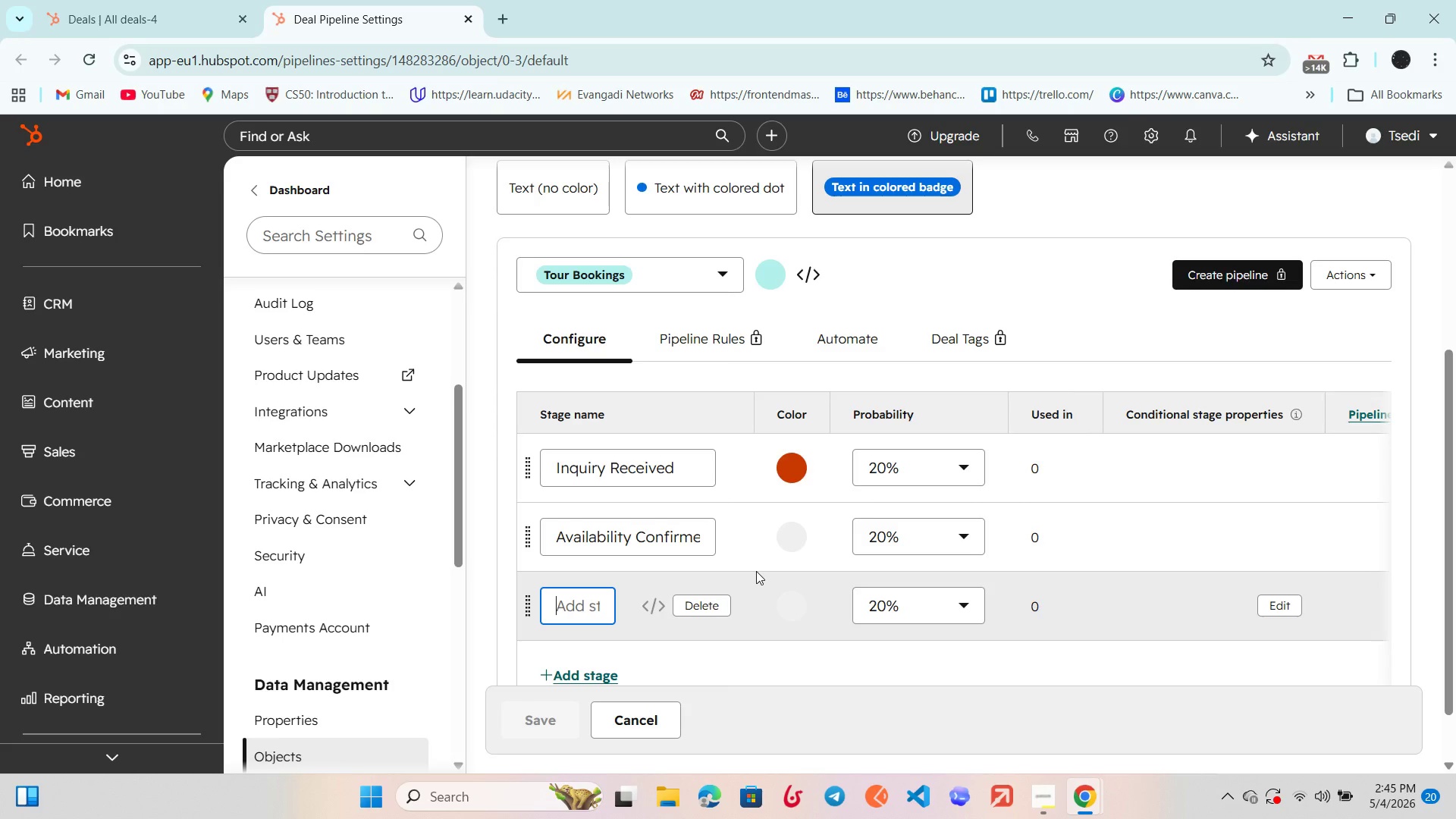 
type(Invoice Sent)
 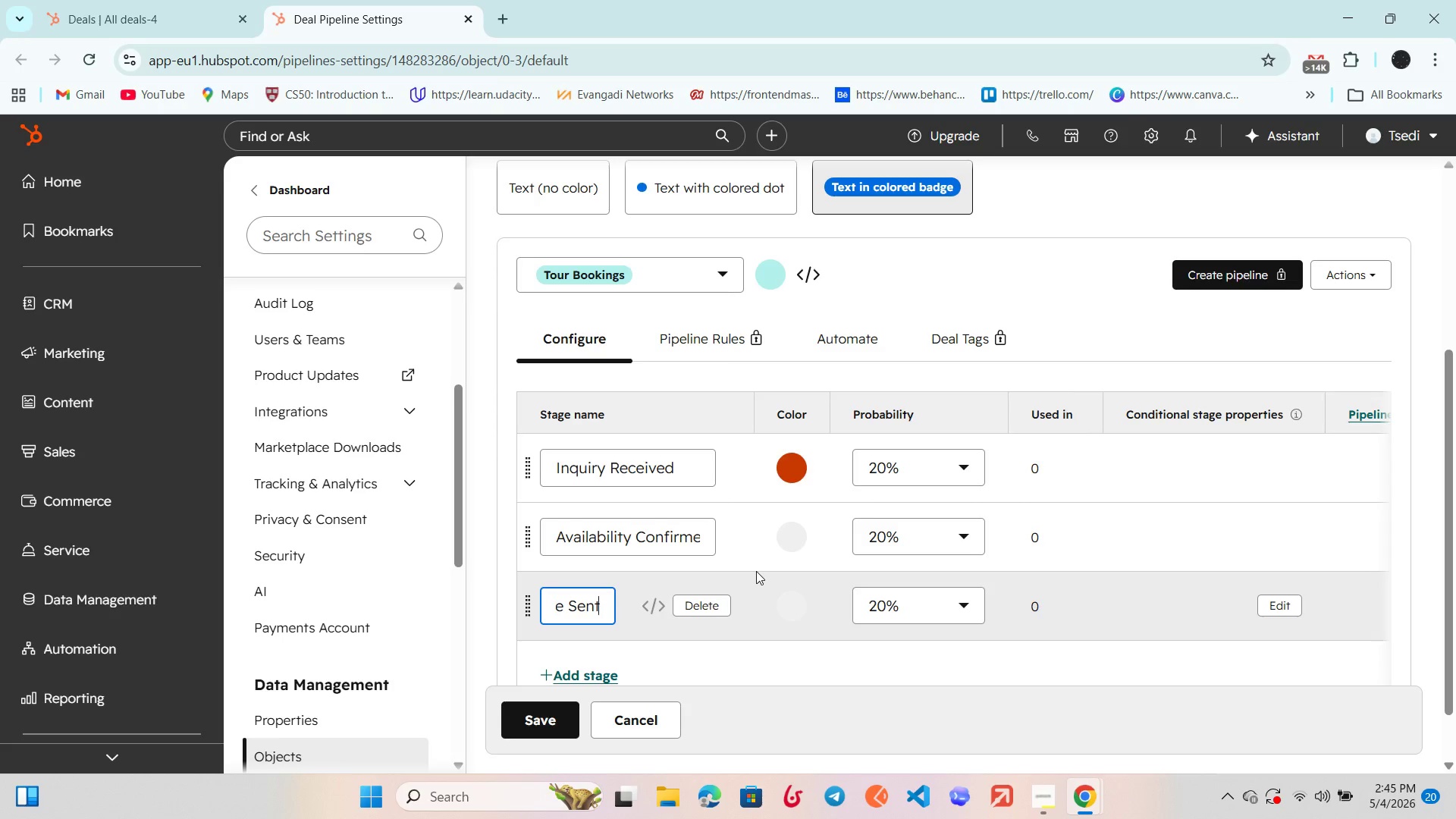 
scroll: coordinate [756, 571], scroll_direction: down, amount: 3.0
 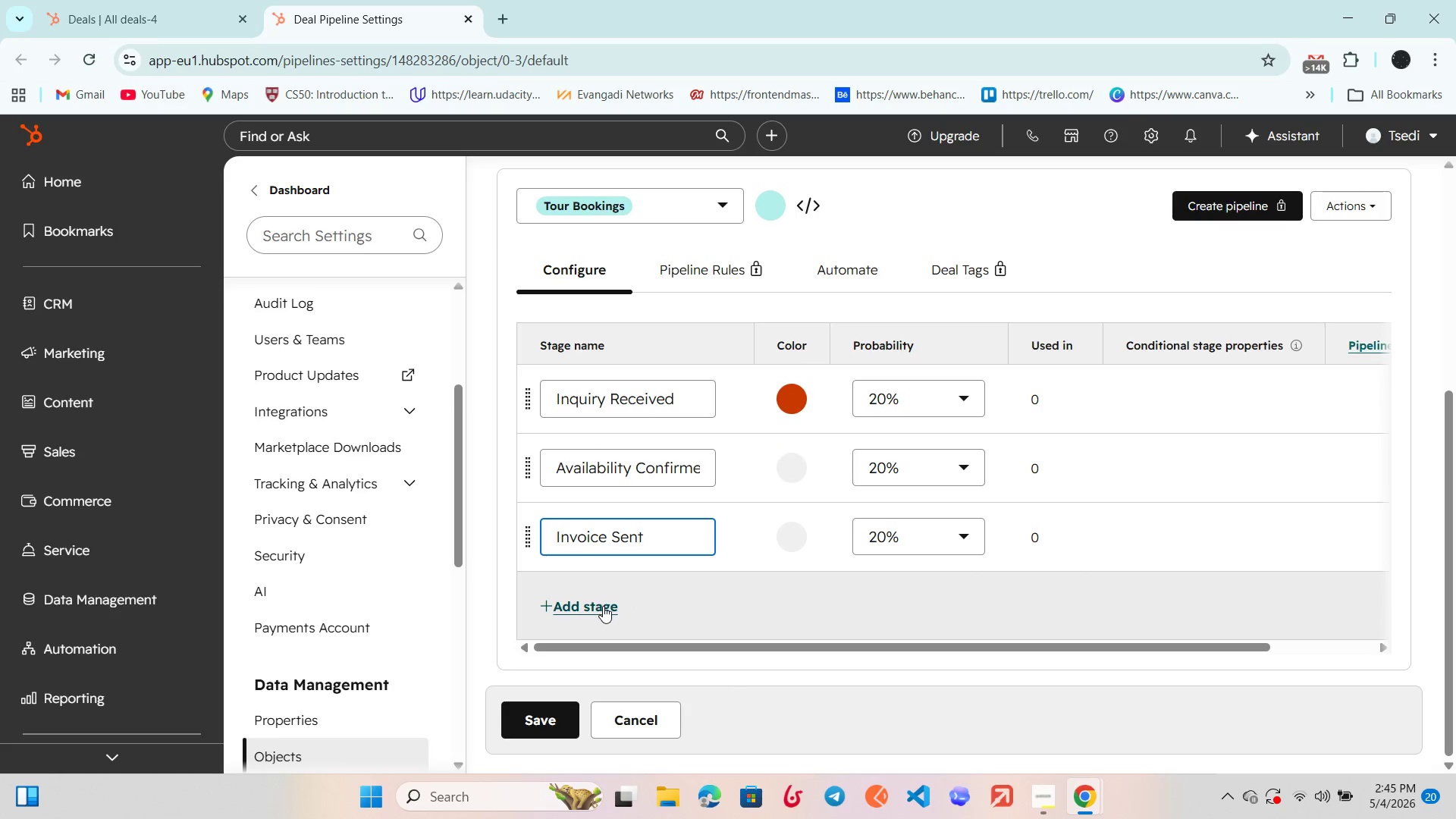 
left_click([603, 606])
 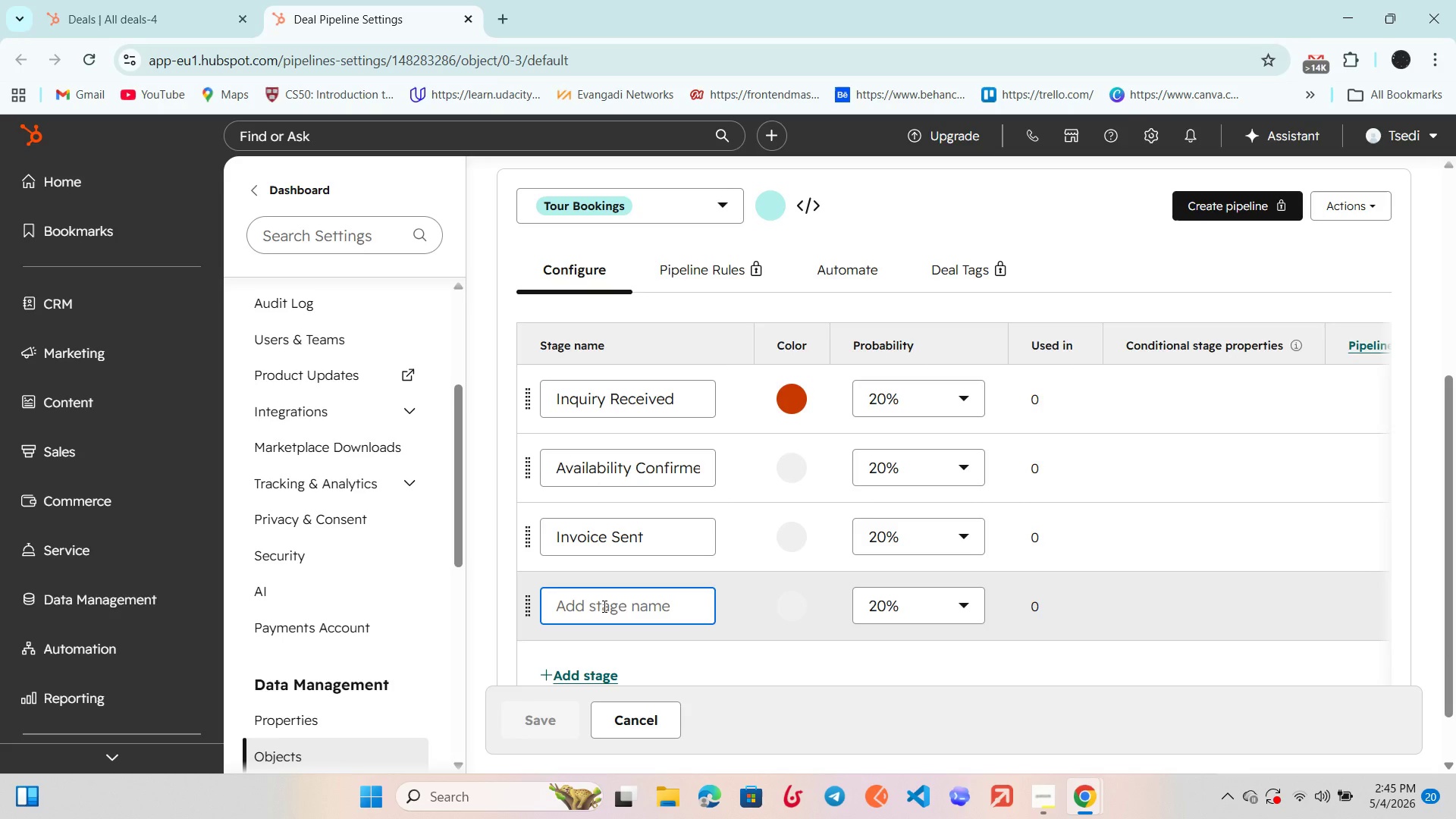 
type(Deposit Paid)
 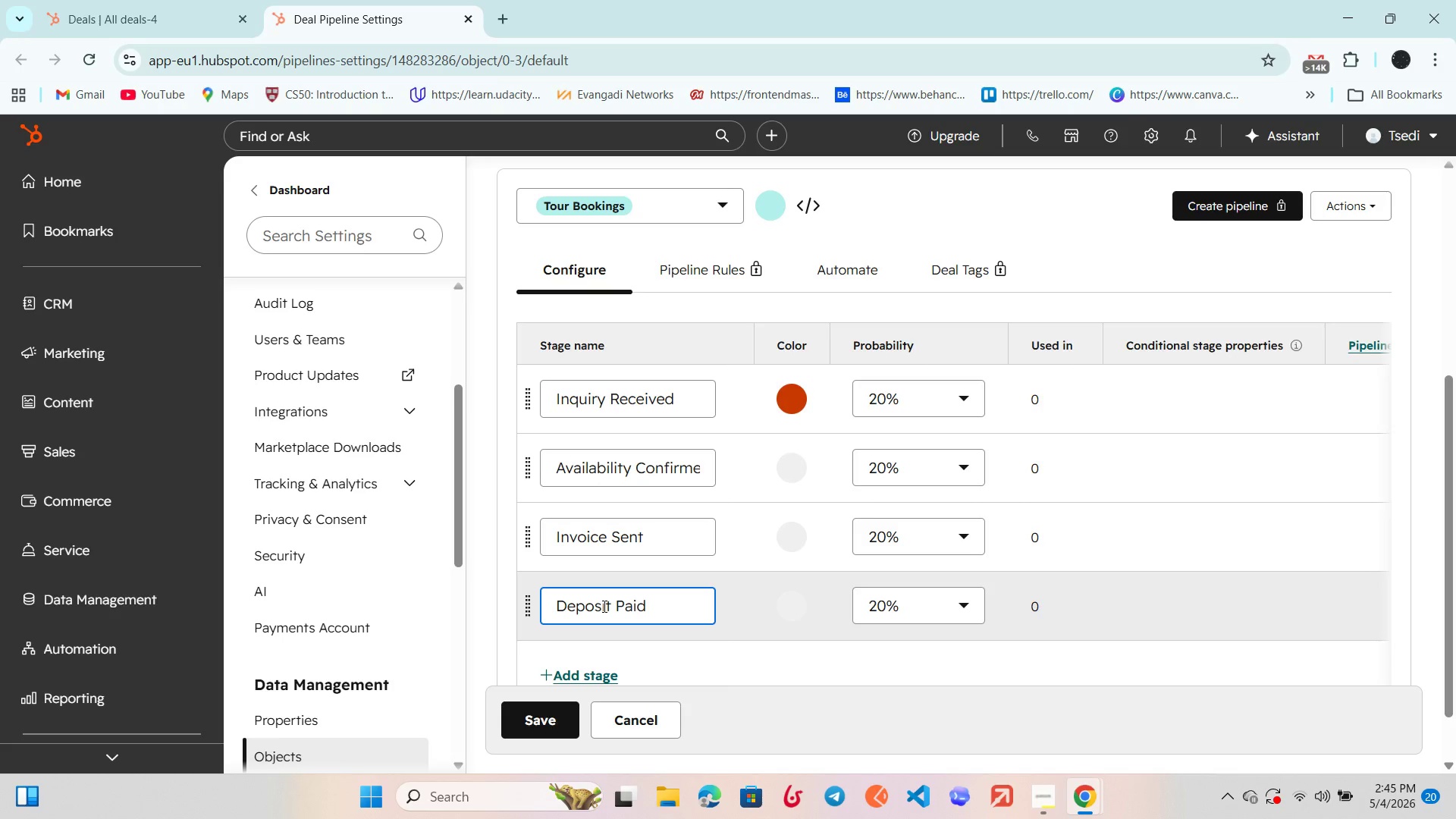 
scroll: coordinate [603, 606], scroll_direction: down, amount: 2.0
 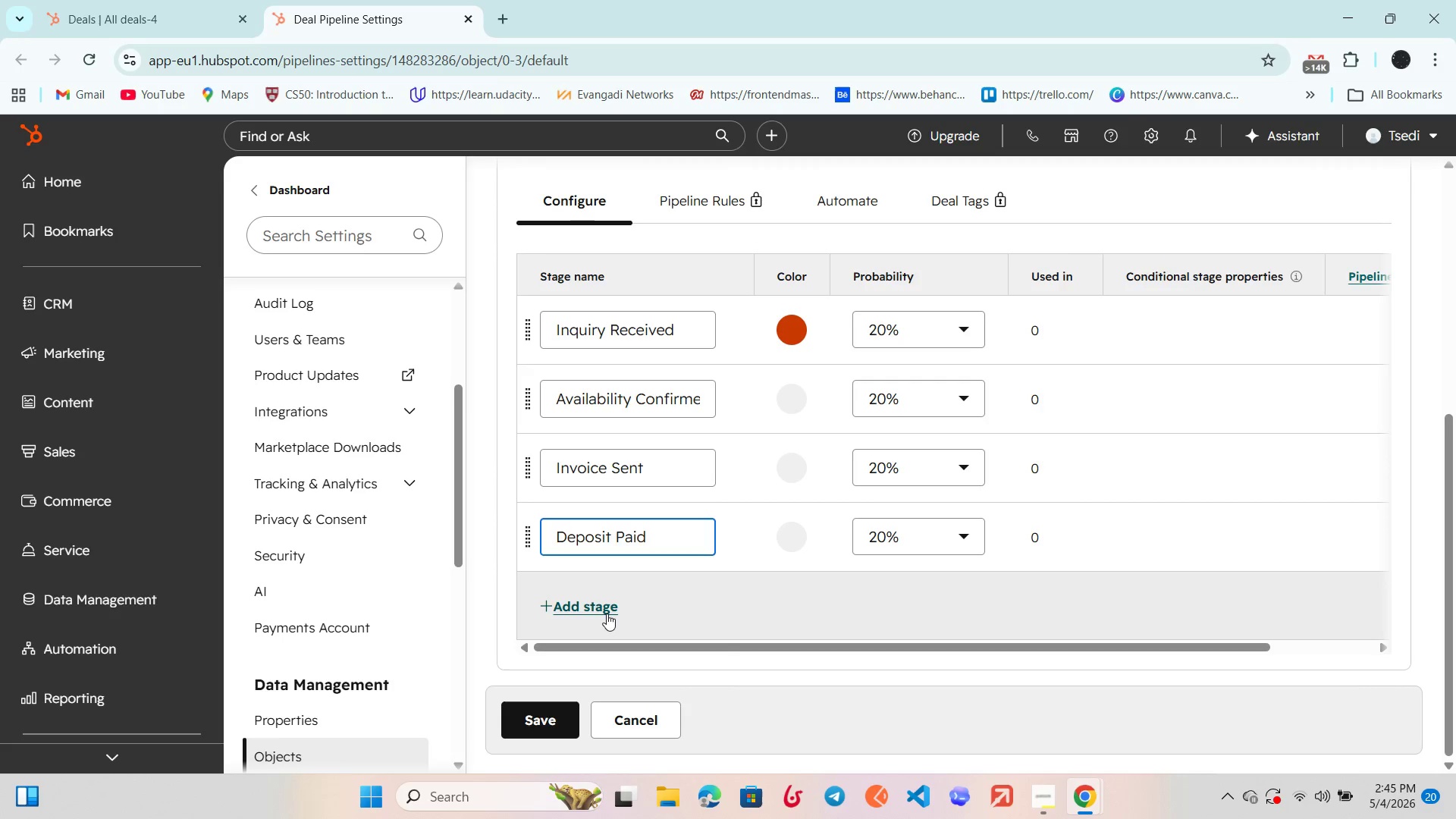 
left_click([607, 613])
 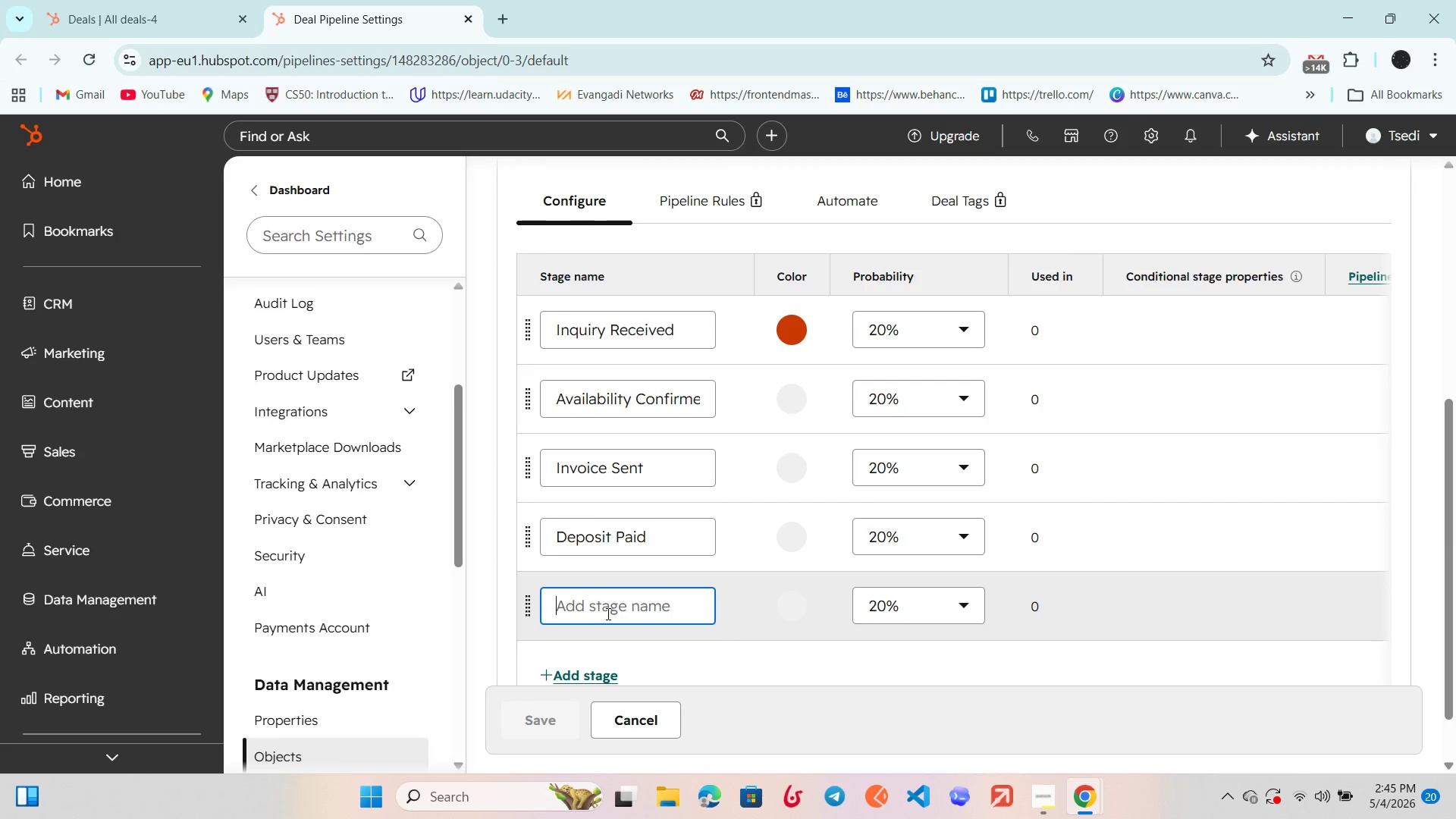 
type(Finaized/Booked)
 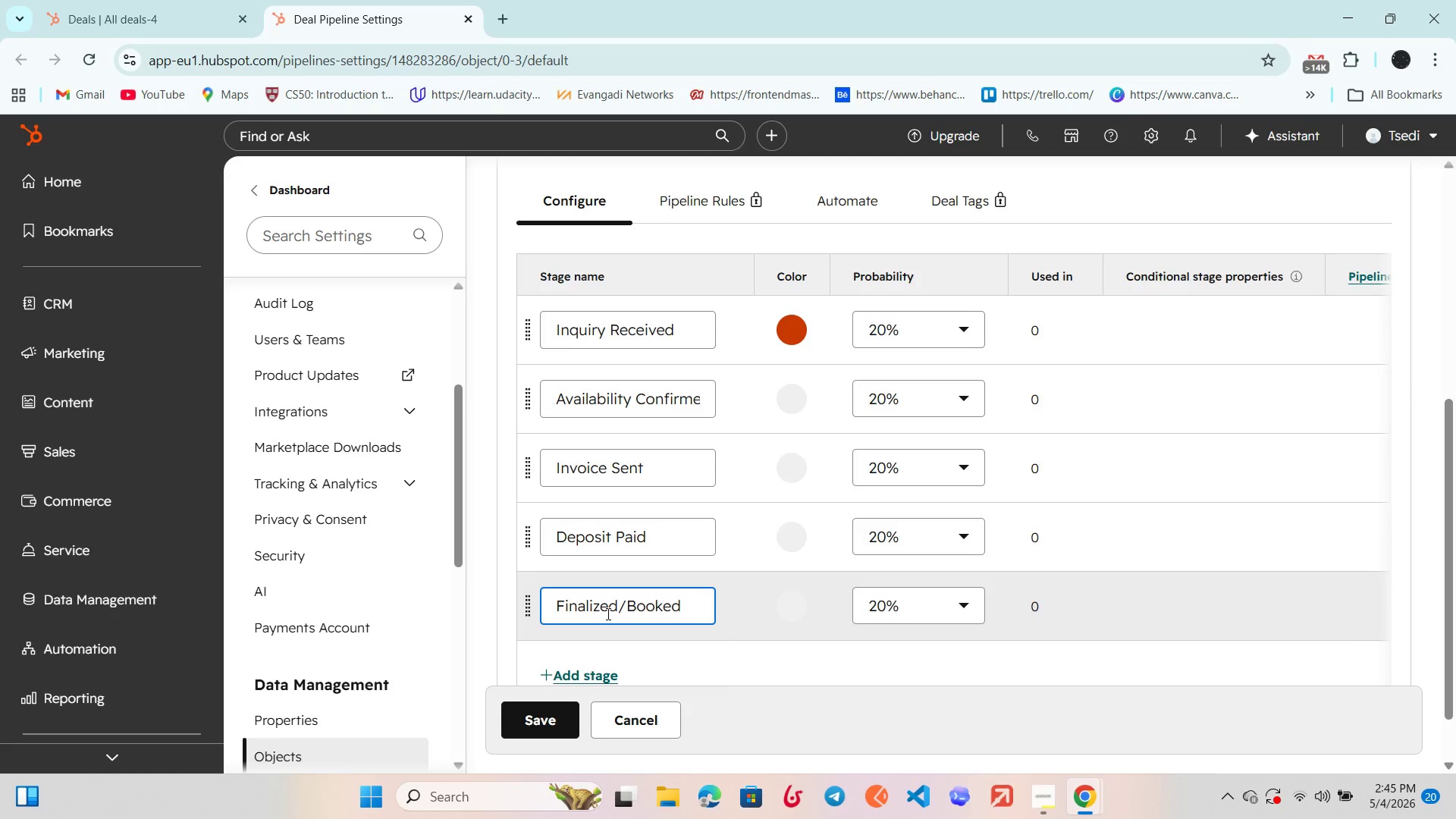 
hold_key(key=L, duration=0.31)
 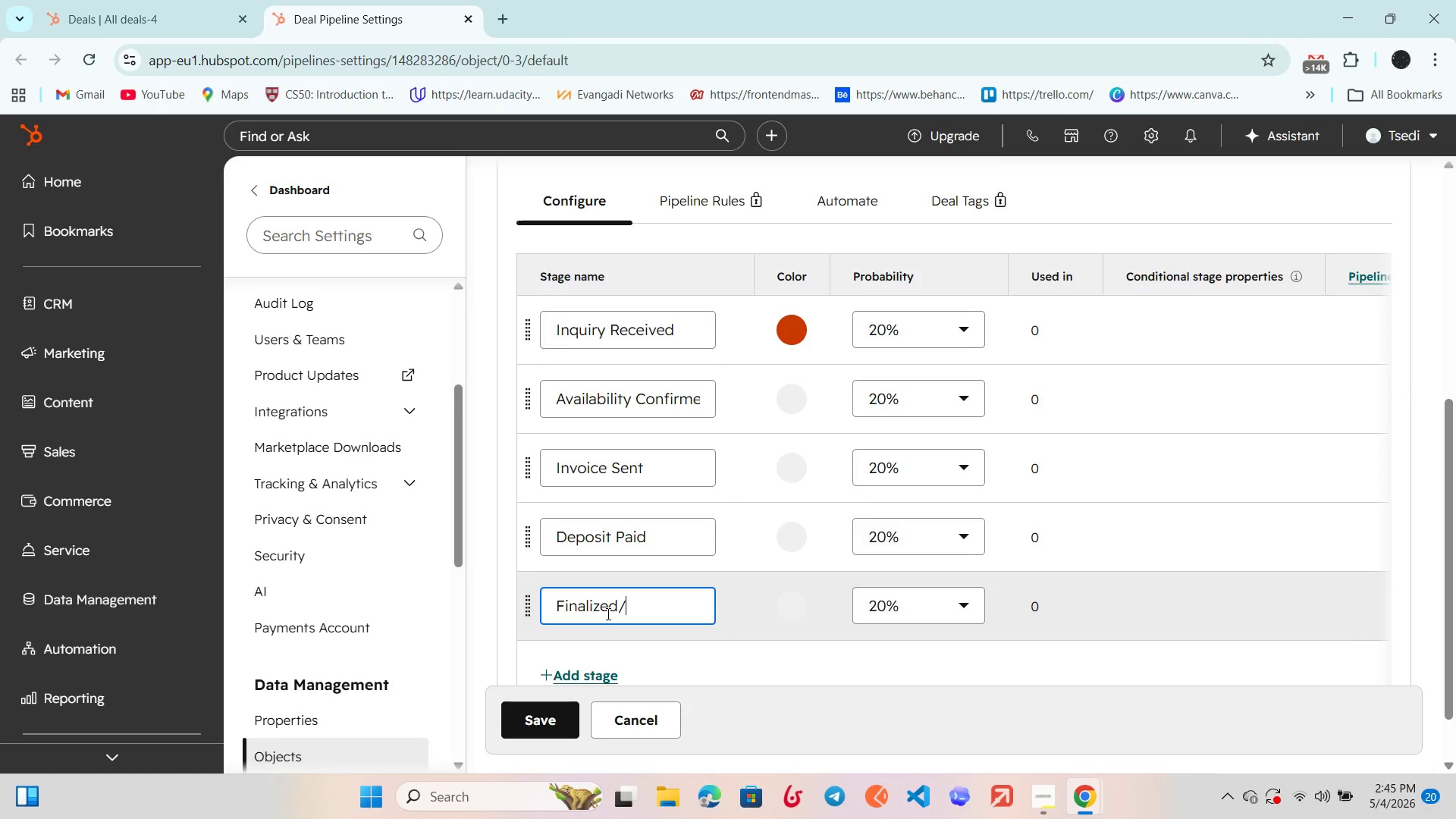 
left_click([802, 401])
 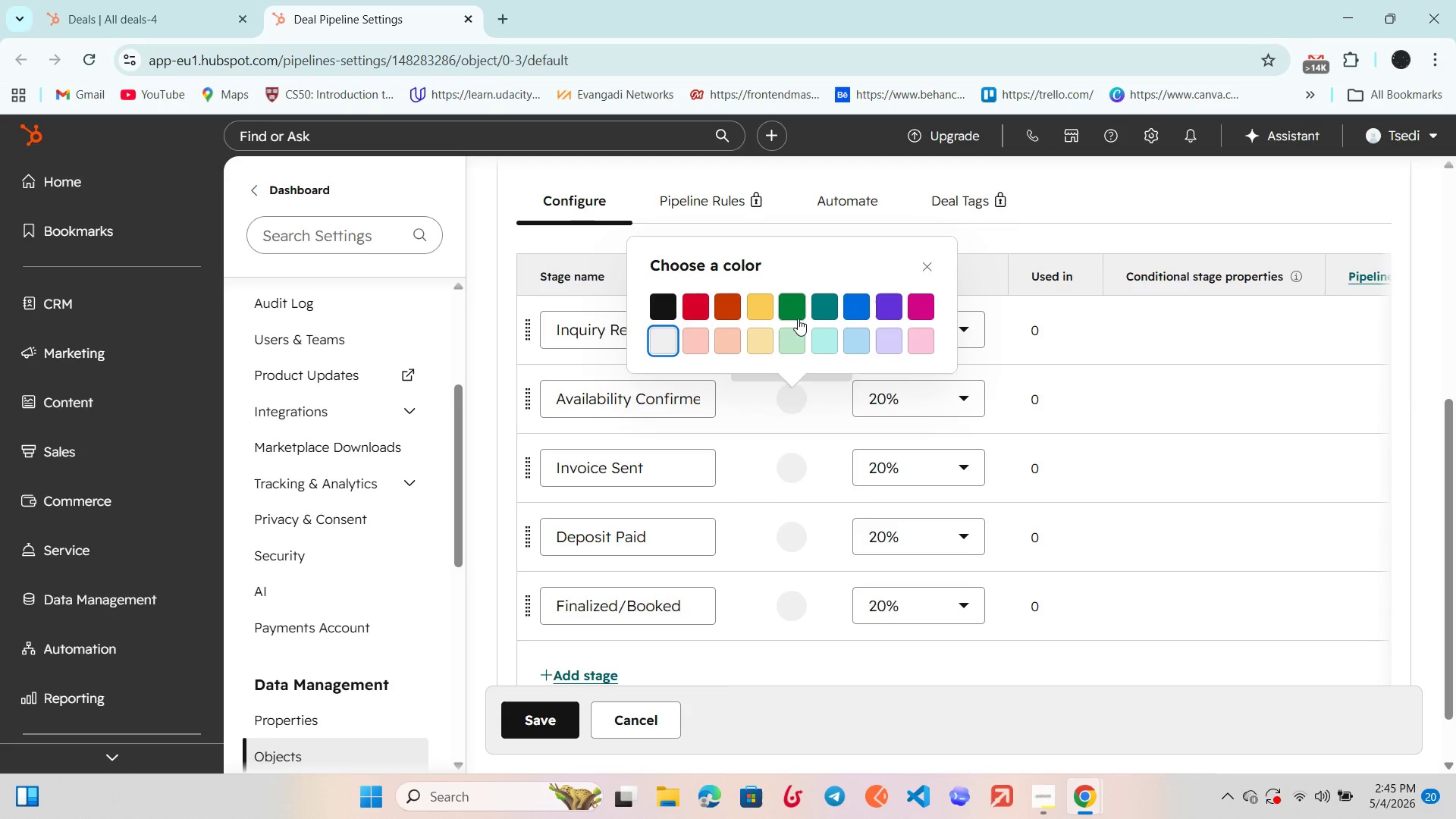 
left_click([797, 303])
 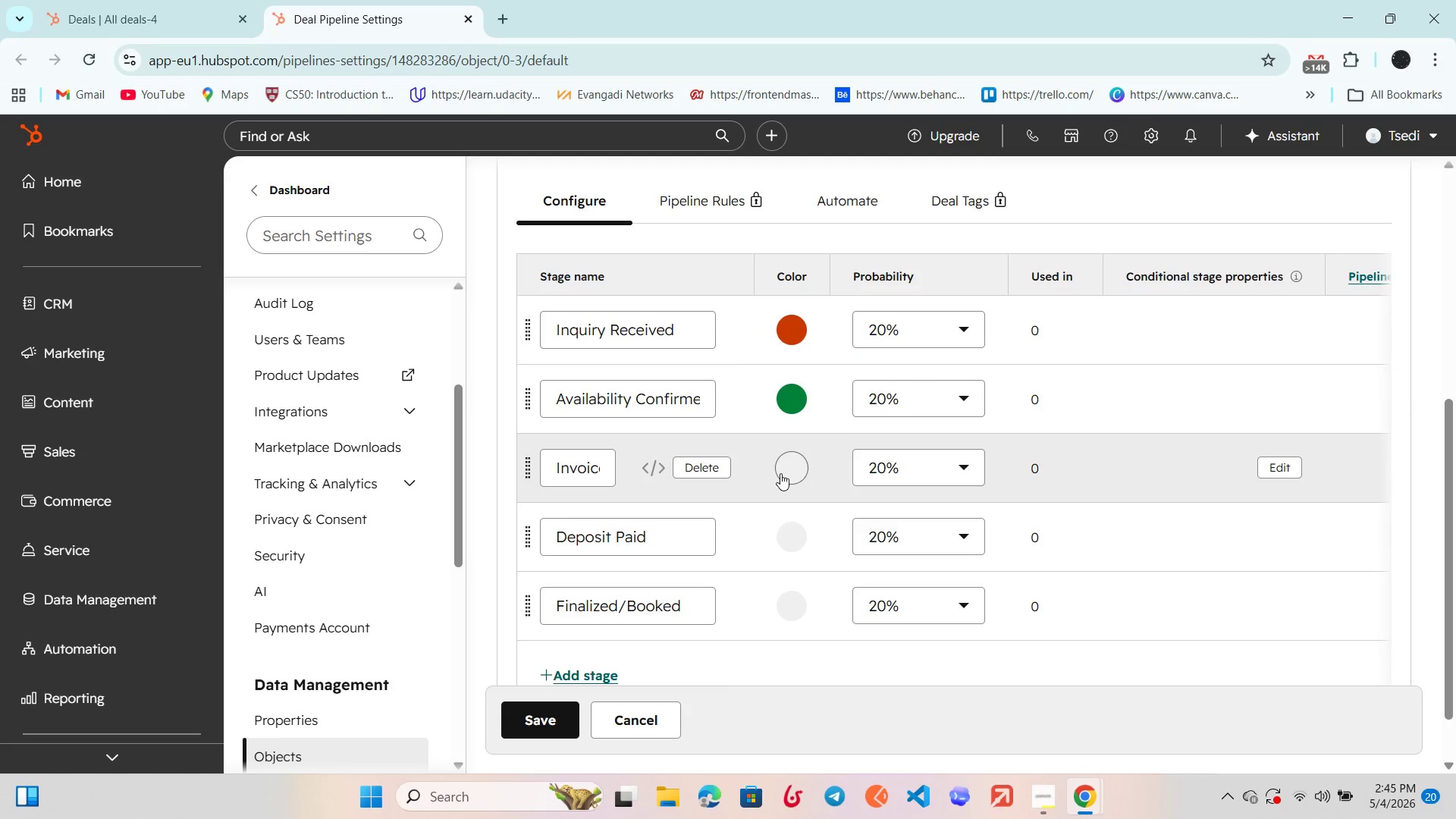 
left_click([780, 472])
 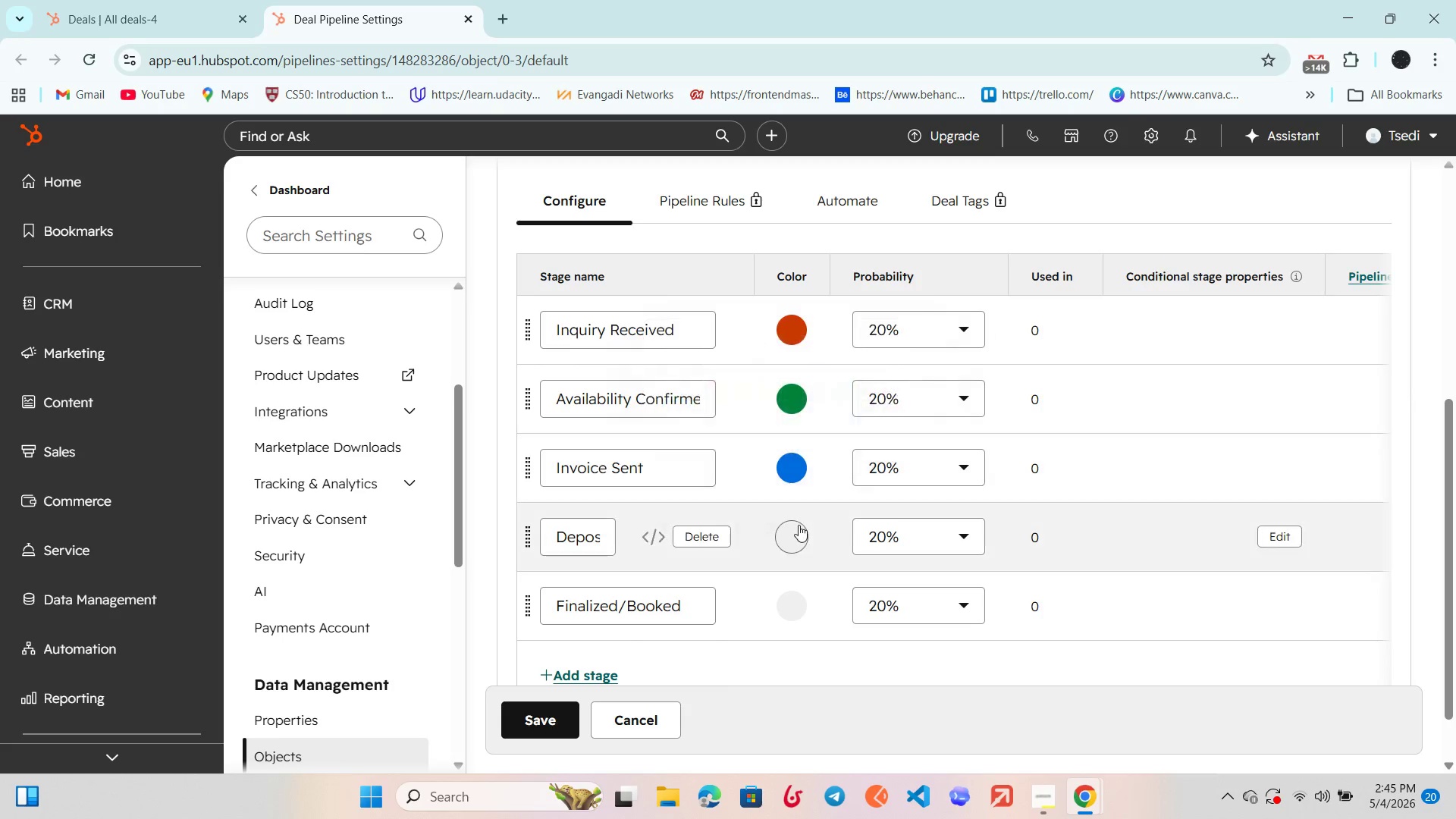 
left_click([795, 529])
 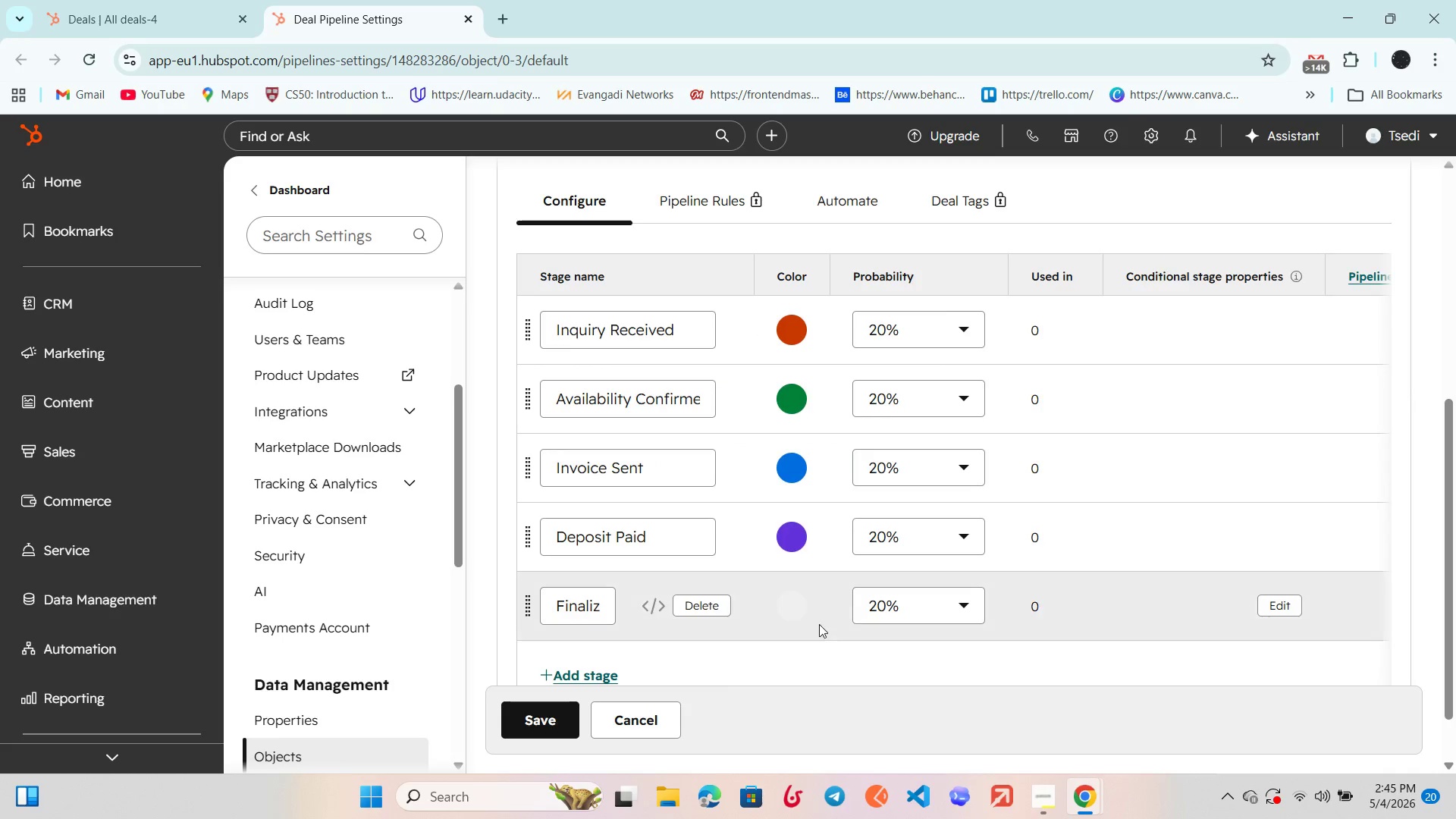 
left_click([773, 606])
 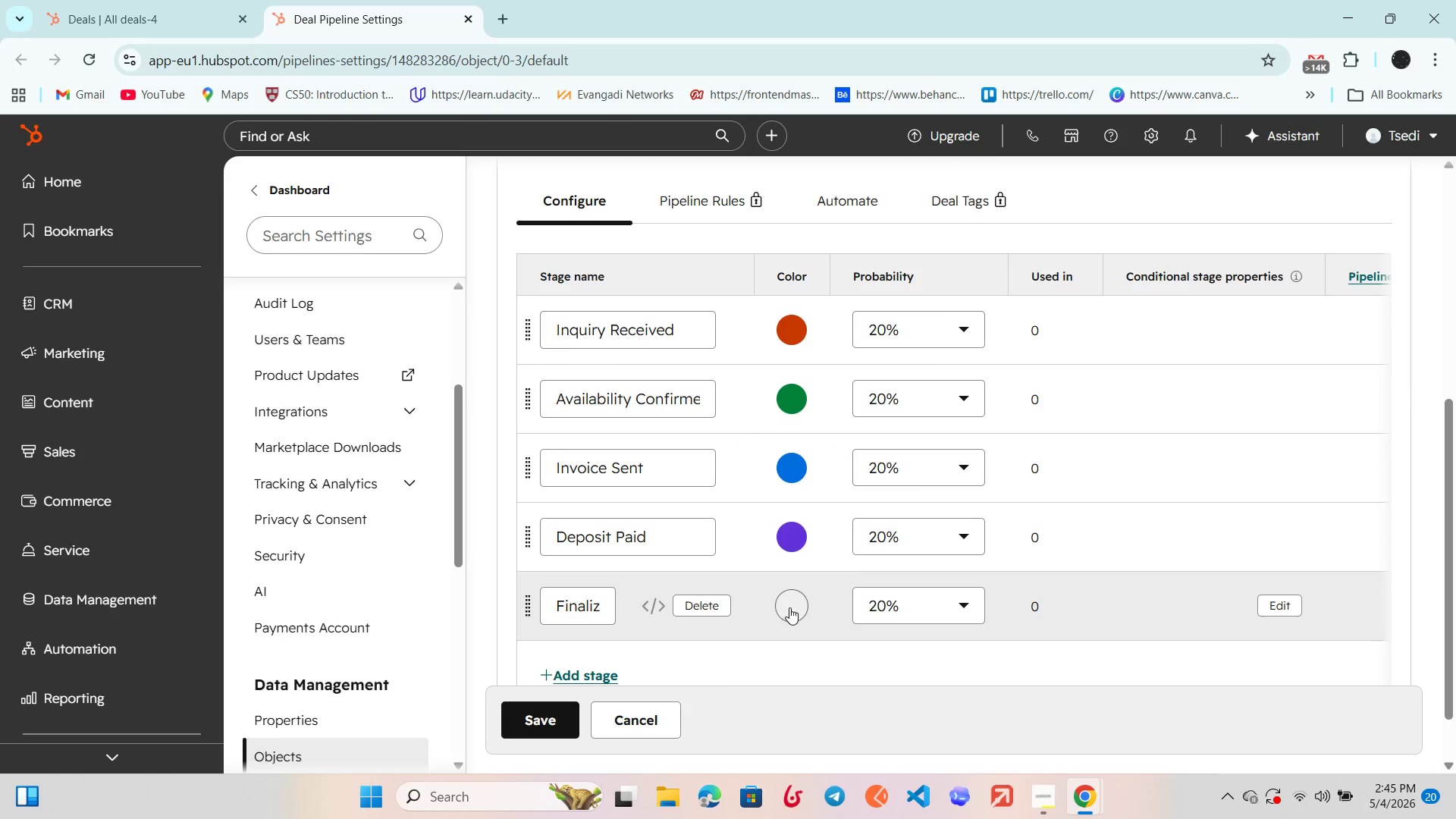 
left_click([789, 607])
 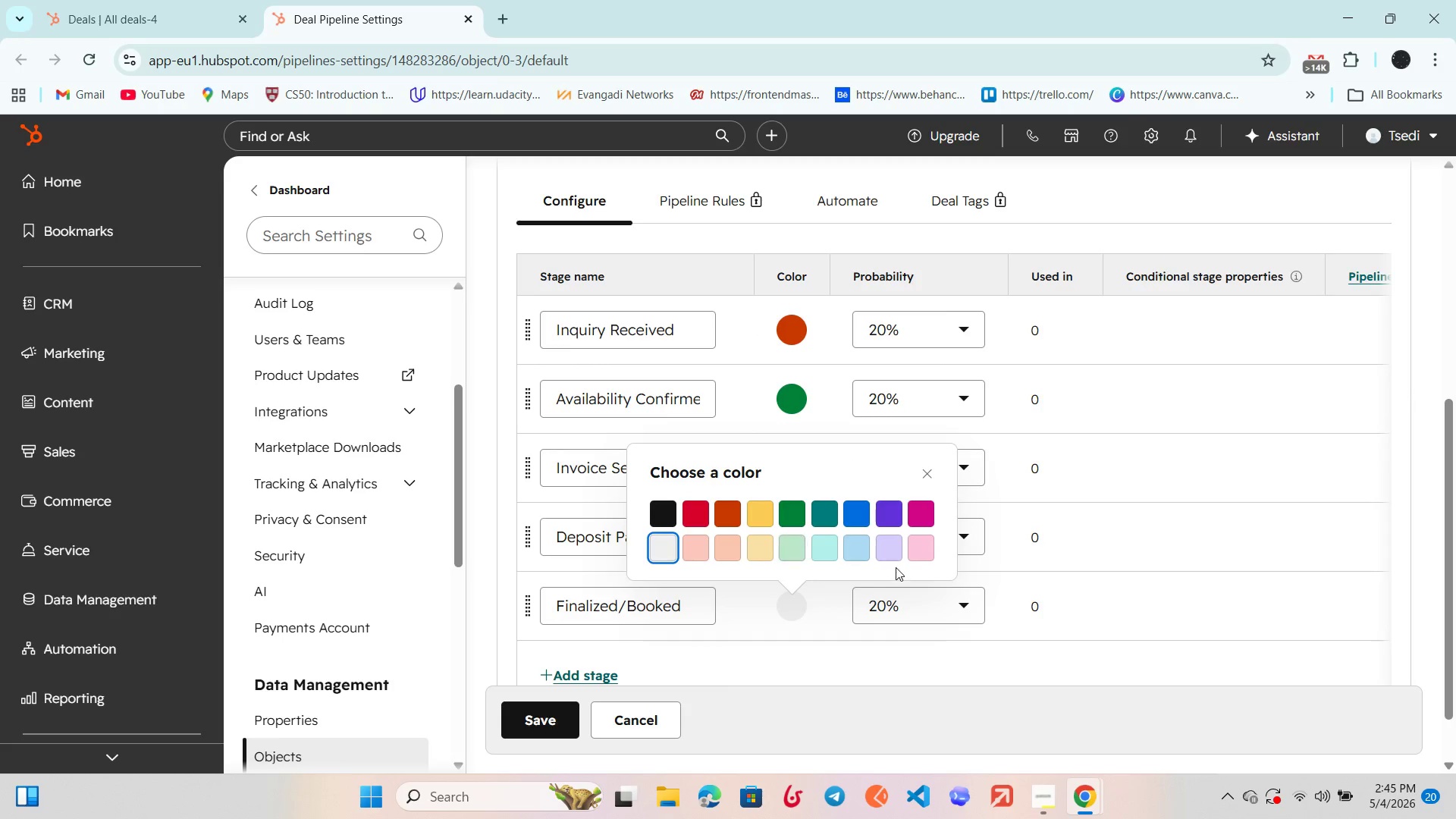 
left_click([912, 548])
 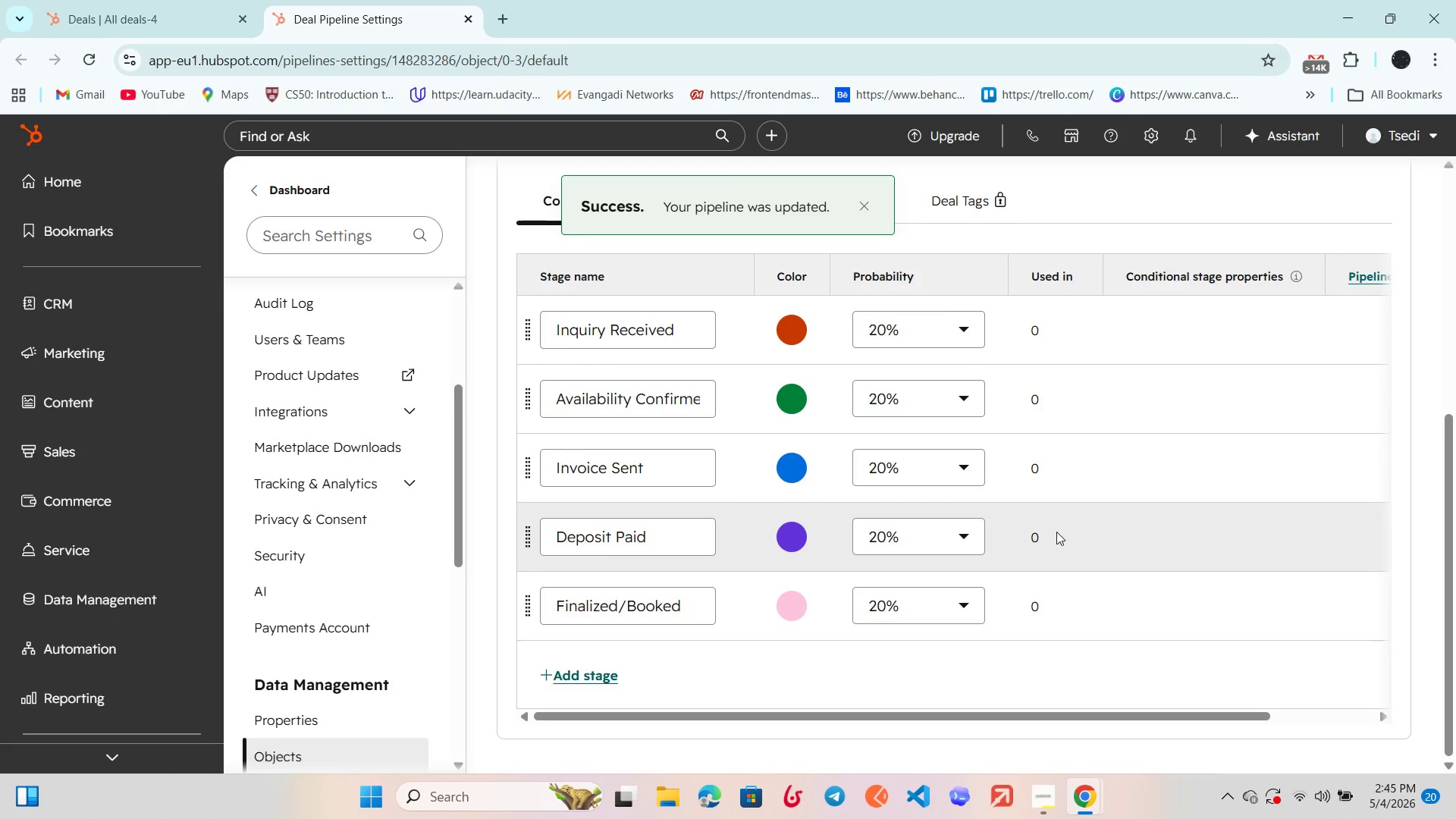 
left_click([129, 0])
 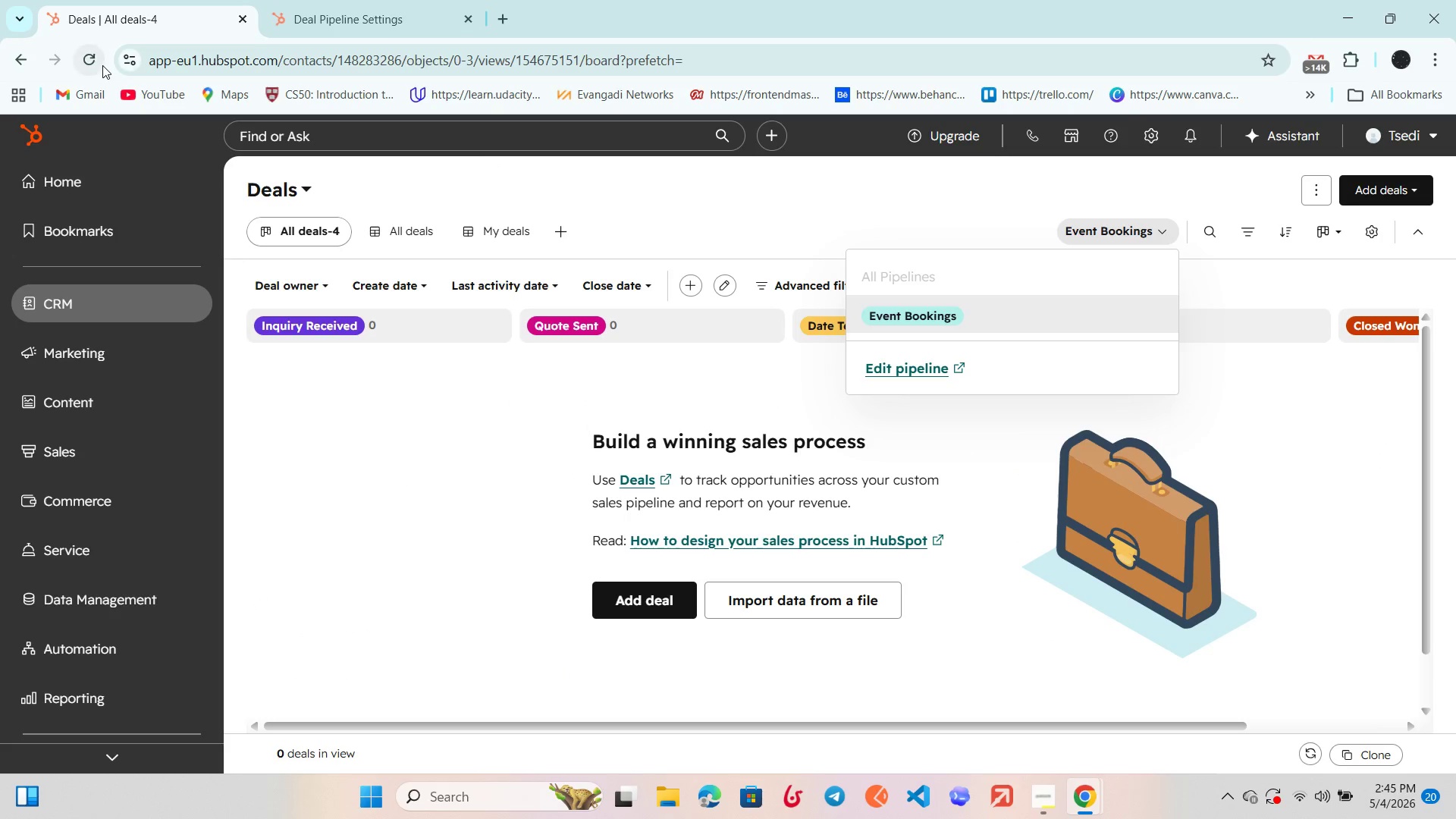 
left_click([101, 65])
 